 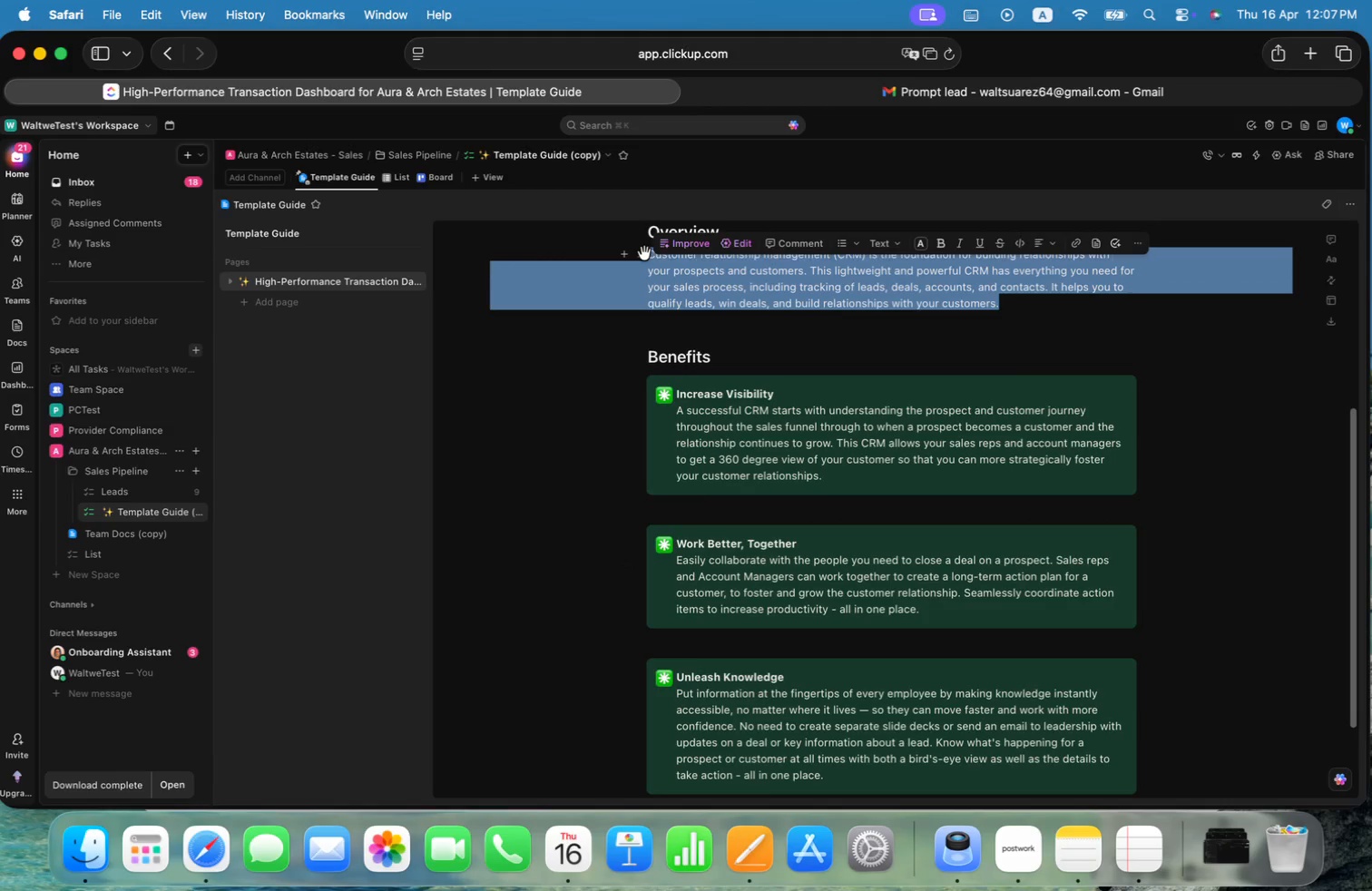 
hold_key(key=CommandLeft, duration=1.91)
 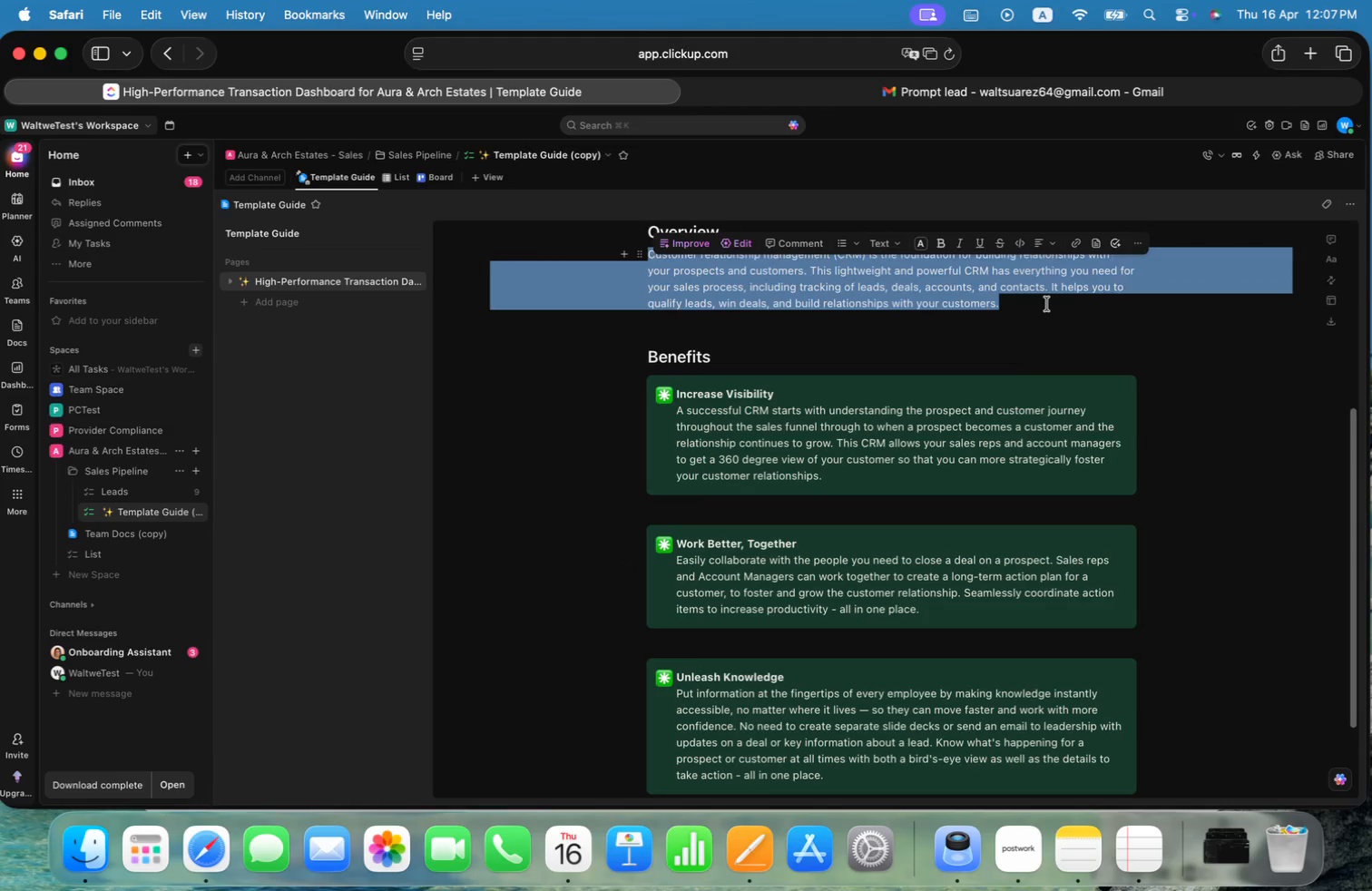 
left_click([1047, 304])
 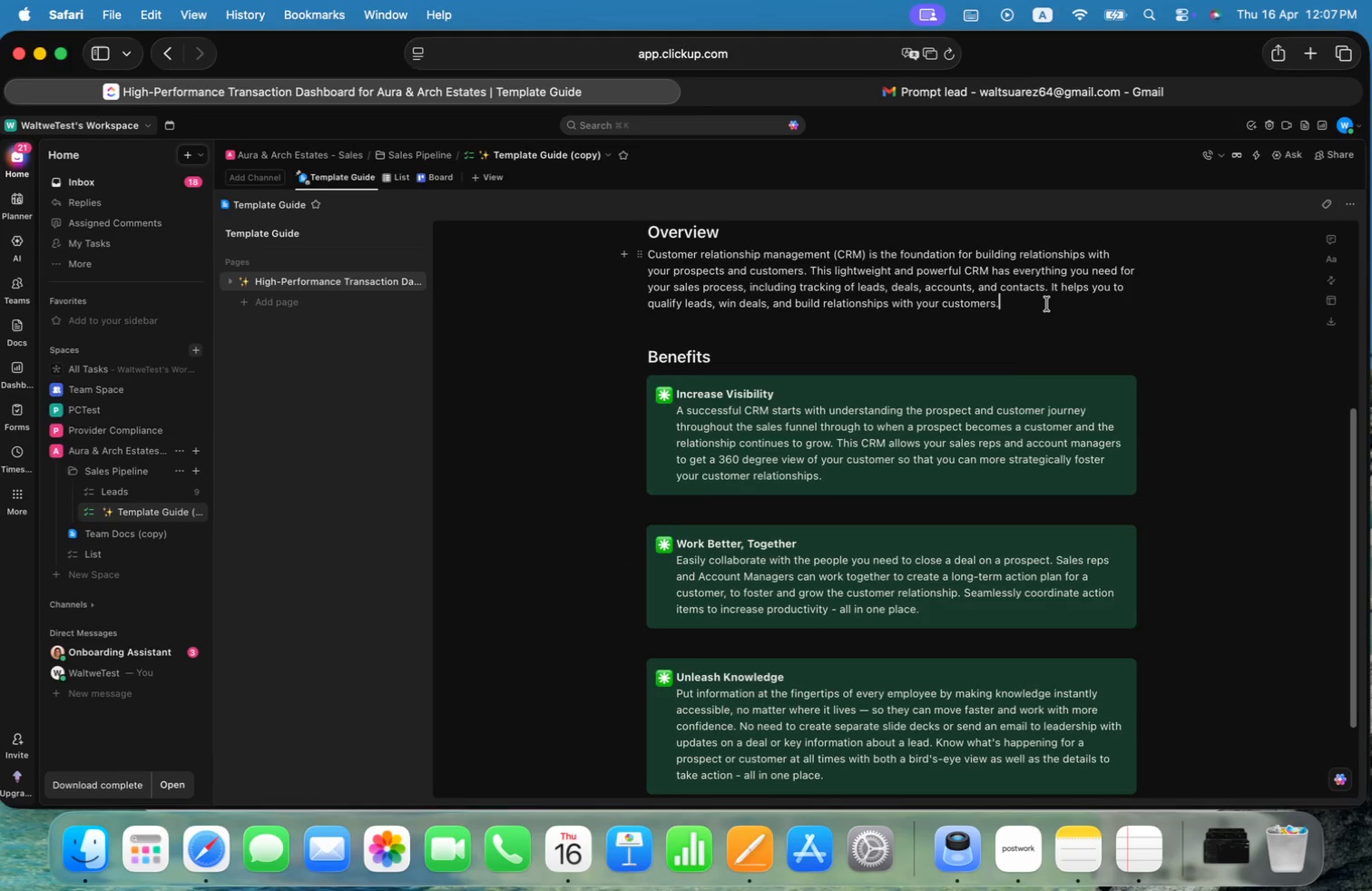 
key(Enter)
 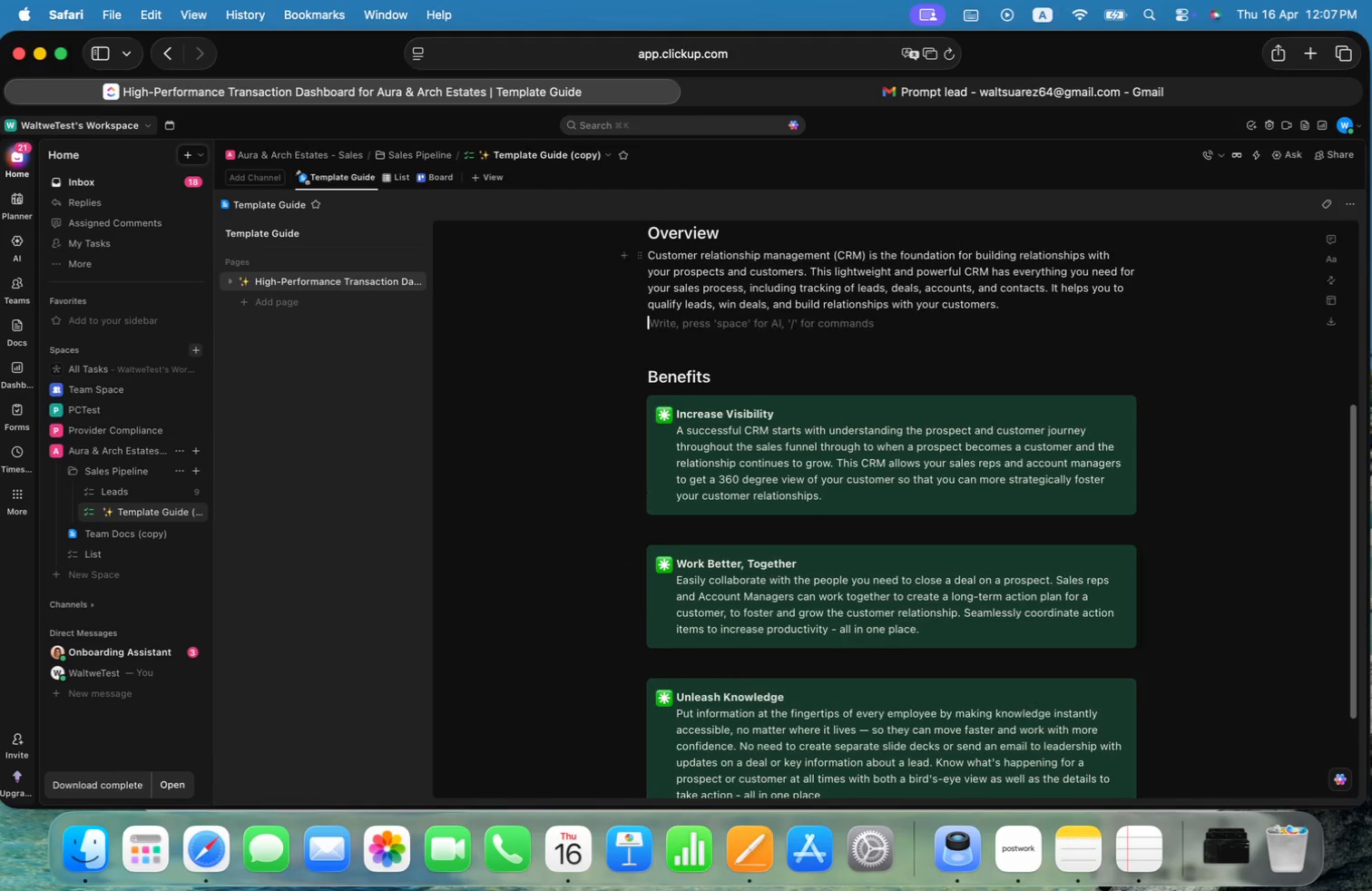 
key(Enter)
 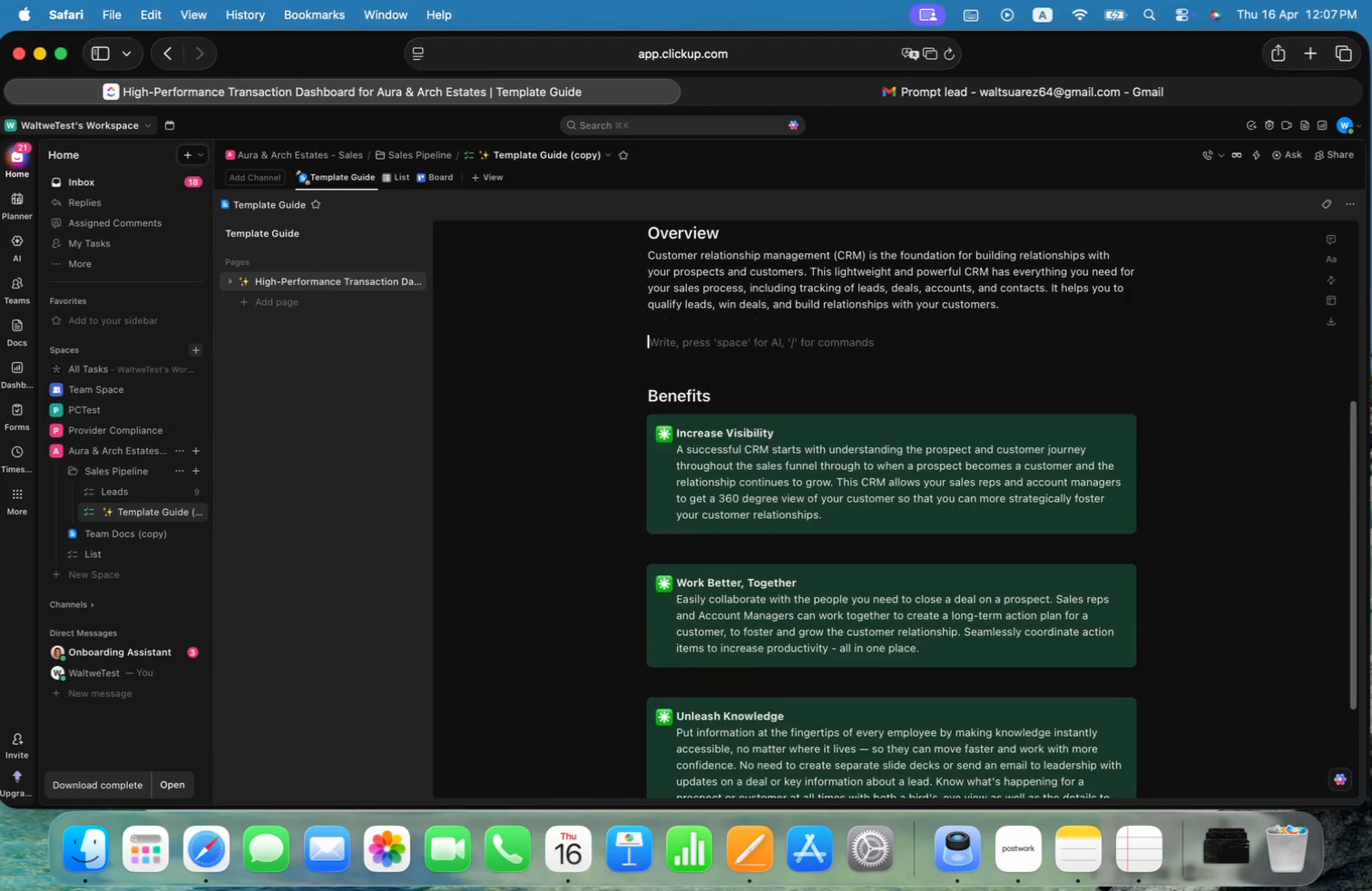 
key(Meta+CommandLeft)
 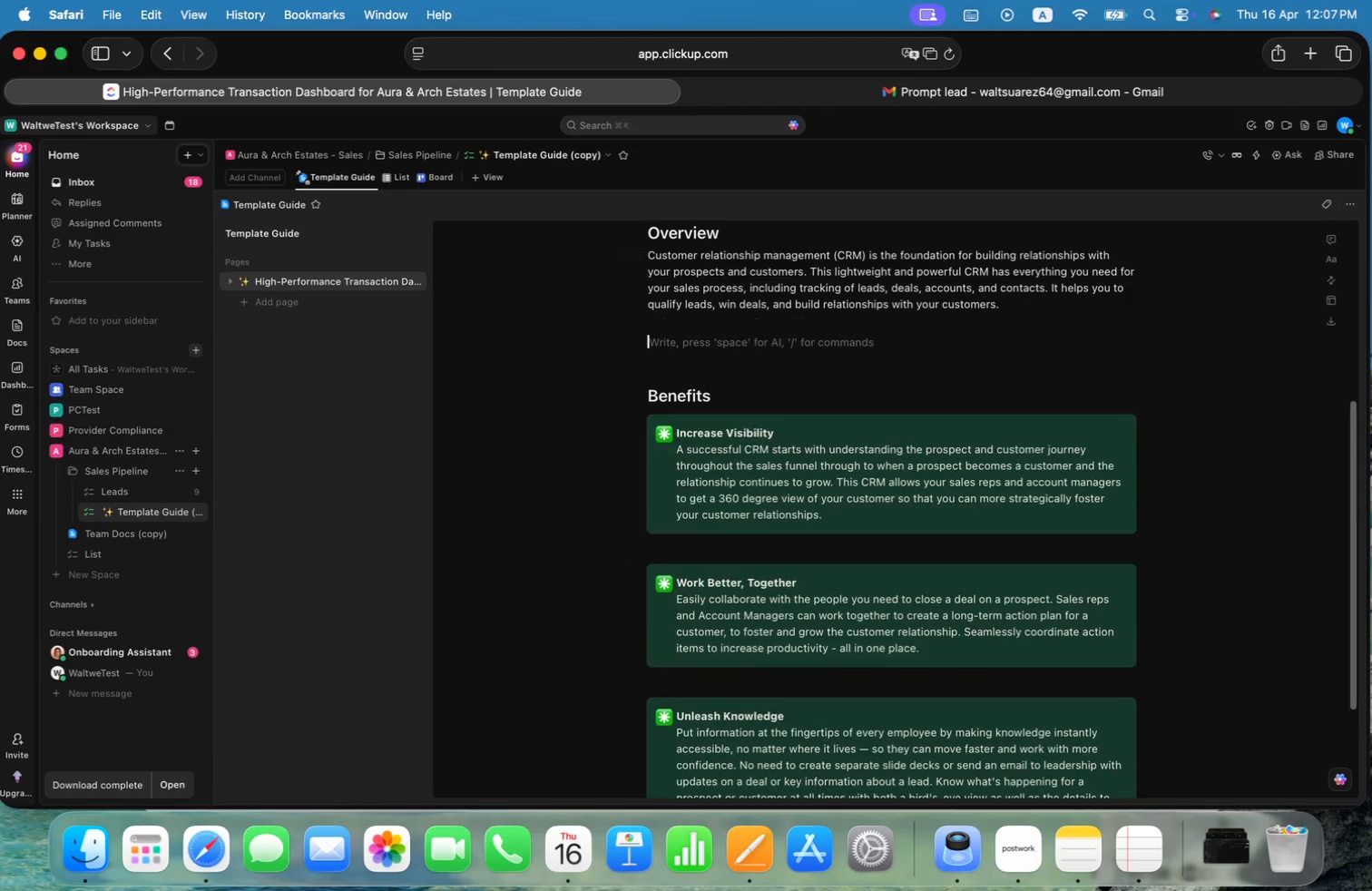 
key(Meta+V)
 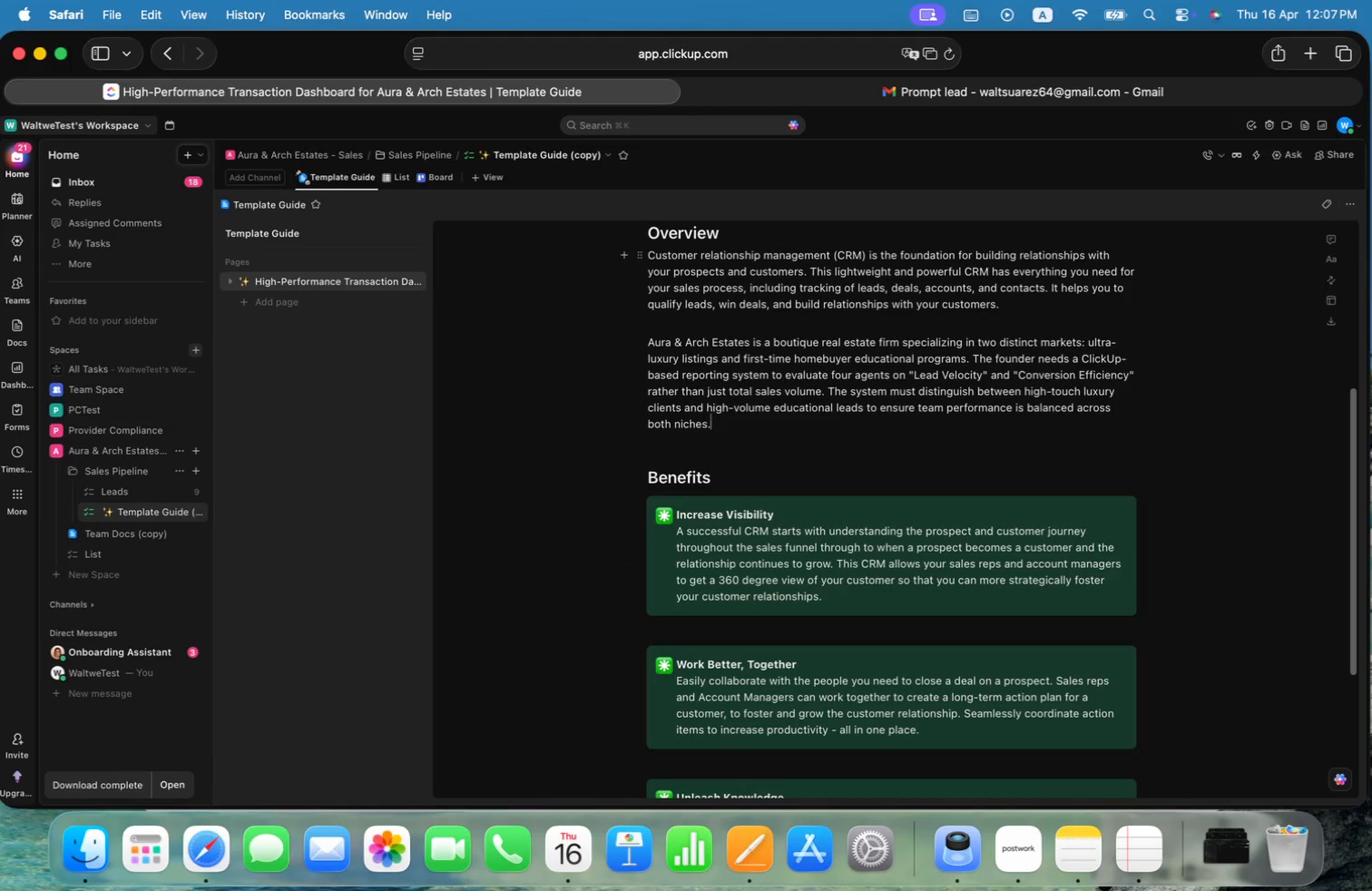 
key(ArrowUp)
 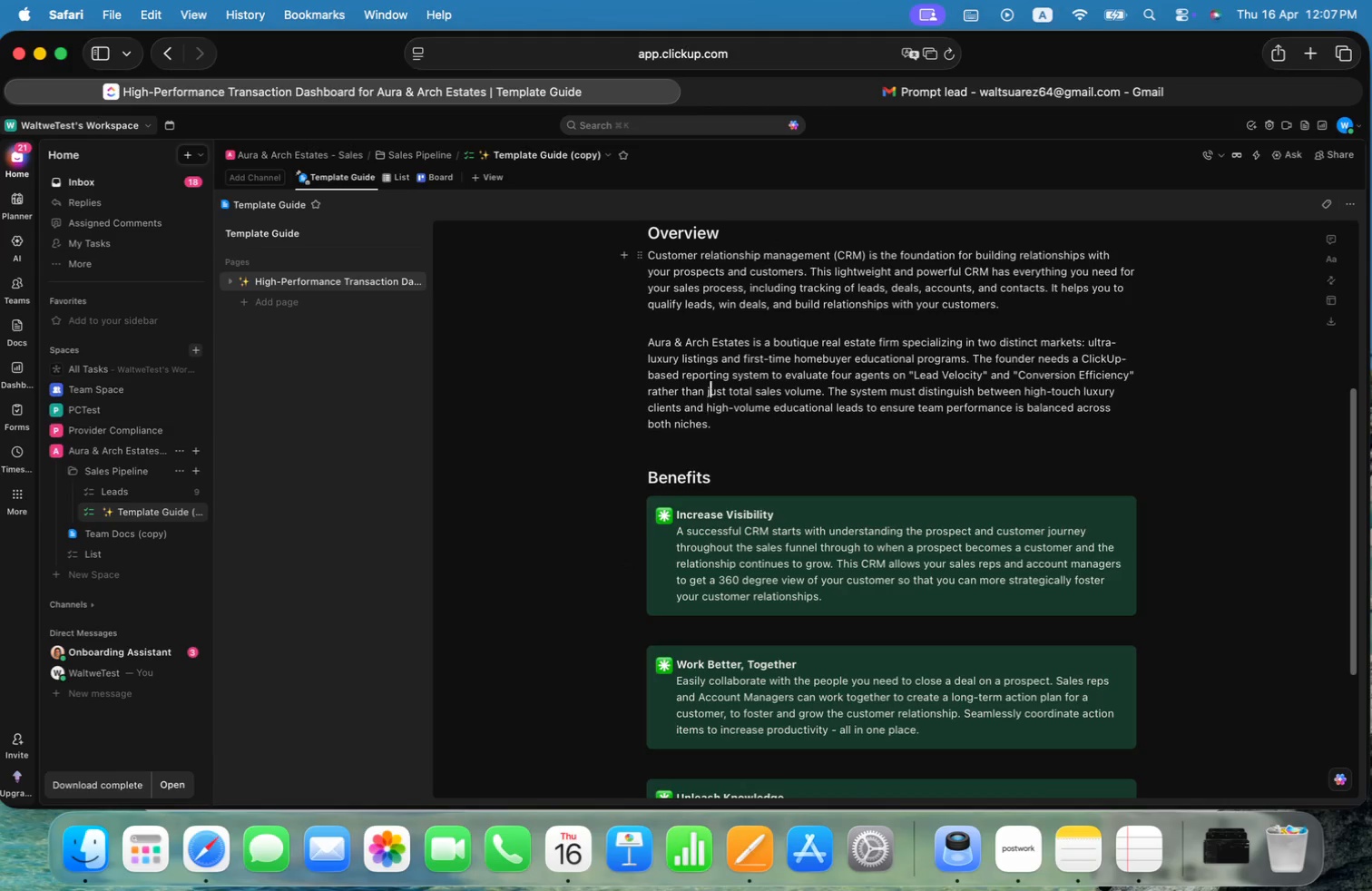 
key(ArrowUp)
 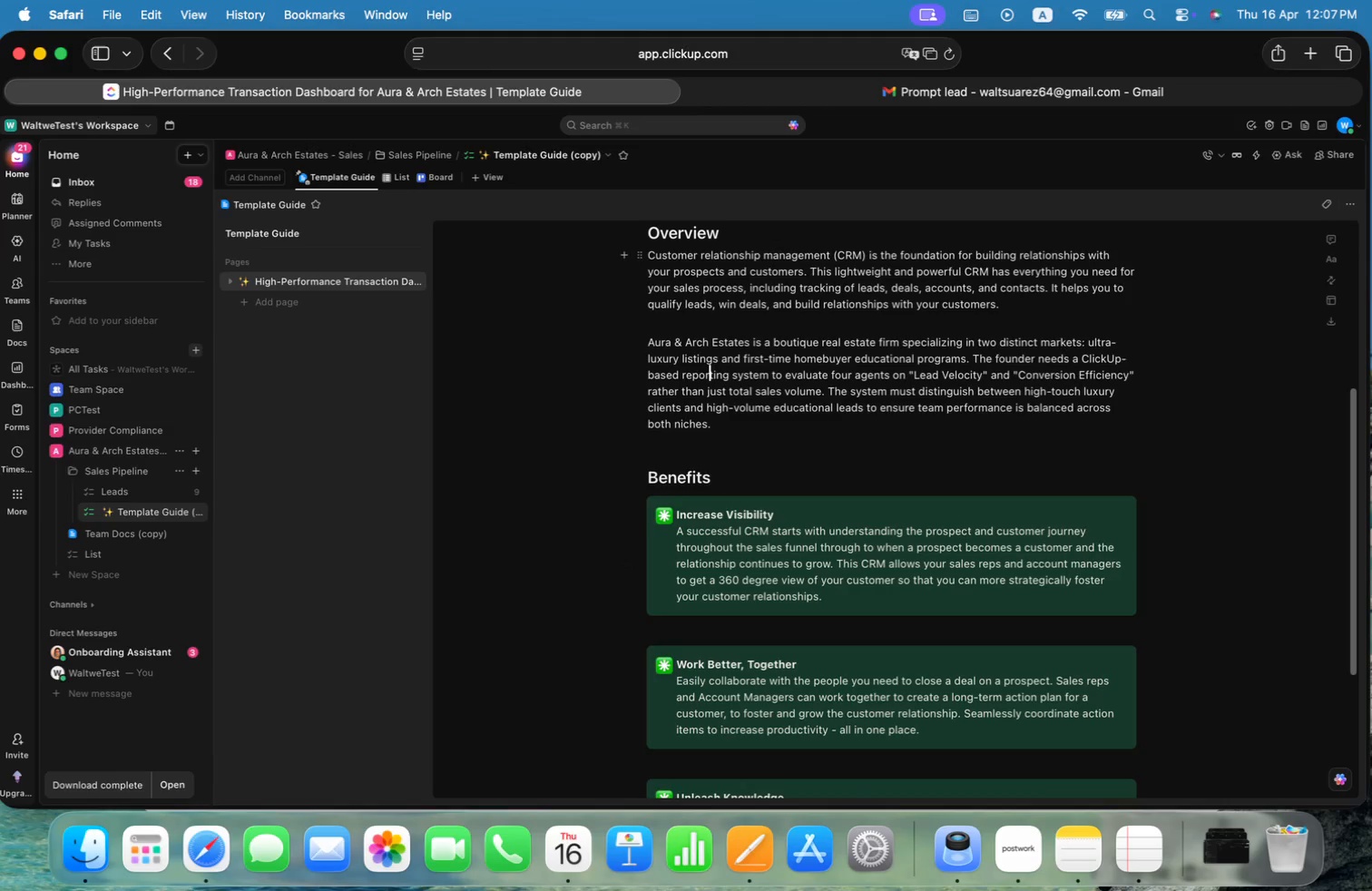 
key(ArrowUp)
 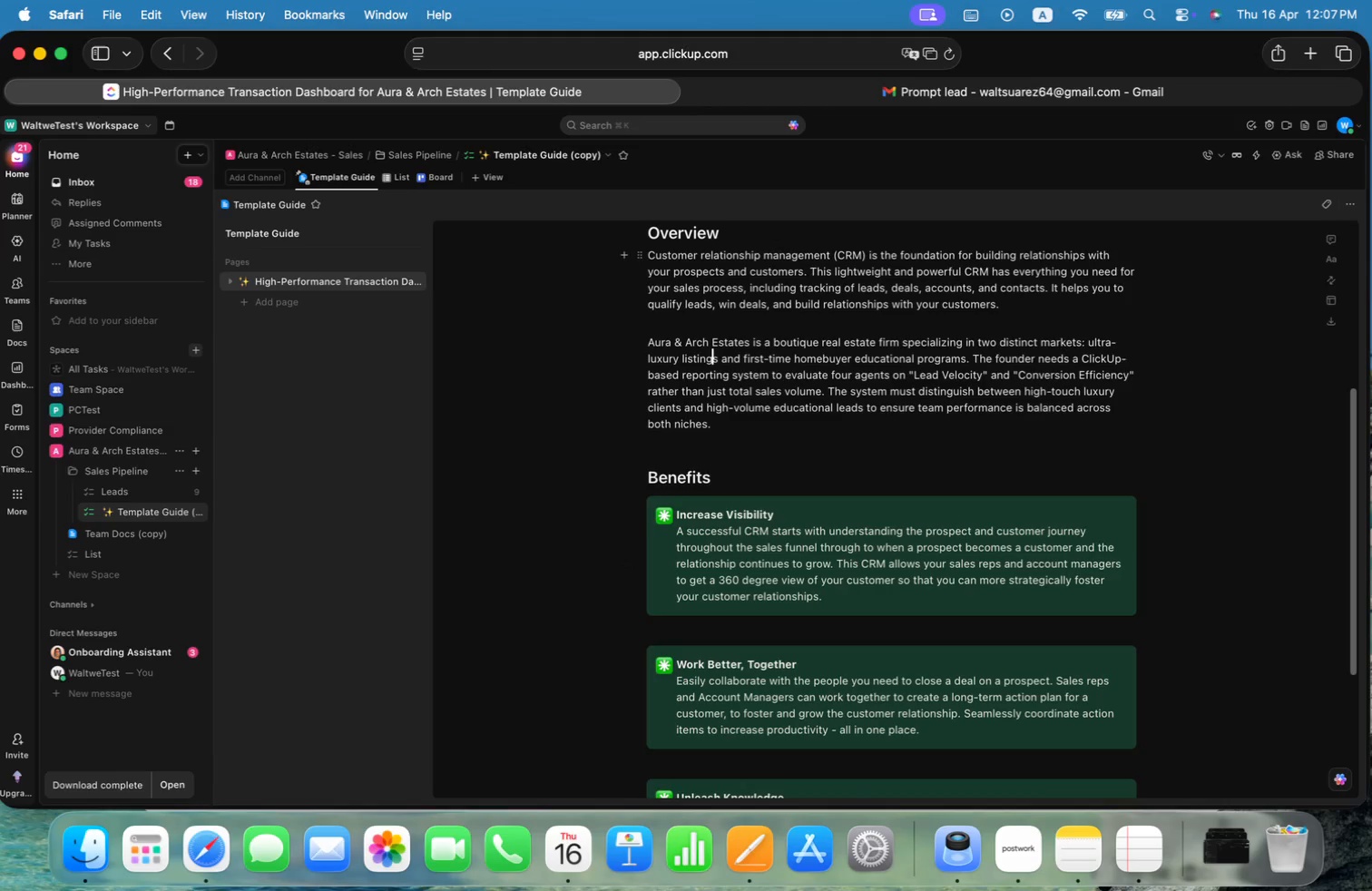 
key(ArrowUp)
 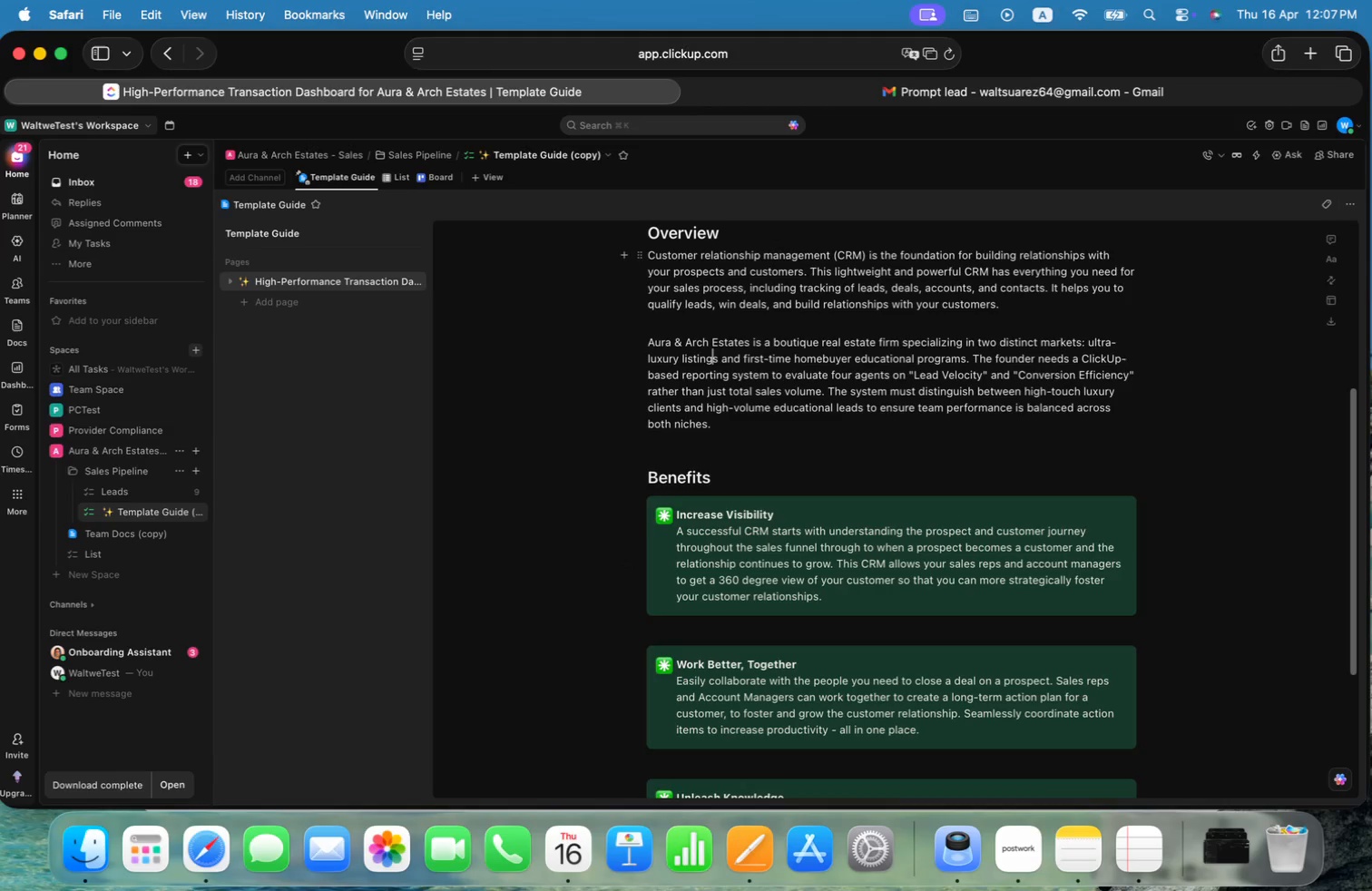 
key(ArrowUp)
 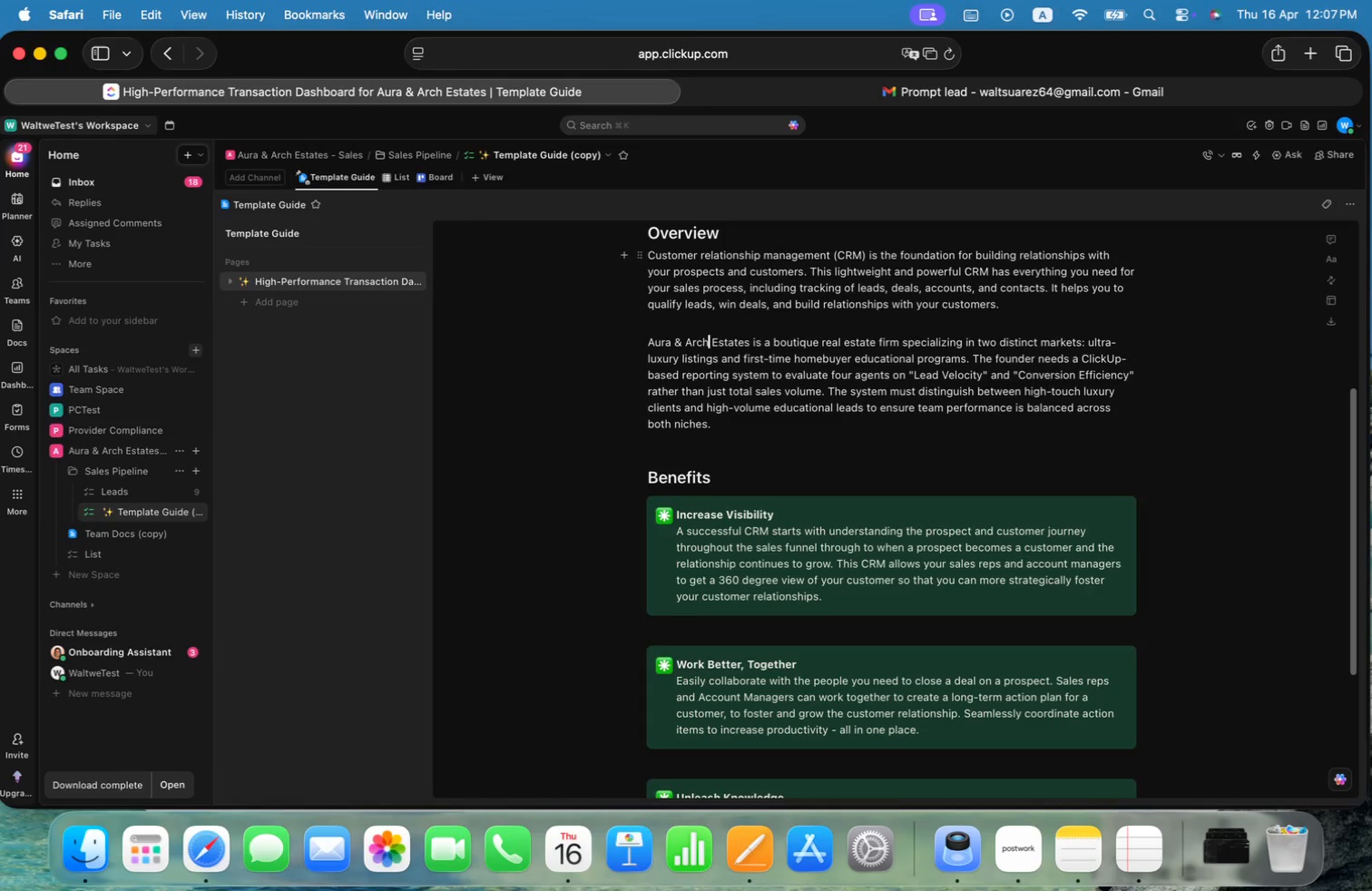 
key(ArrowUp)
 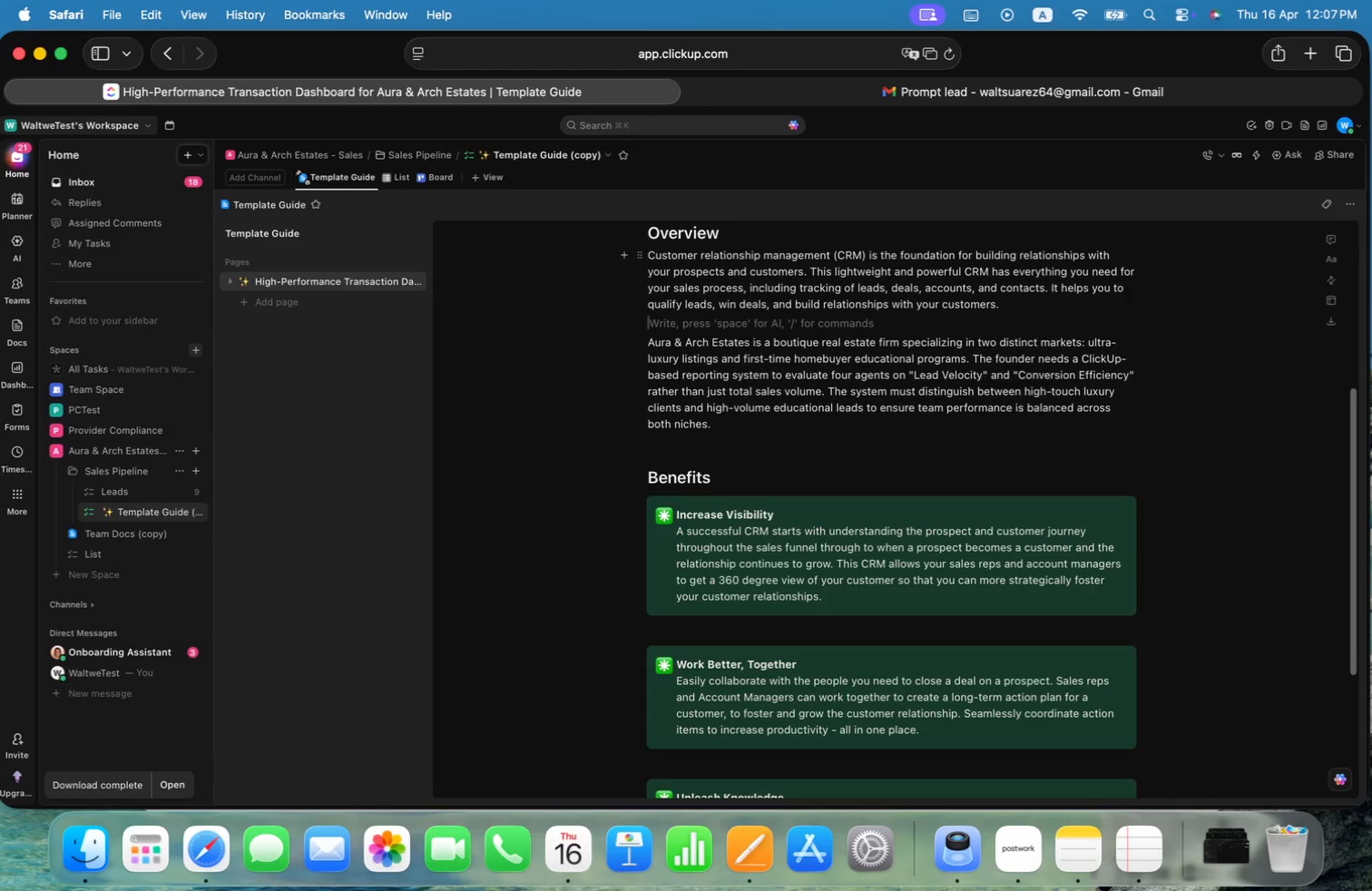 
key(ArrowUp)
 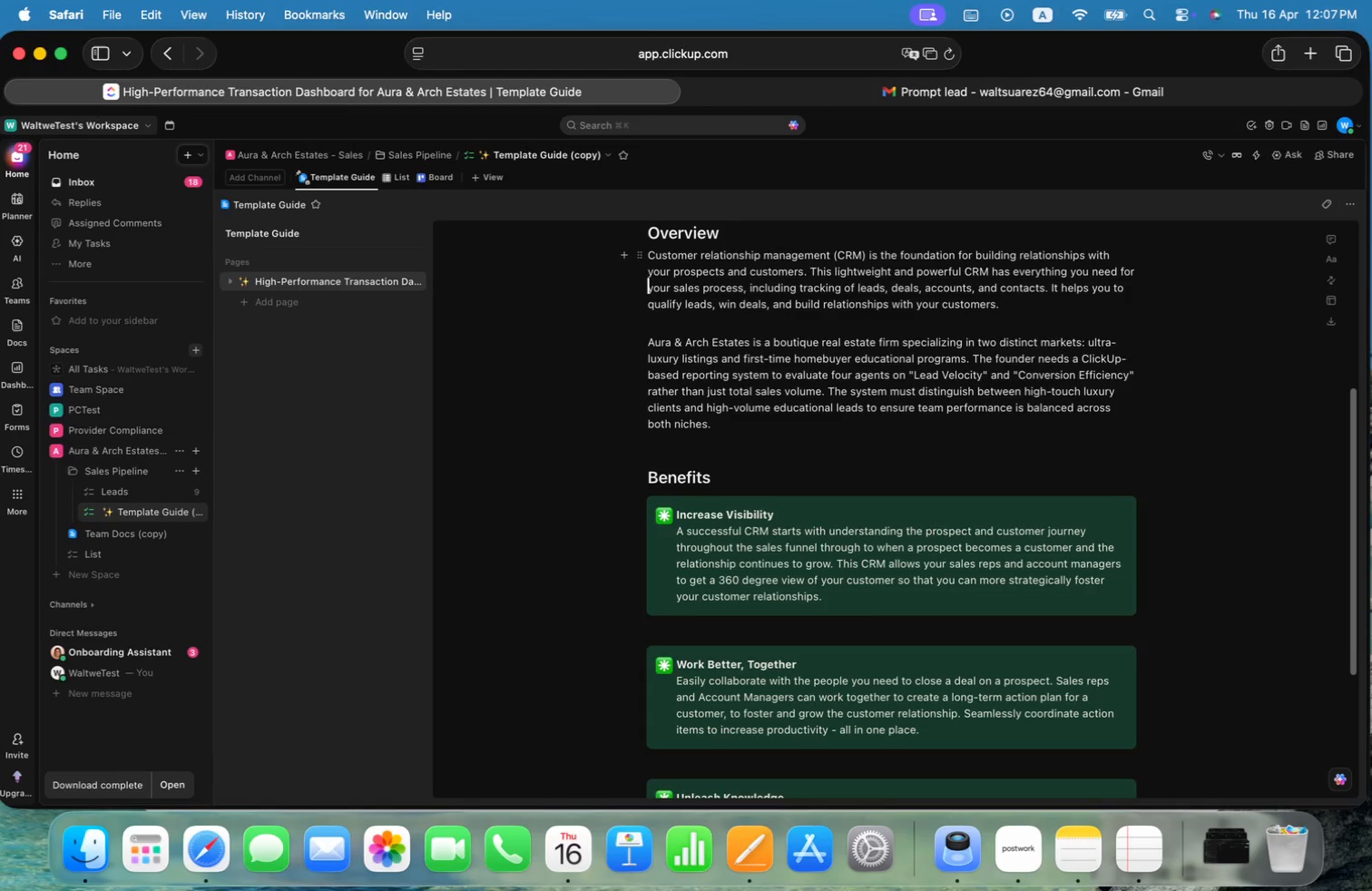 
key(ArrowUp)
 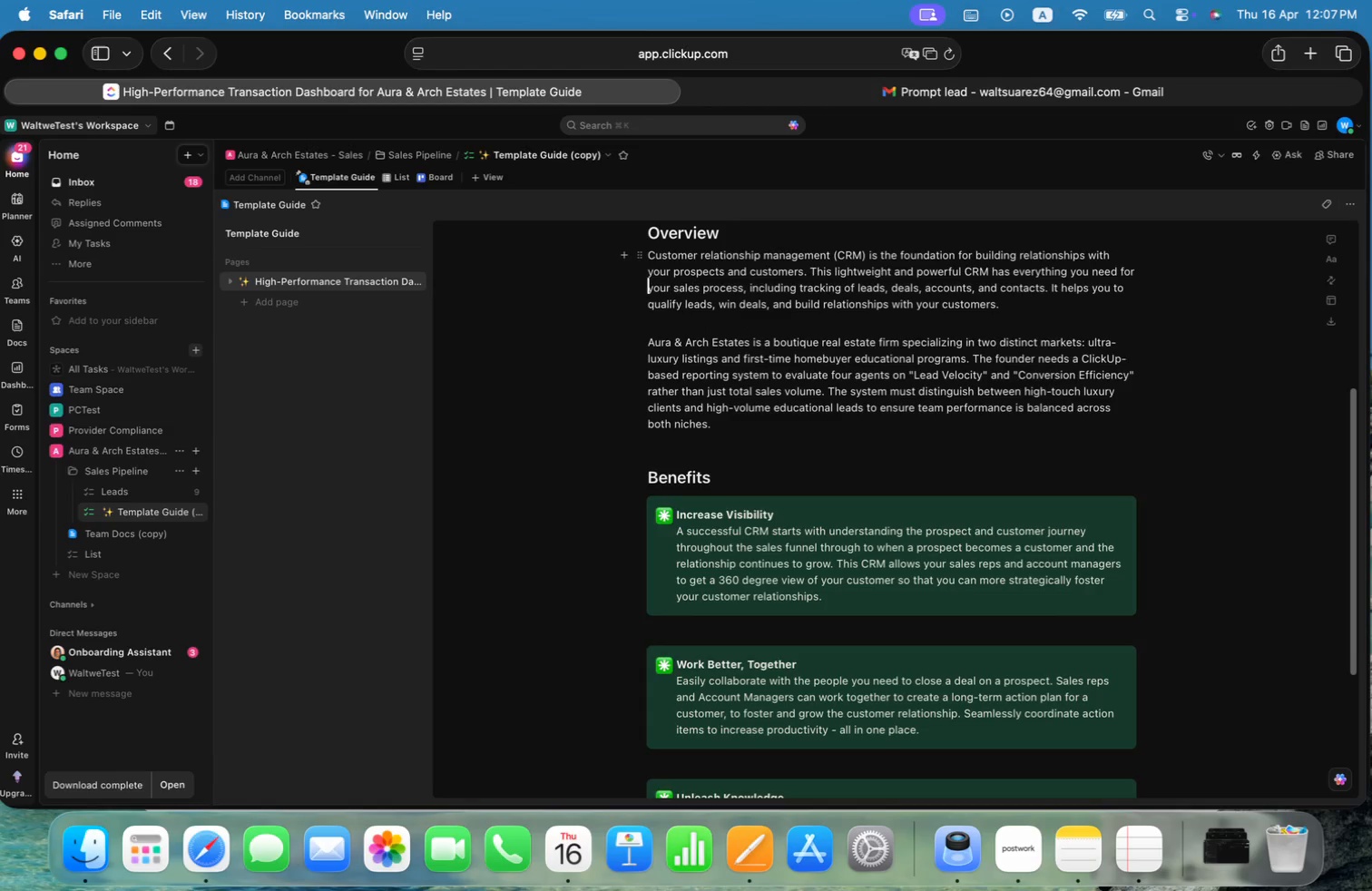 
key(ArrowUp)
 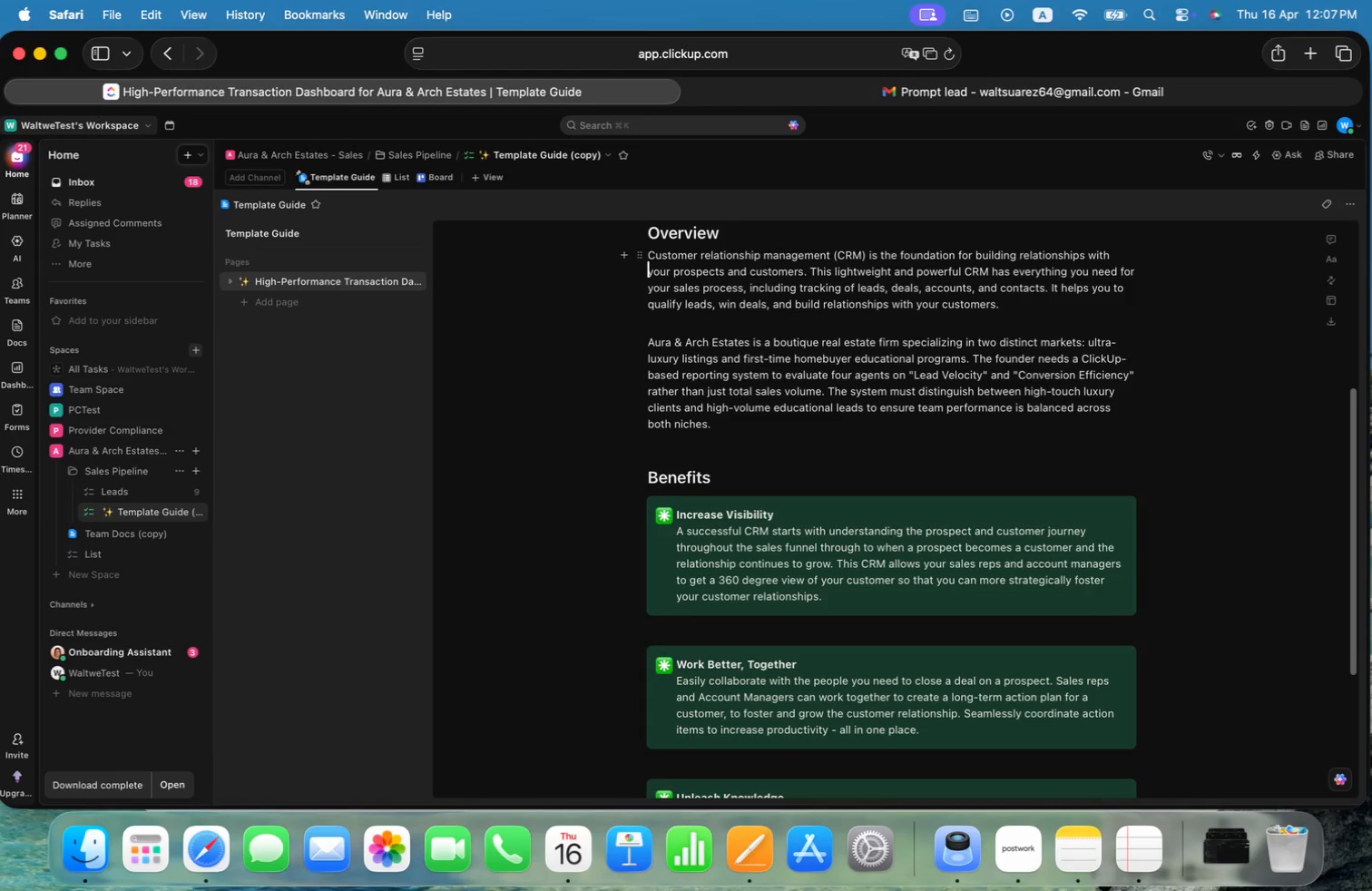 
wait(7.08)
 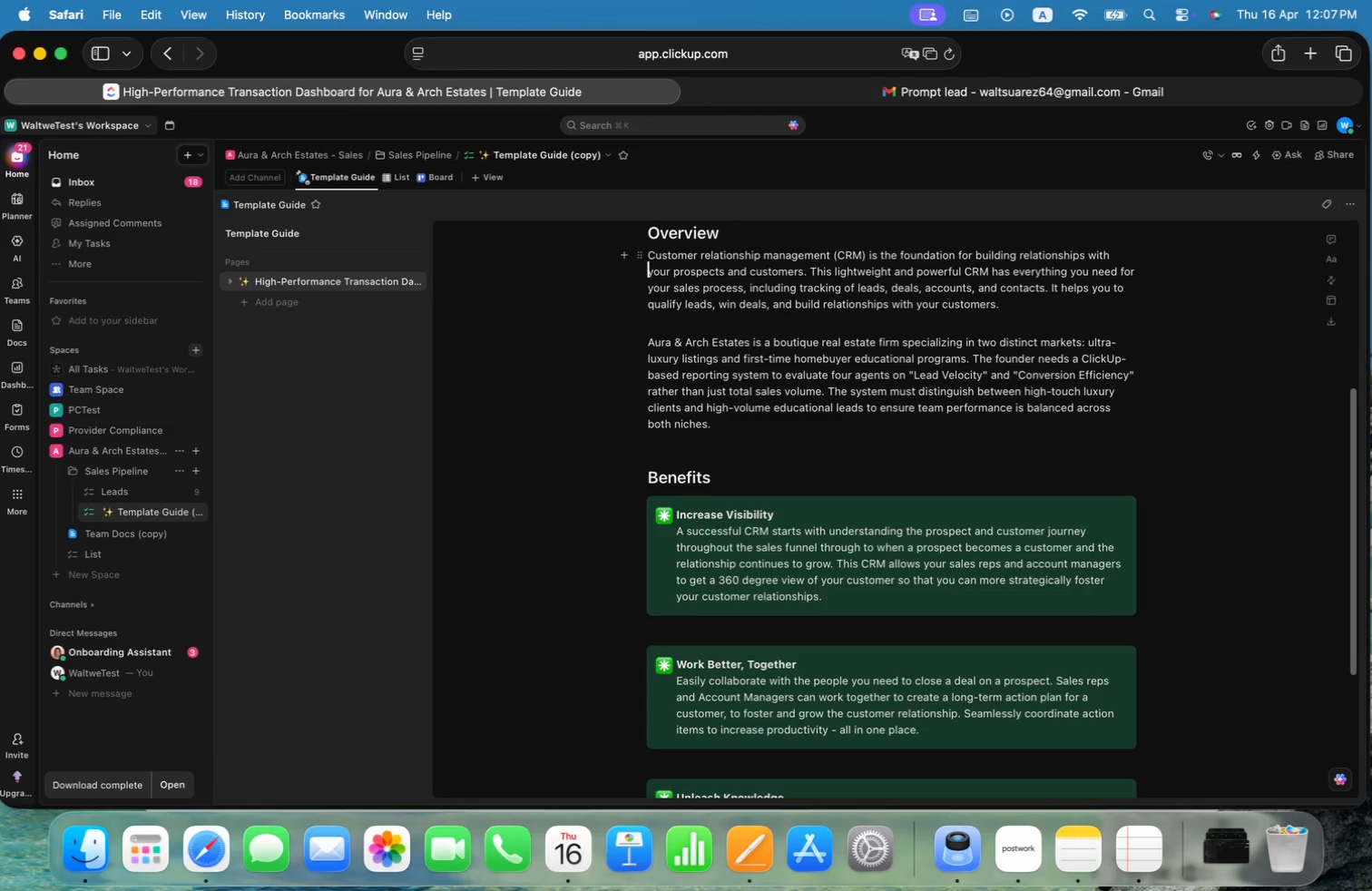 
key(ArrowUp)
 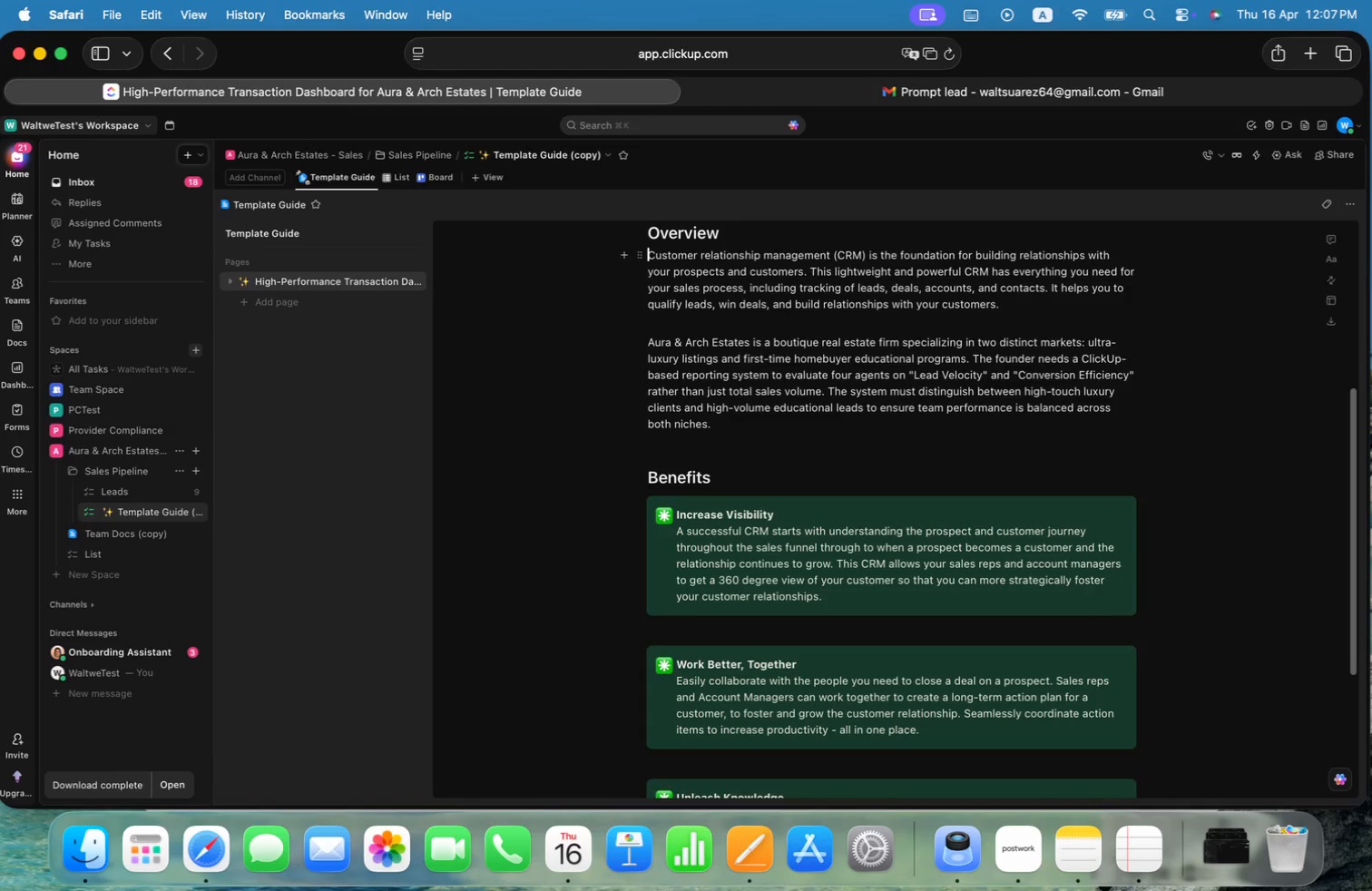 
hold_key(key=ArrowRight, duration=1.5)
 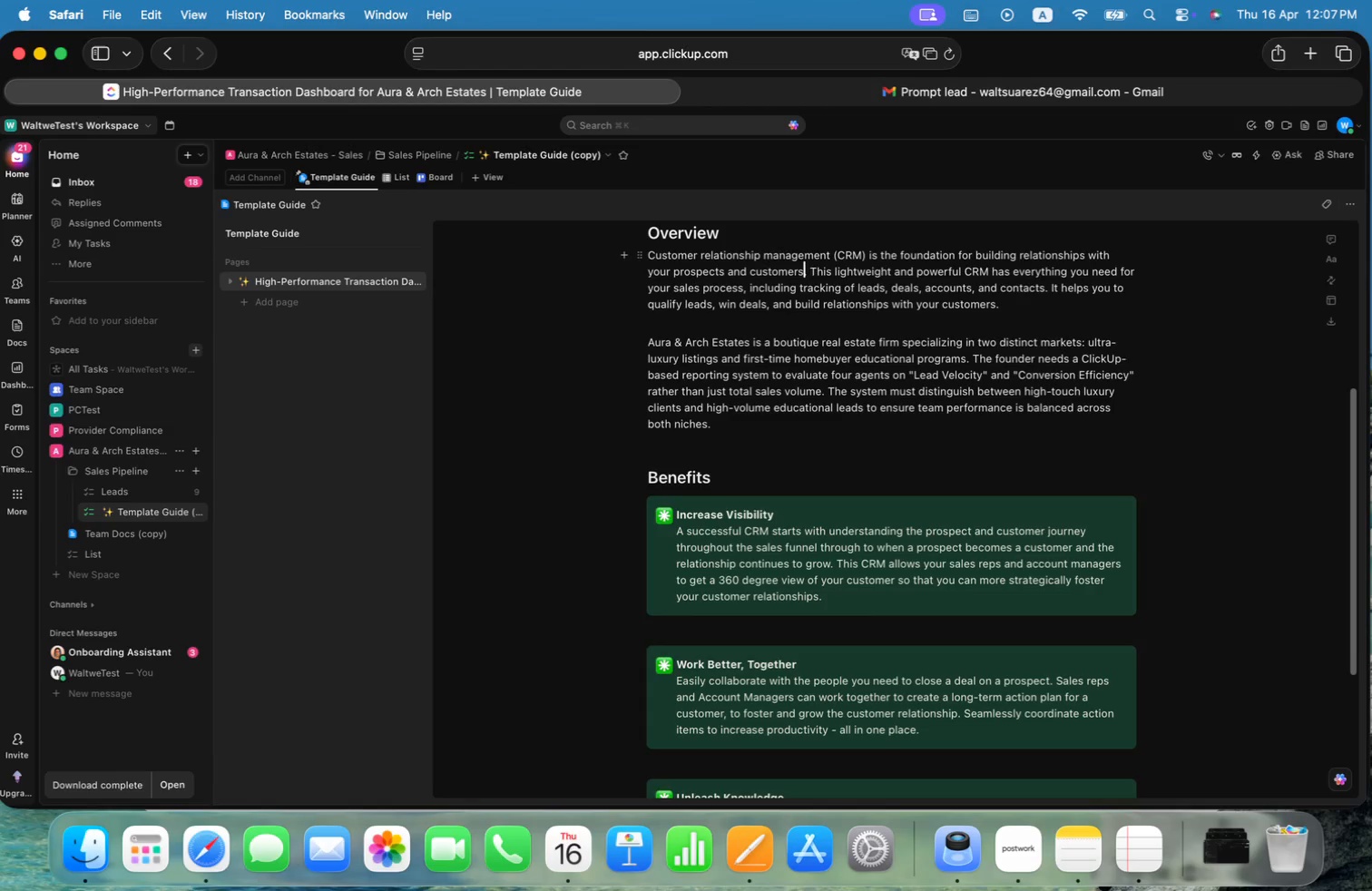 
key(Alt+ArrowRight)
 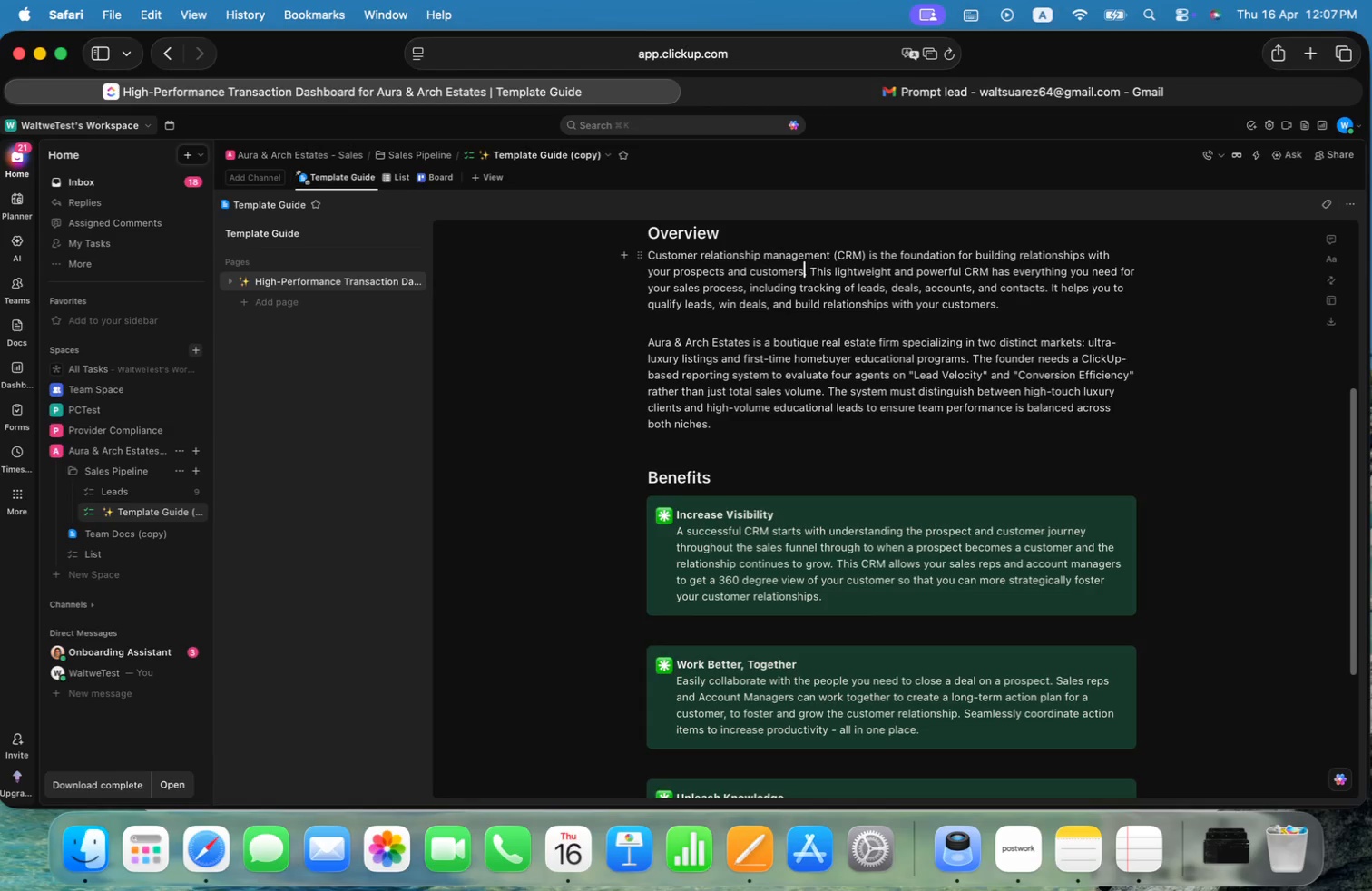 
key(Alt+ArrowRight)
 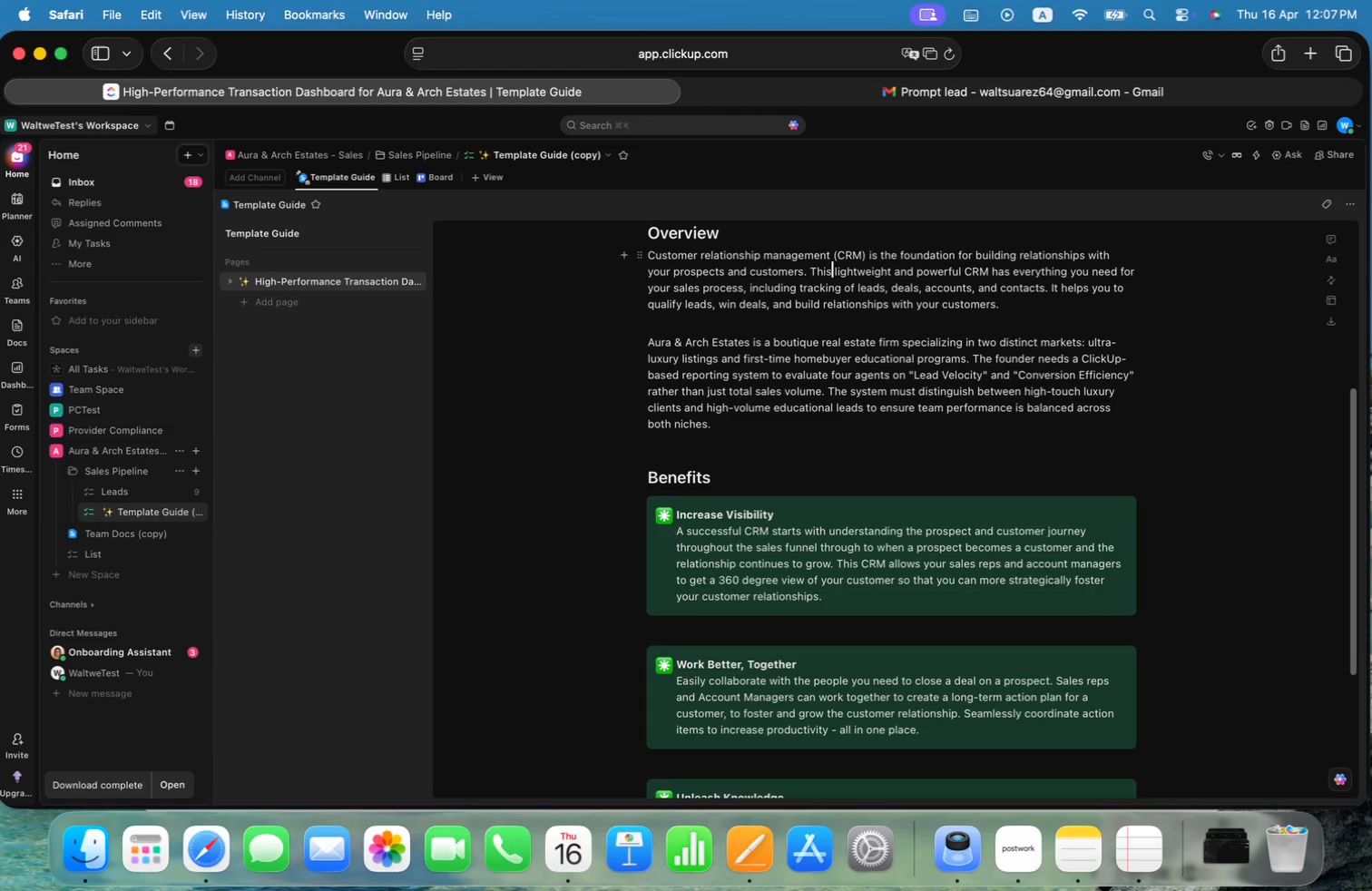 
key(ArrowDown)
 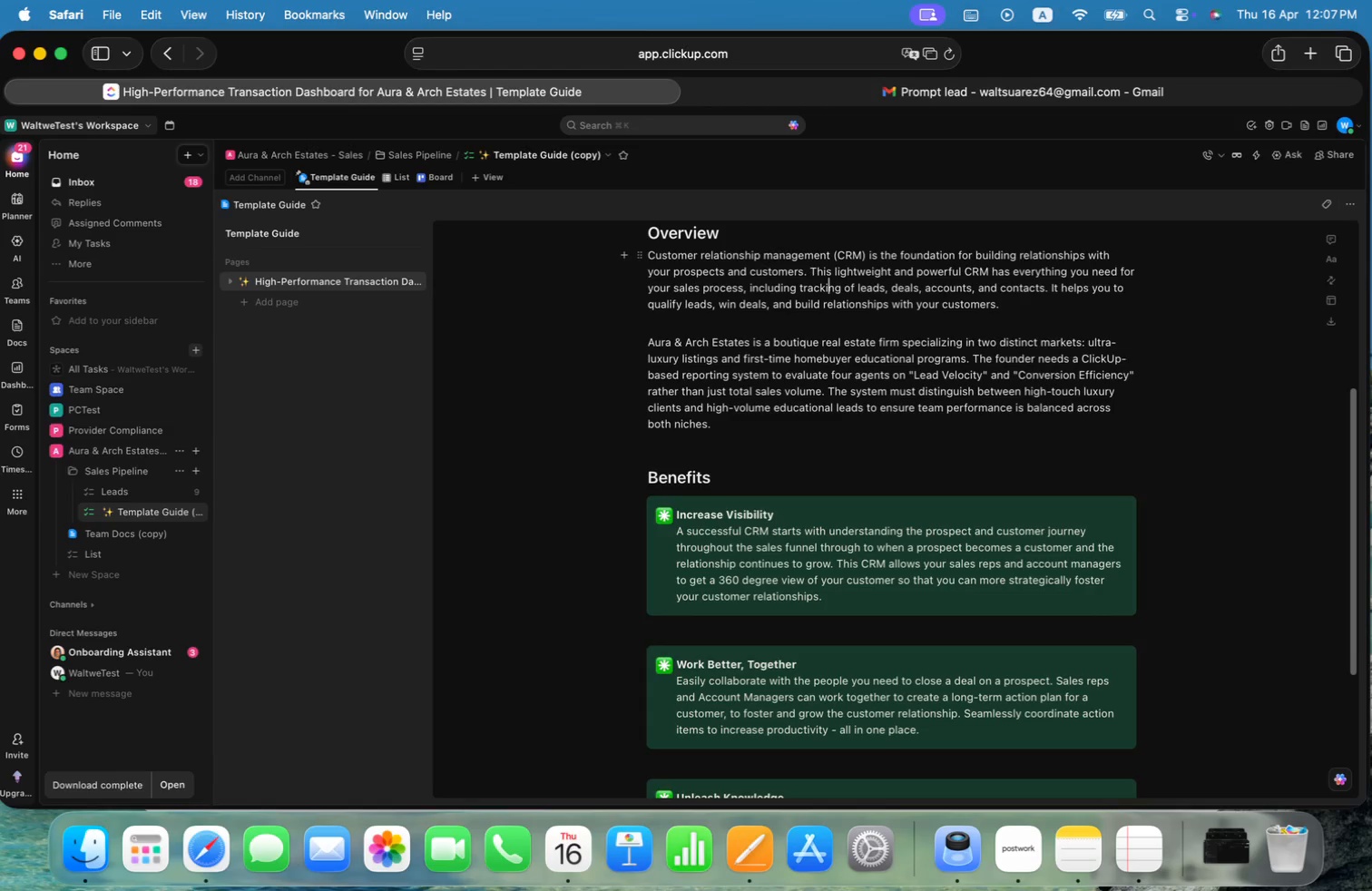 
key(Alt+ArrowRight)
 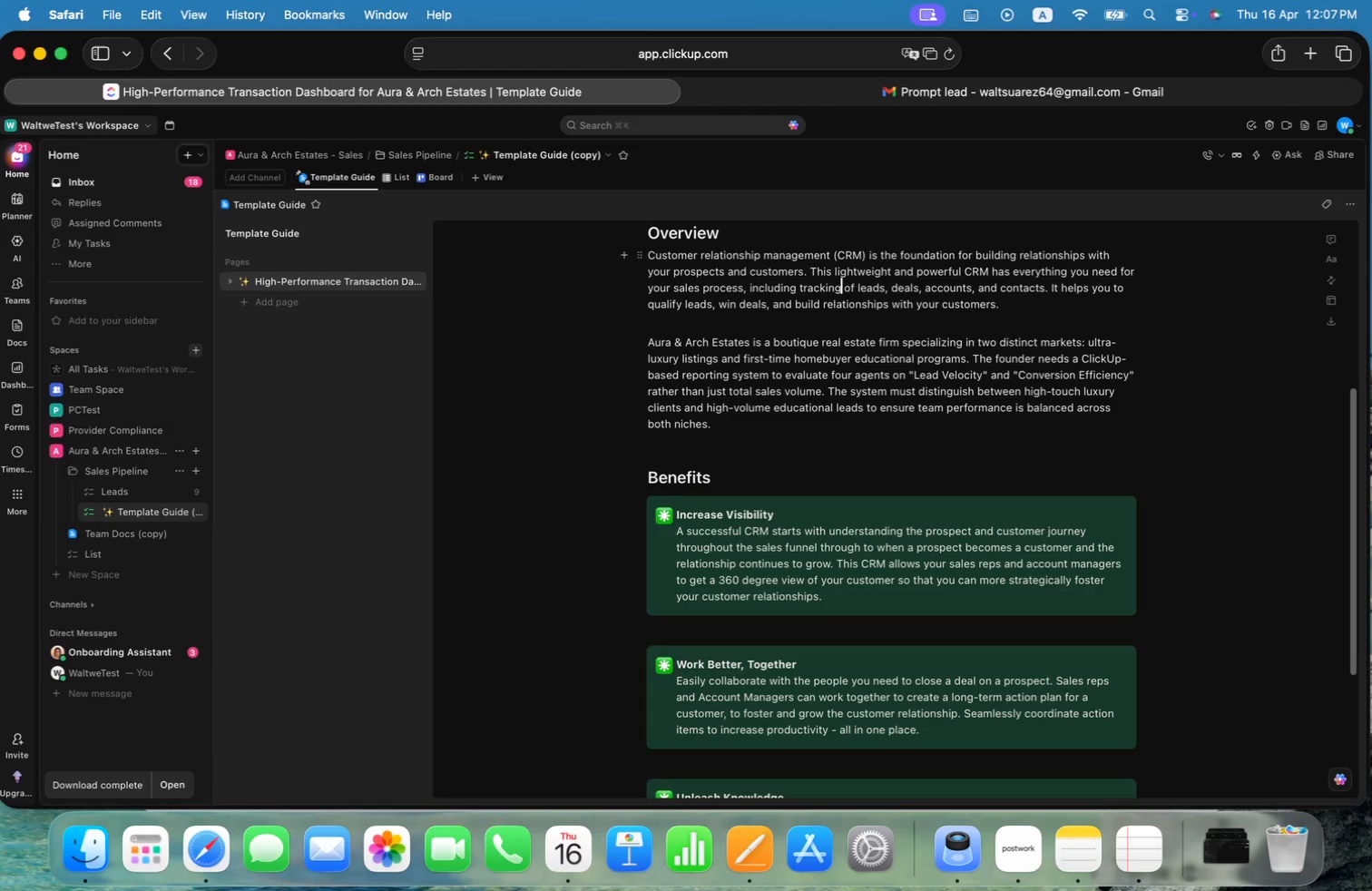 
key(Alt+ArrowRight)
 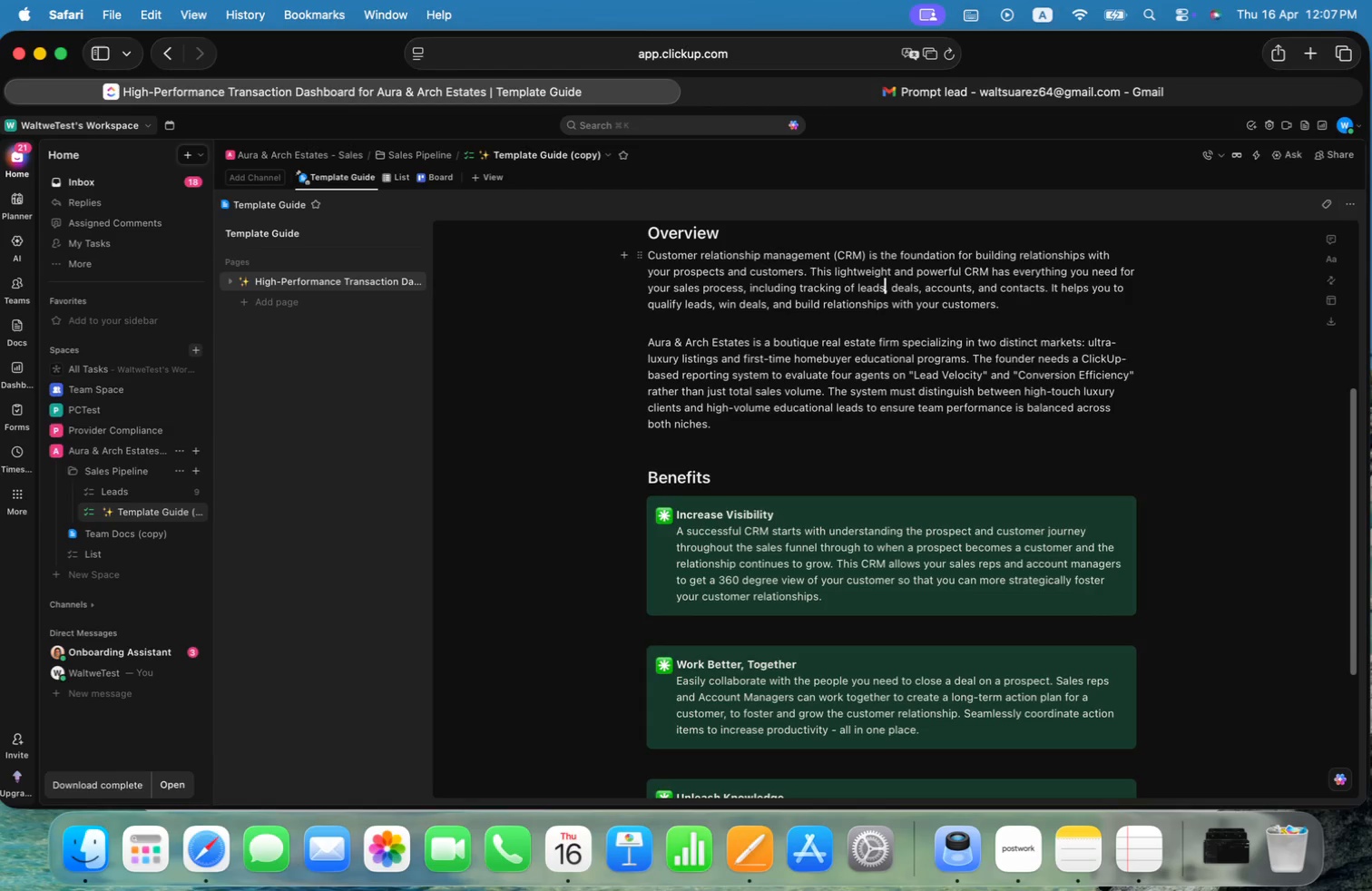 
key(Alt+ArrowRight)
 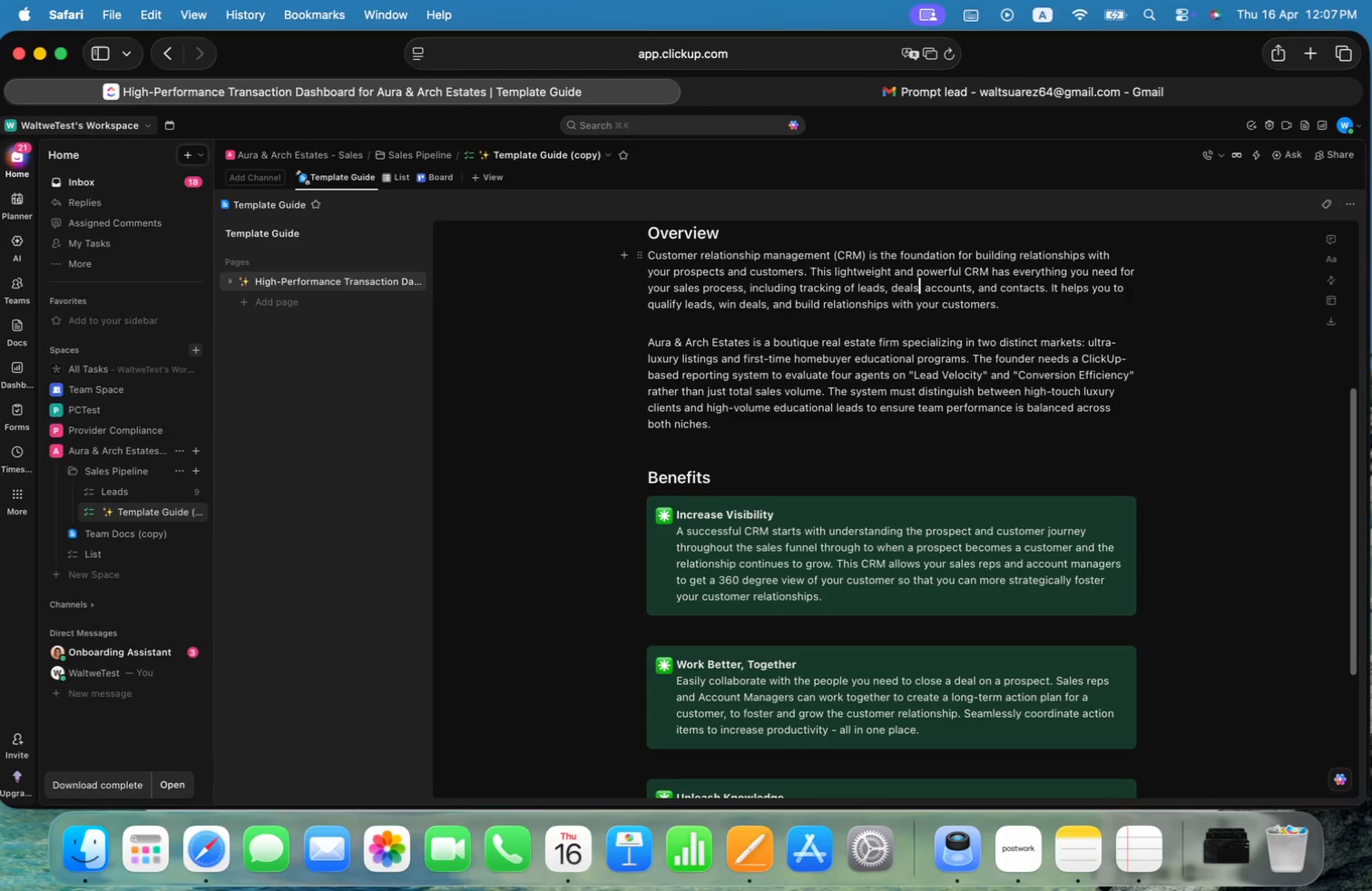 
key(Alt+ArrowRight)
 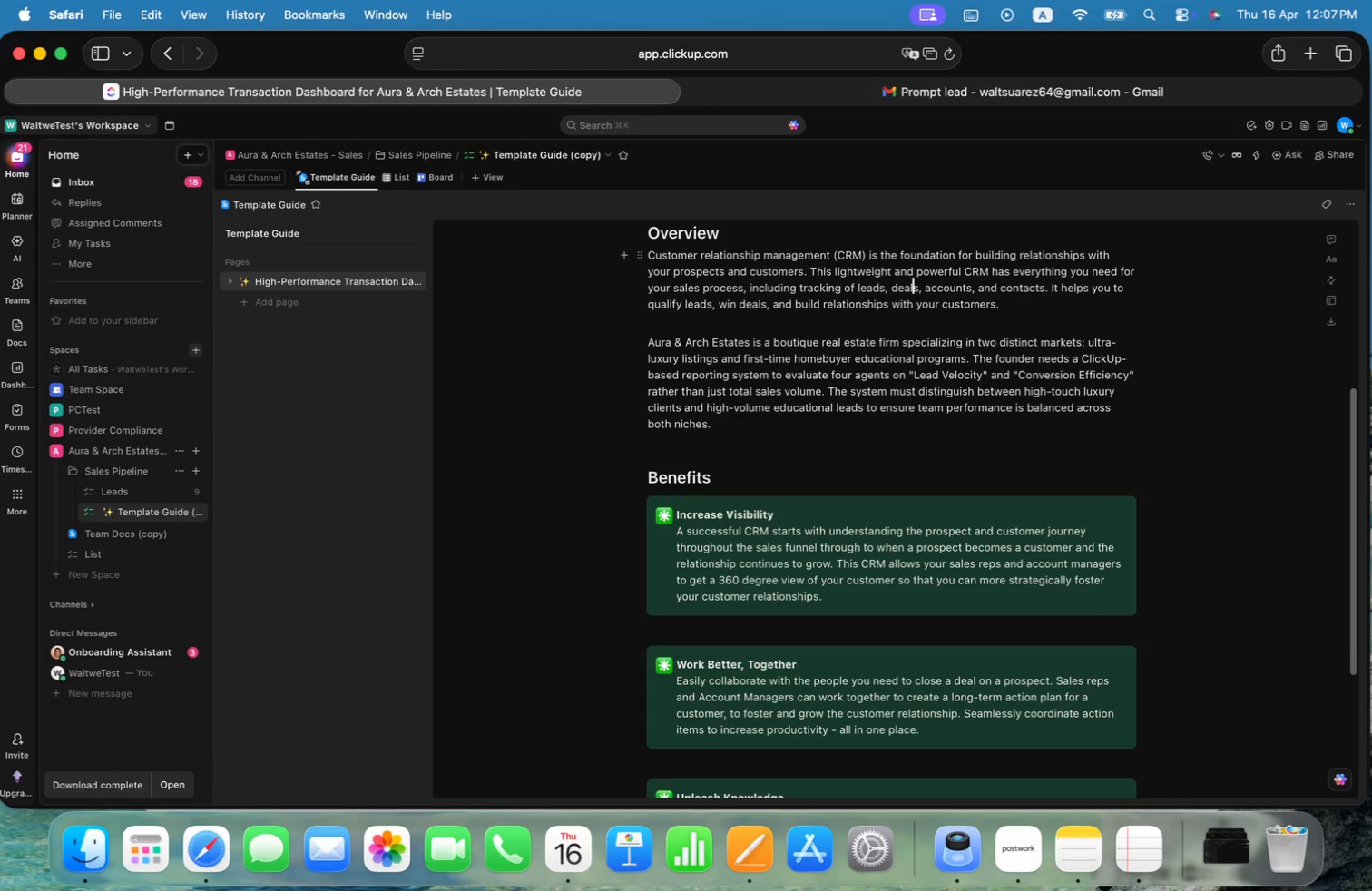 
key(ArrowLeft)
 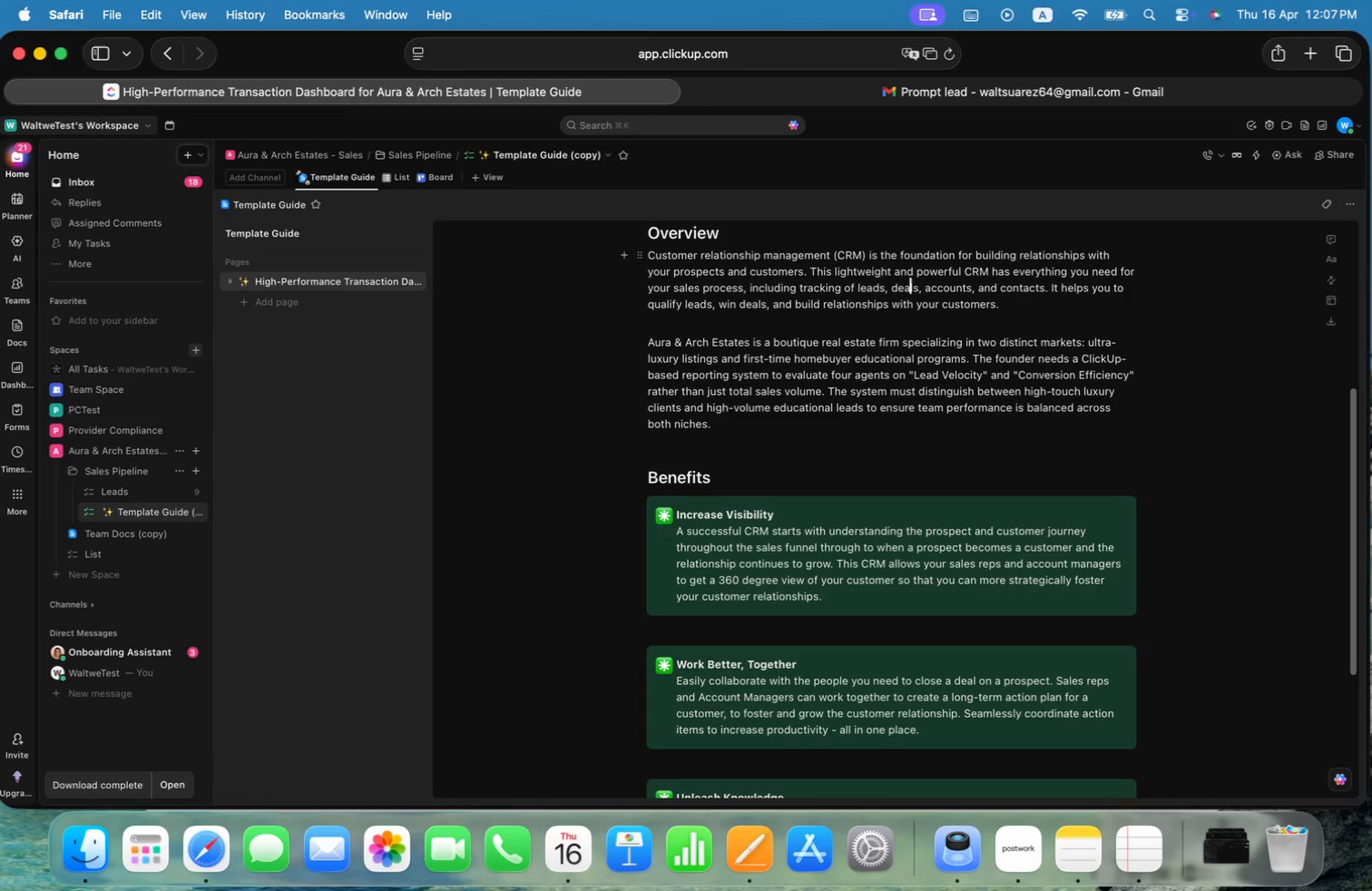 
key(ArrowLeft)
 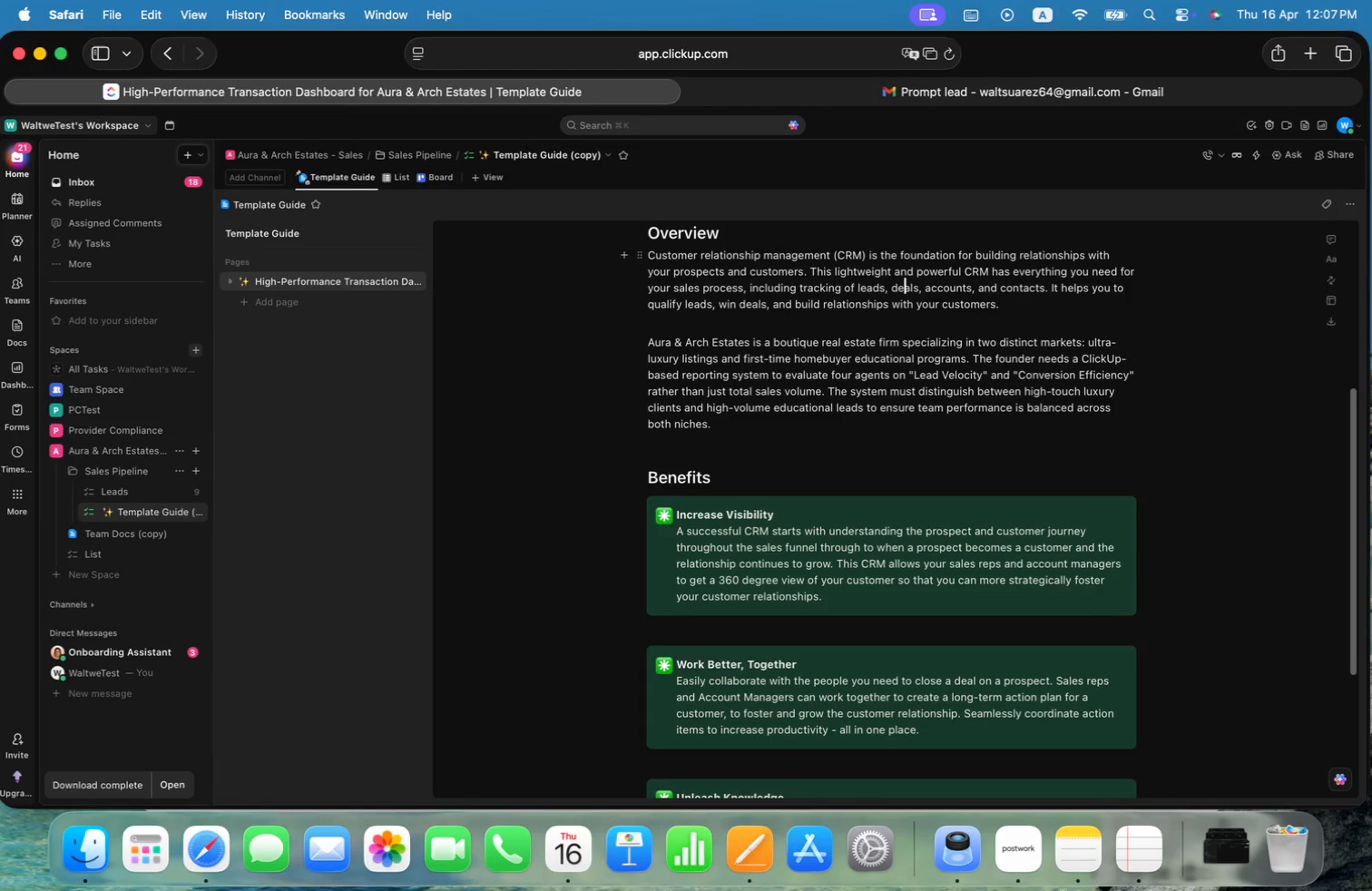 
key(ArrowLeft)
 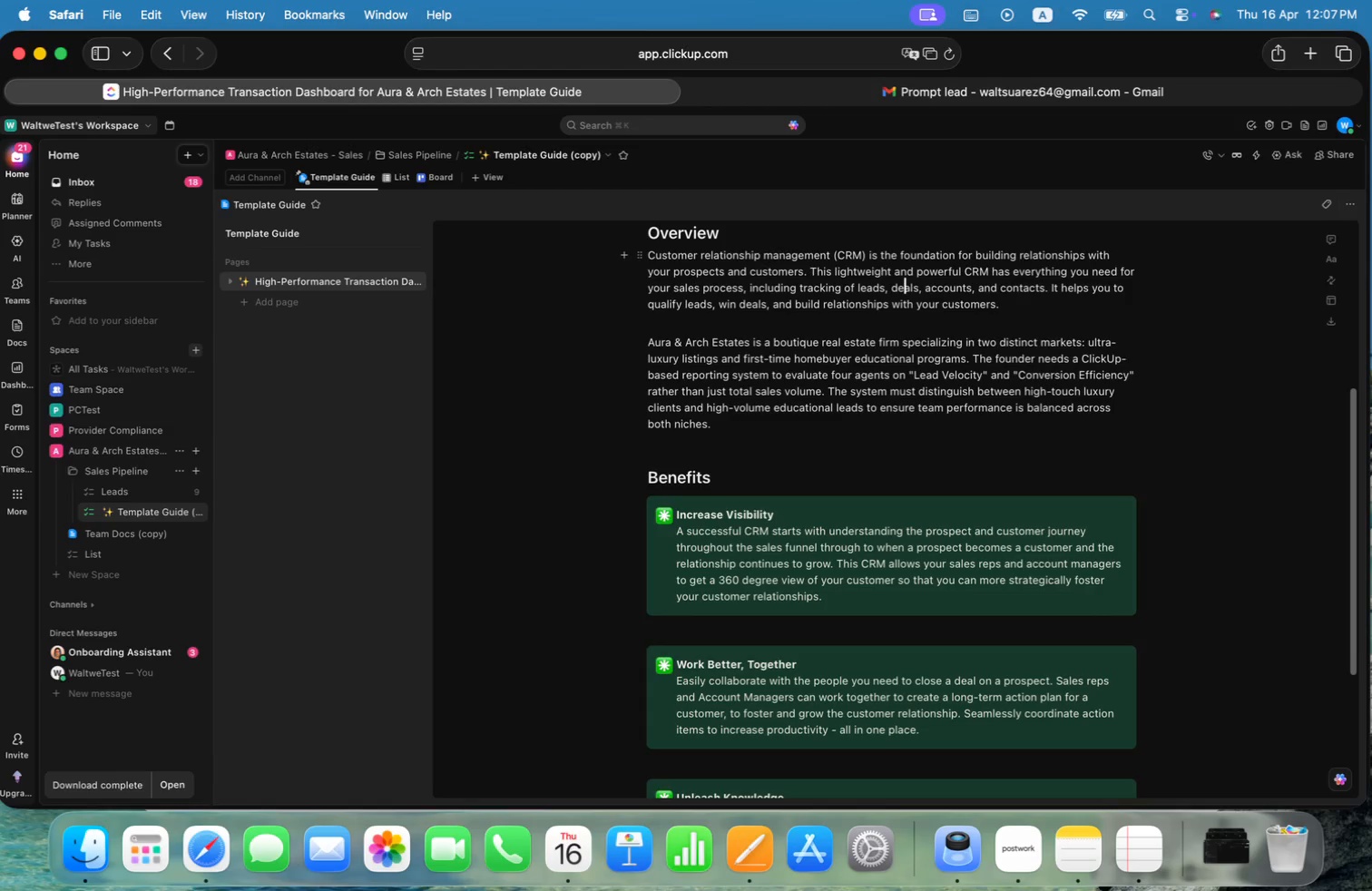 
key(Alt+ArrowLeft)
 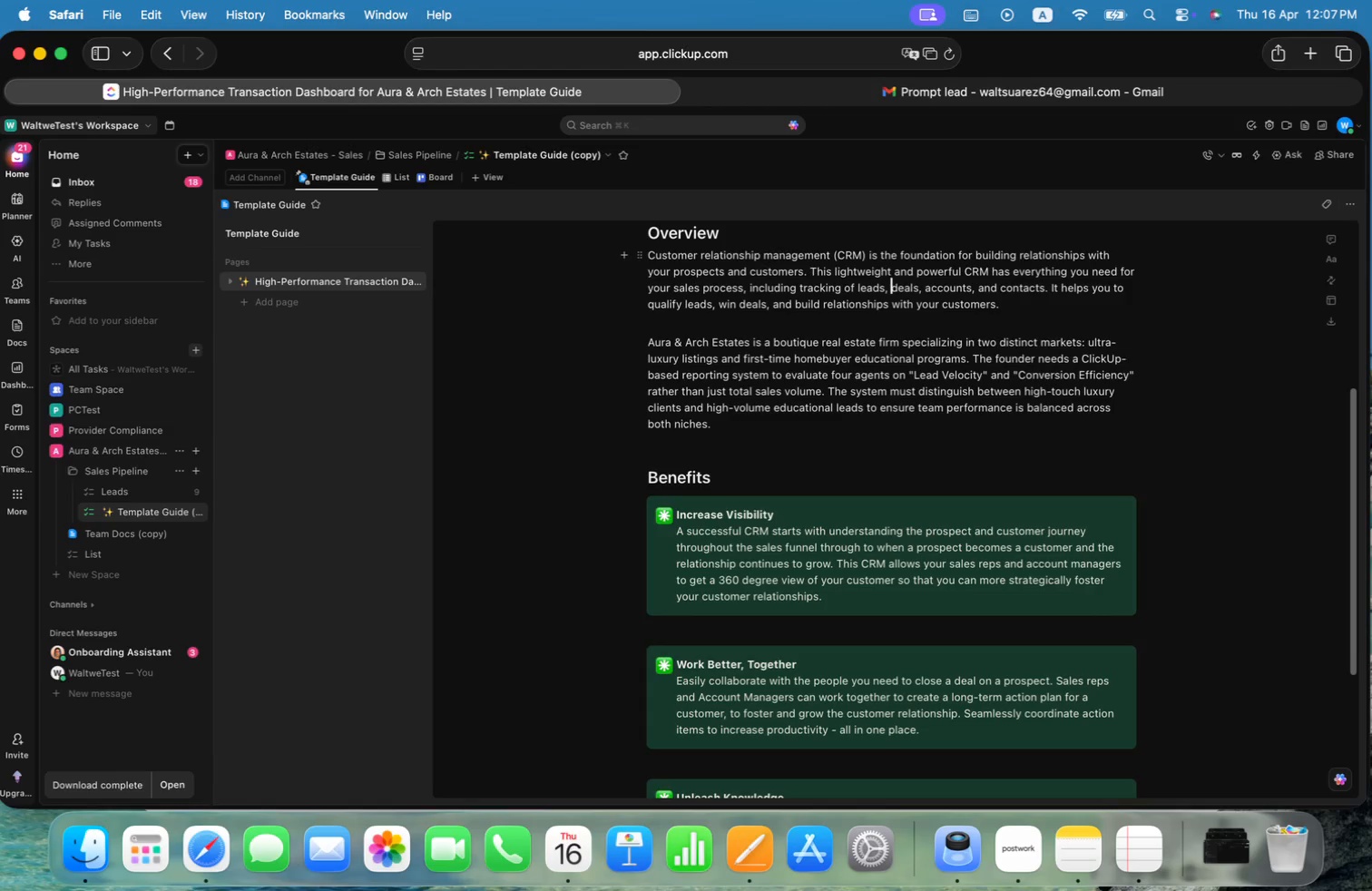 
key(Alt+Shift+ArrowRight)
 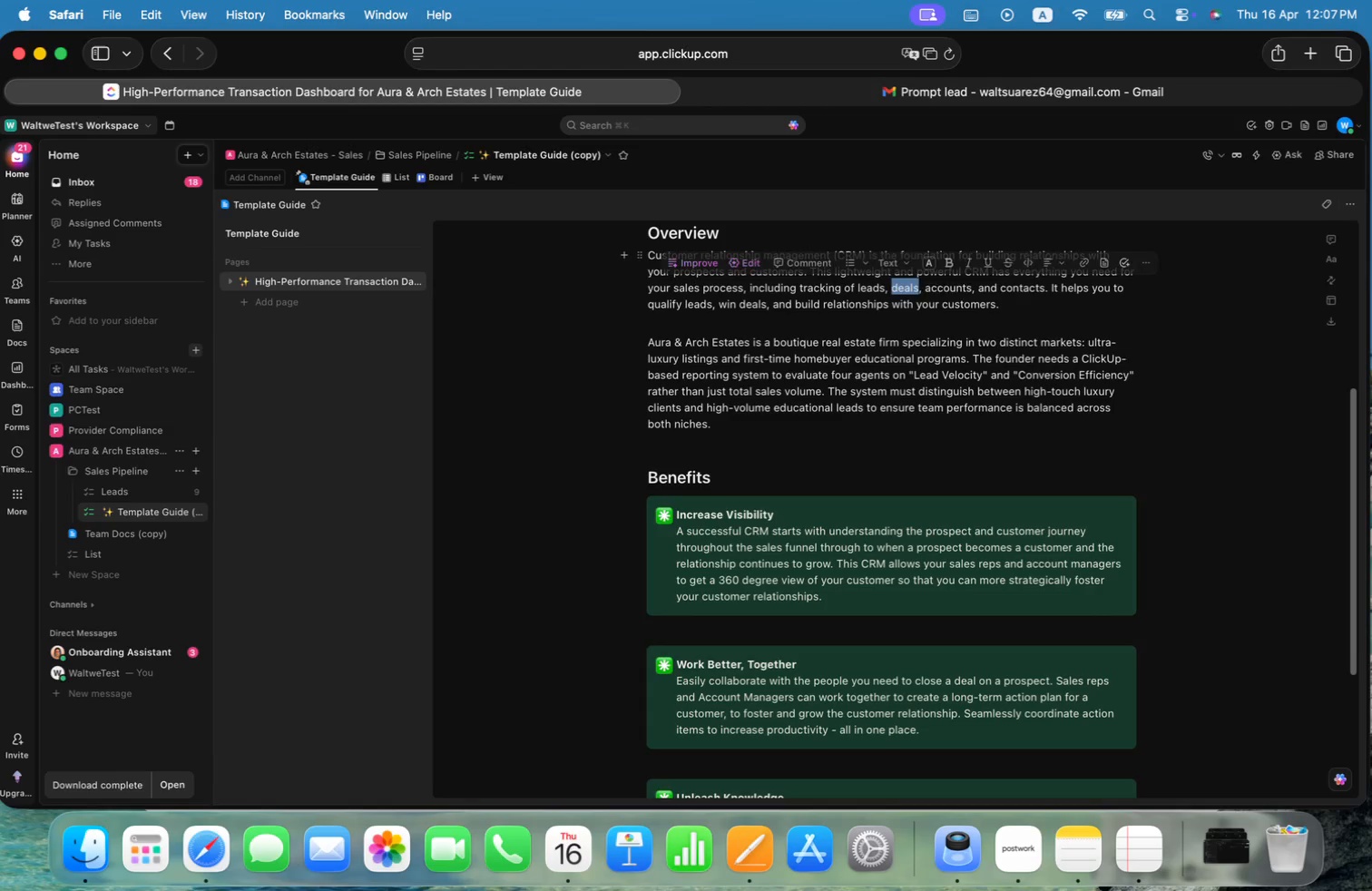 
key(Alt+Shift+ArrowRight)
 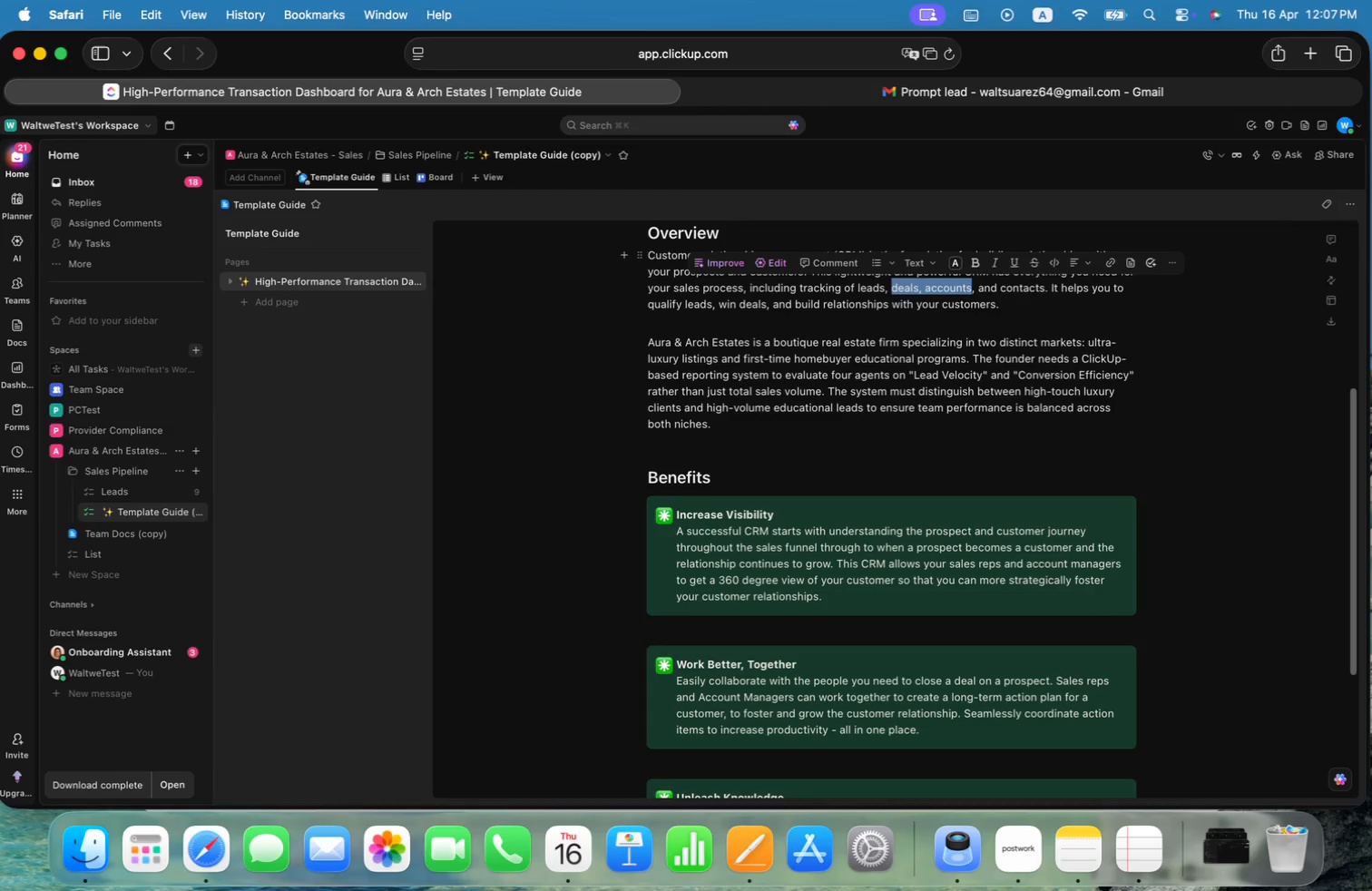 
key(Alt+Shift+ArrowRight)
 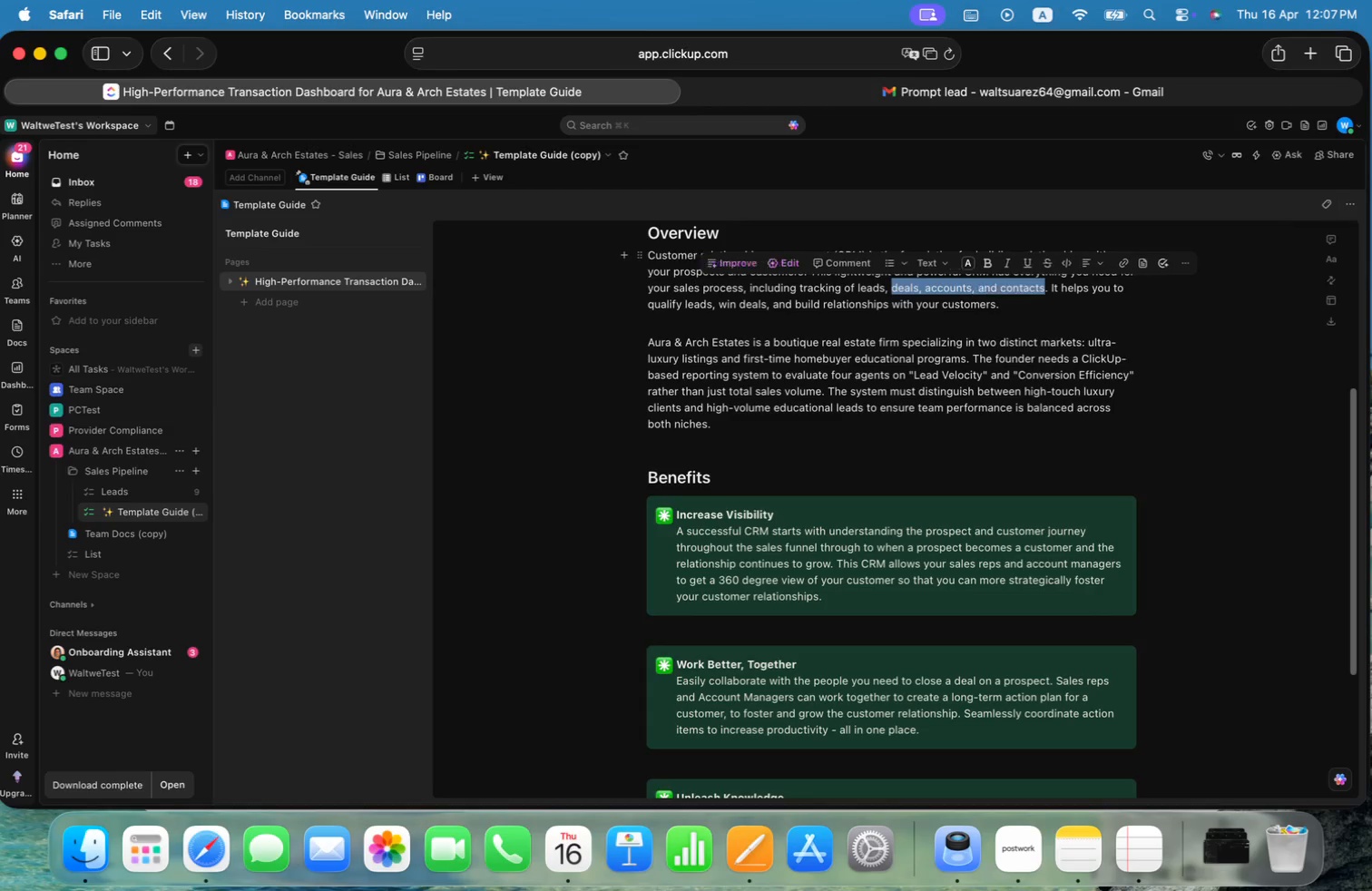 
key(Alt+Shift+ArrowRight)
 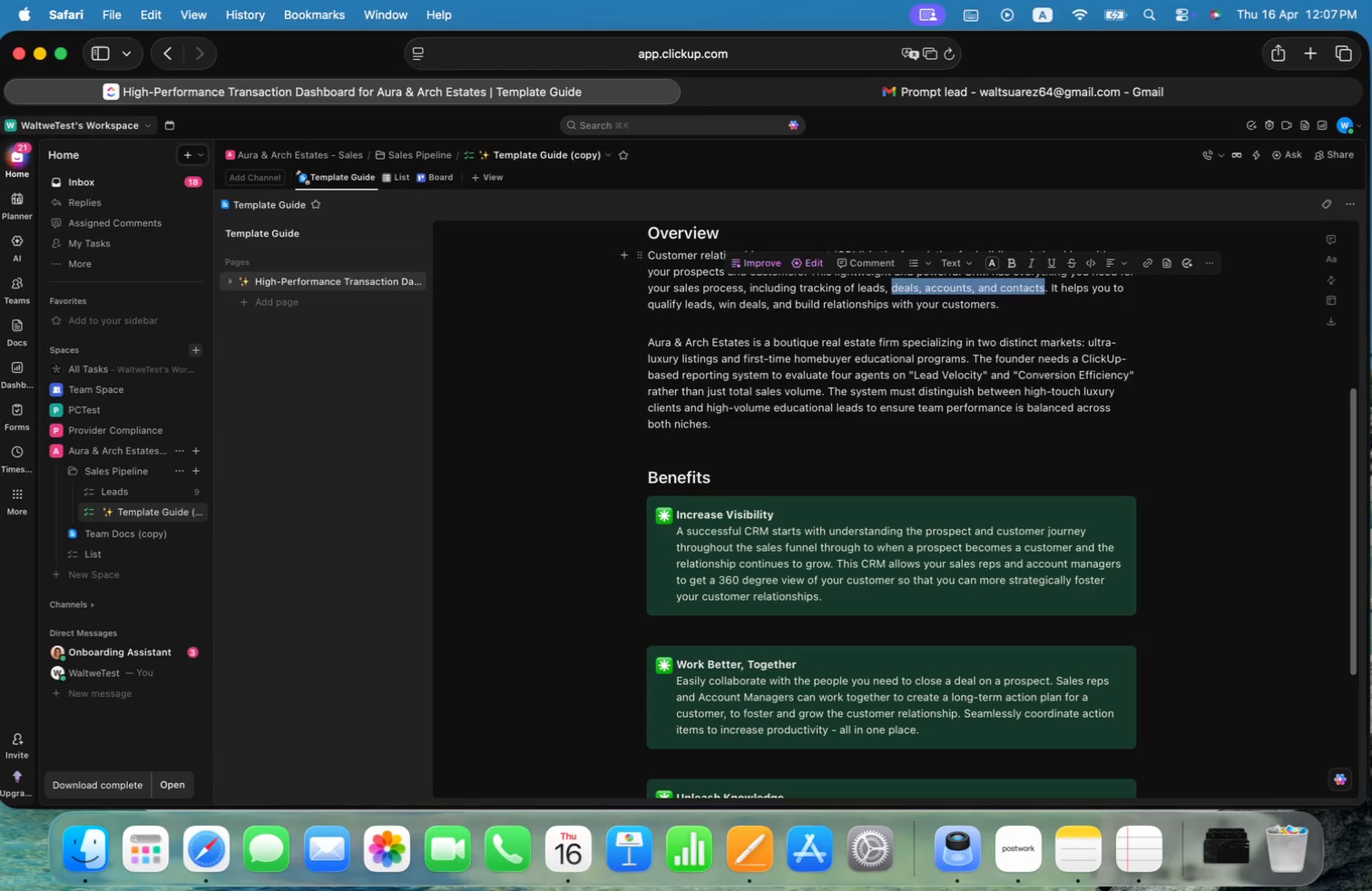 
key(Backspace)
 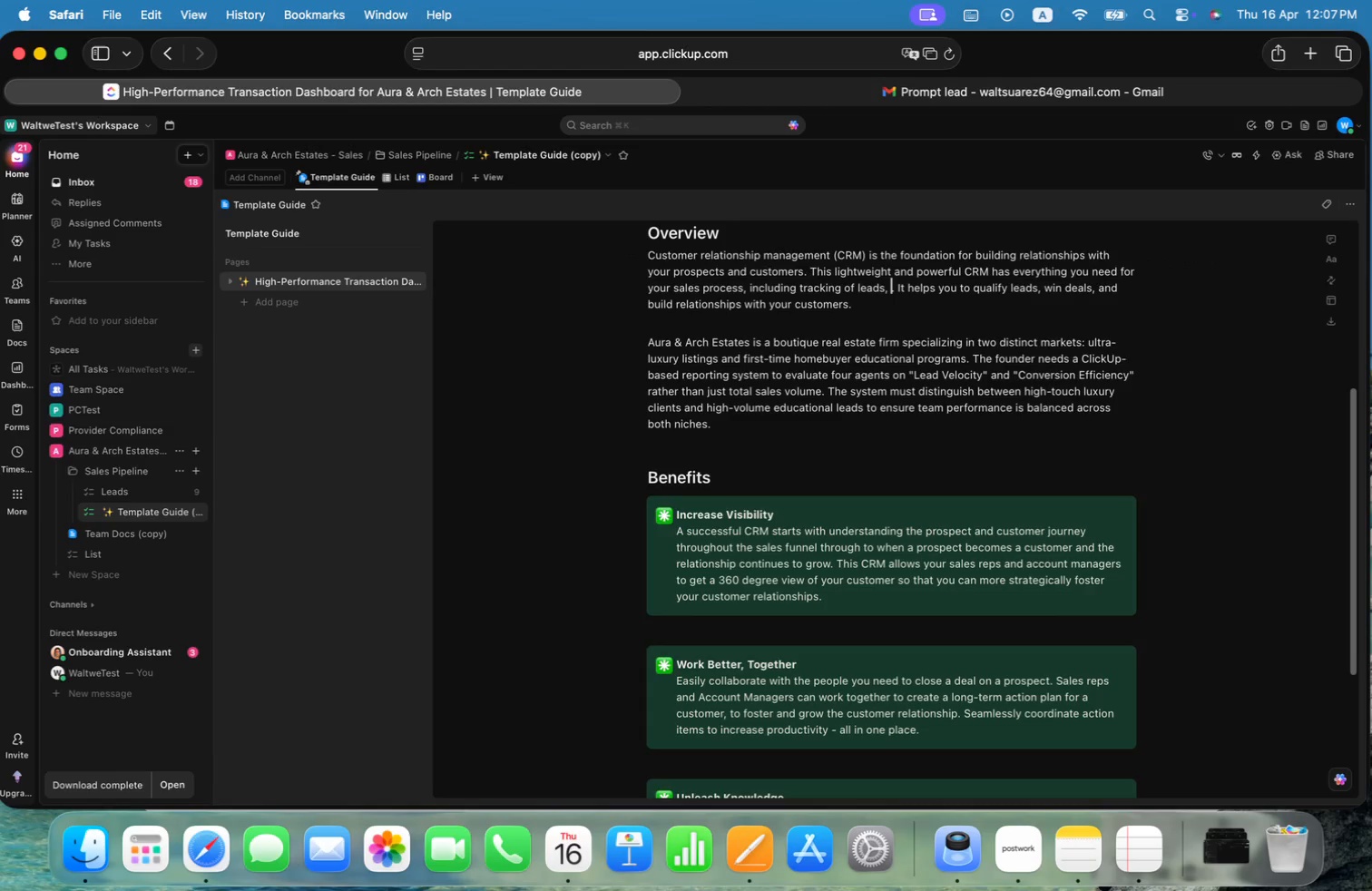 
key(Backspace)
 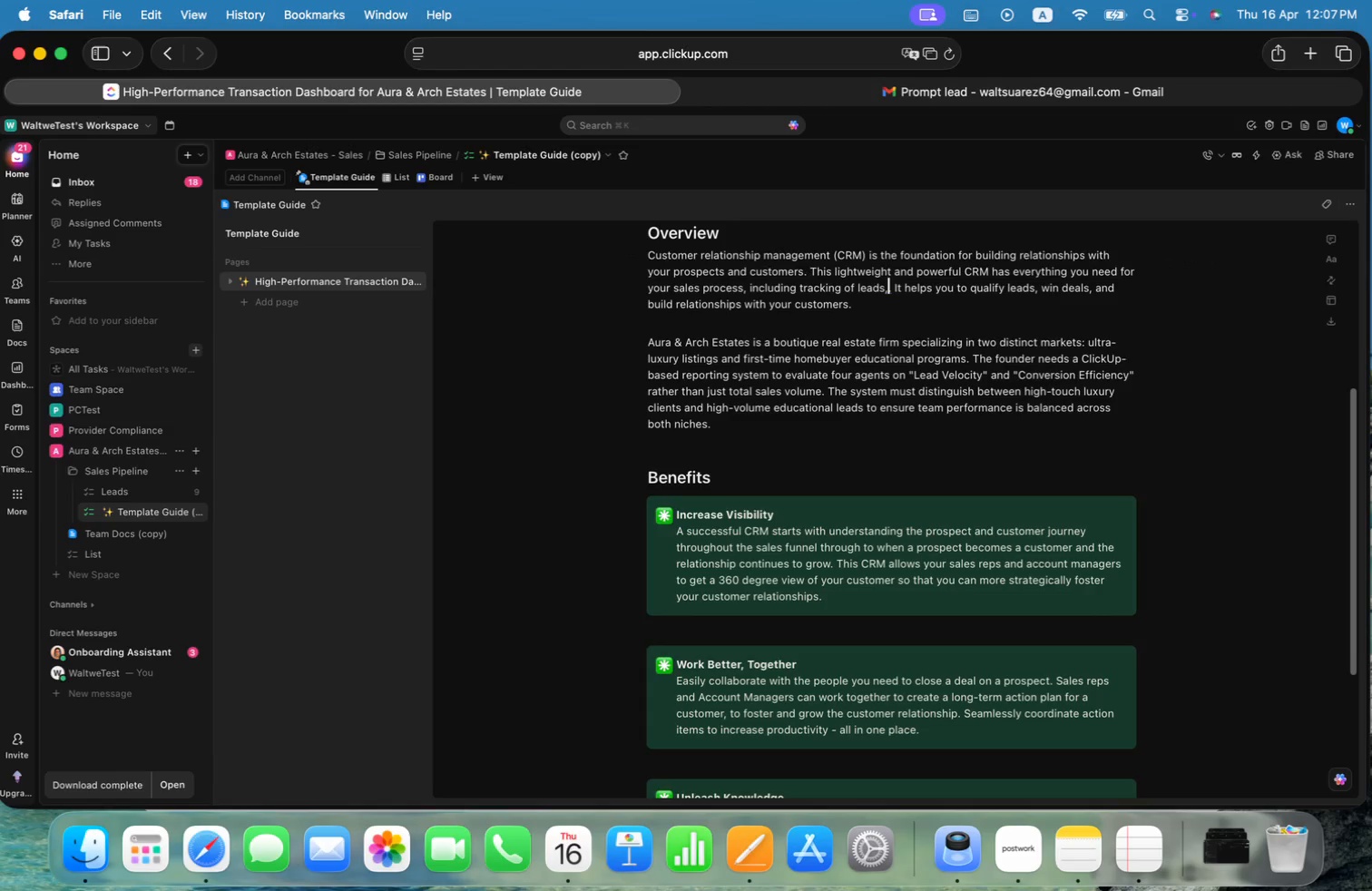 
key(Backspace)
 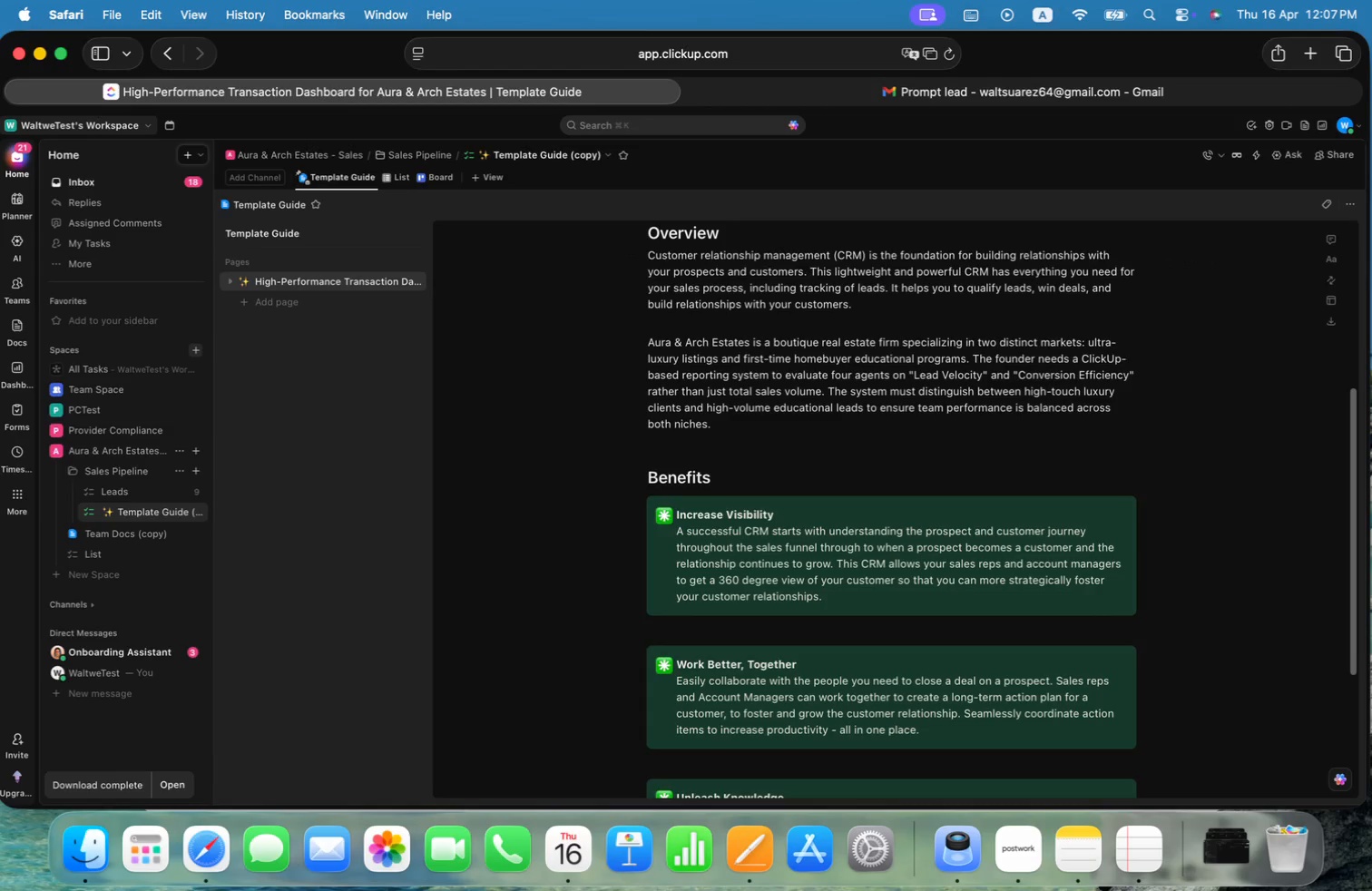 
key(Meta+CommandLeft)
 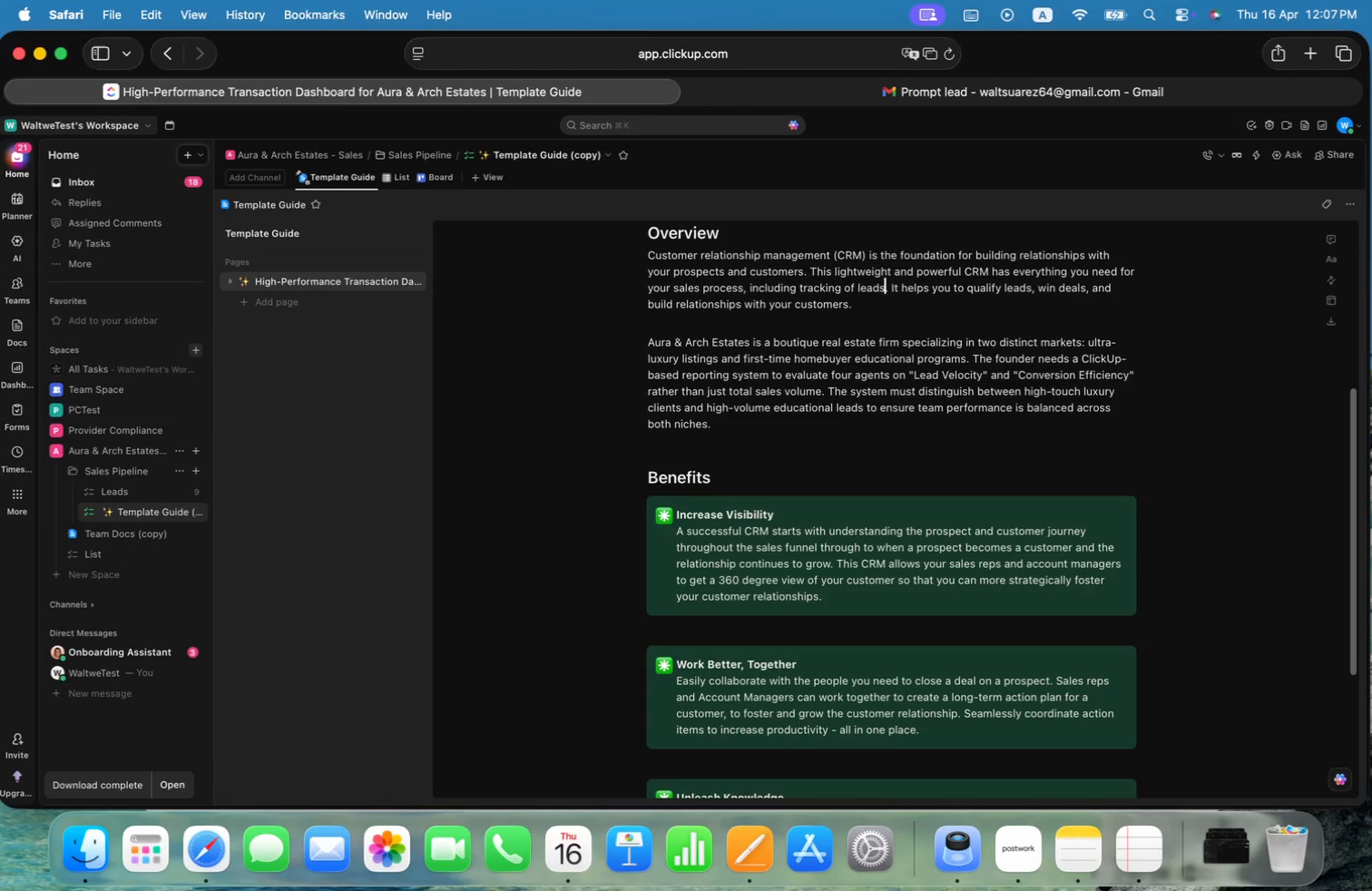 
key(Meta+ArrowLeft)
 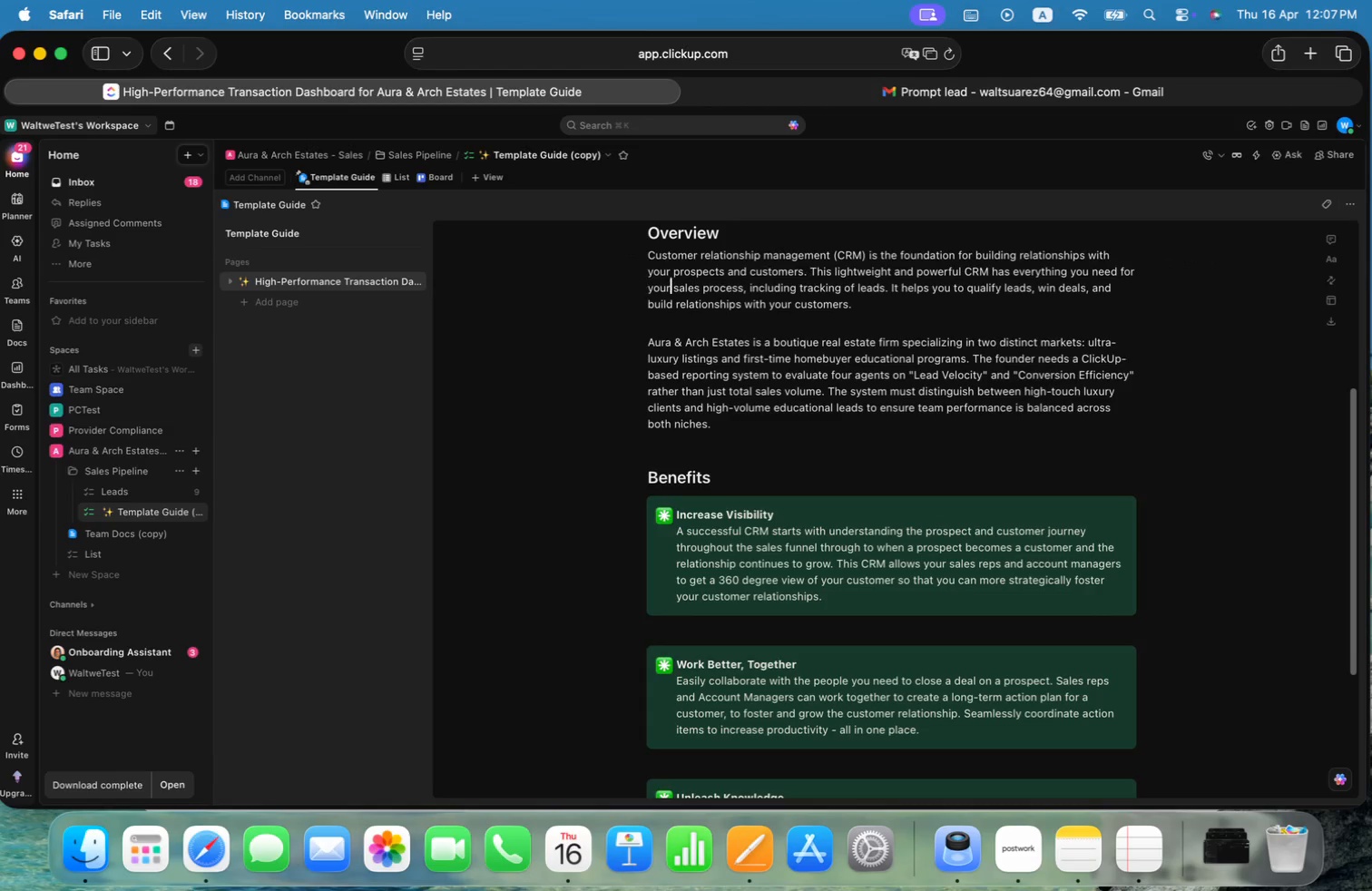 
key(Alt+ArrowRight)
 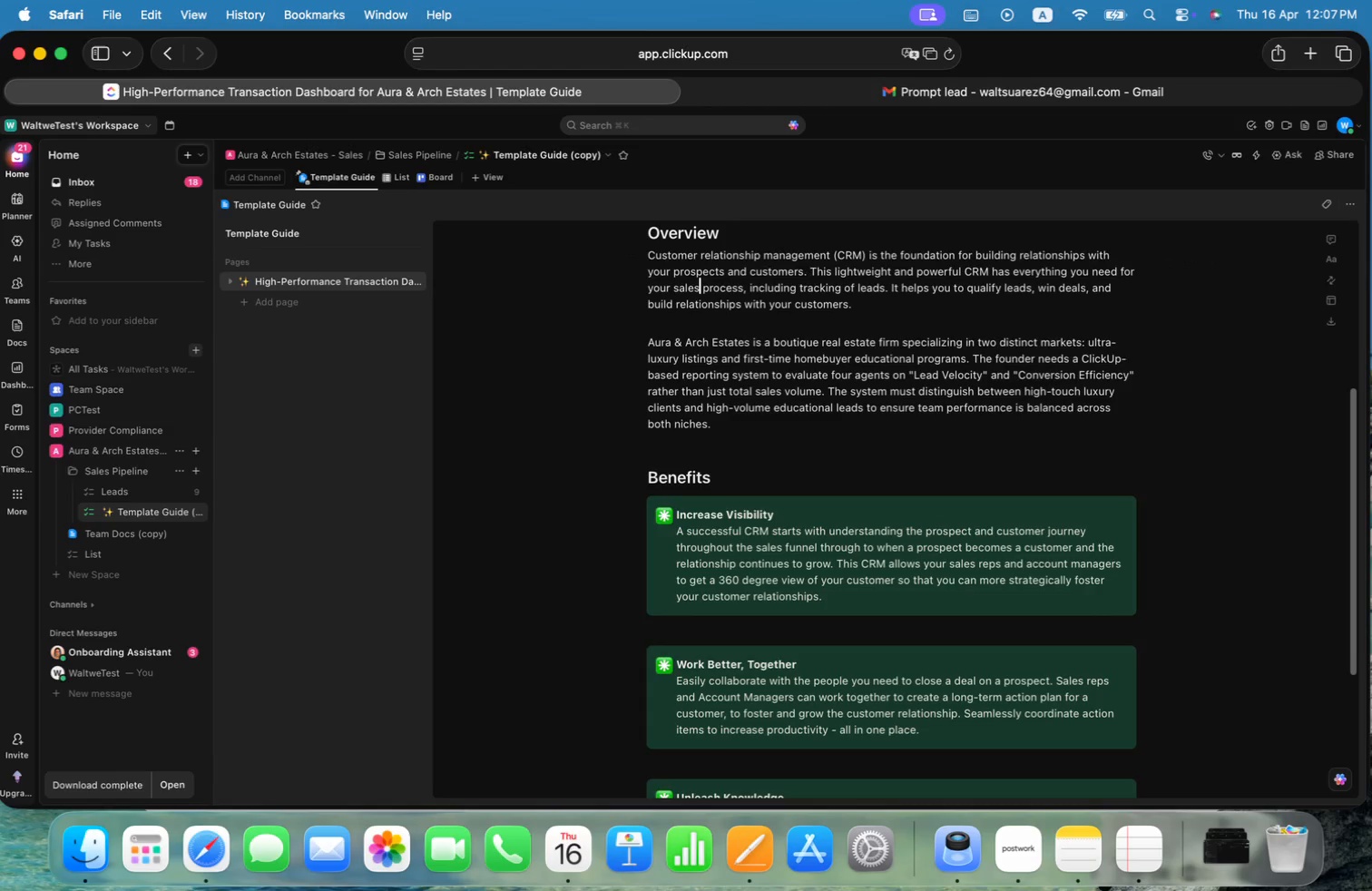 
key(Alt+ArrowRight)
 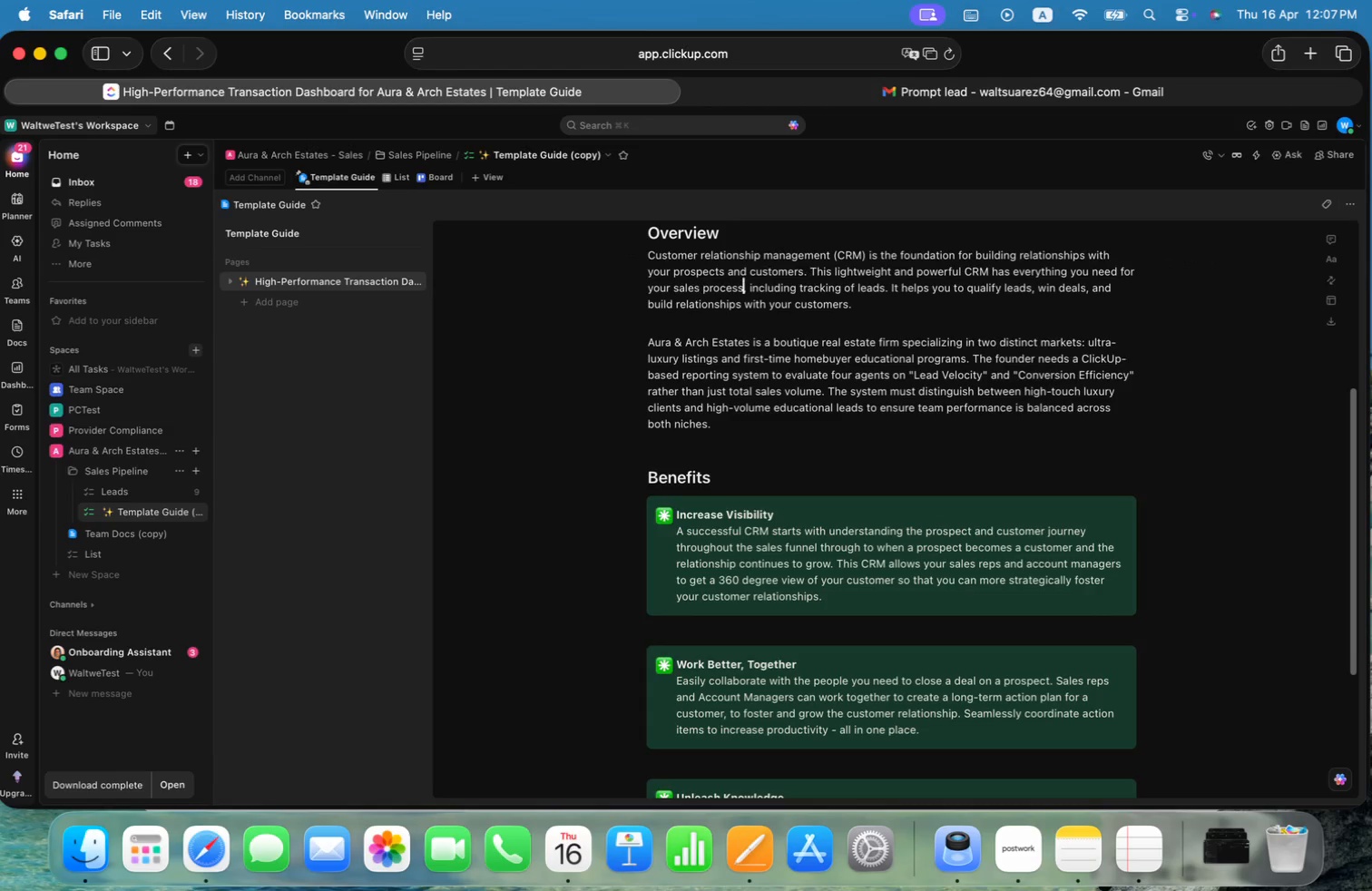 
key(Alt+ArrowRight)
 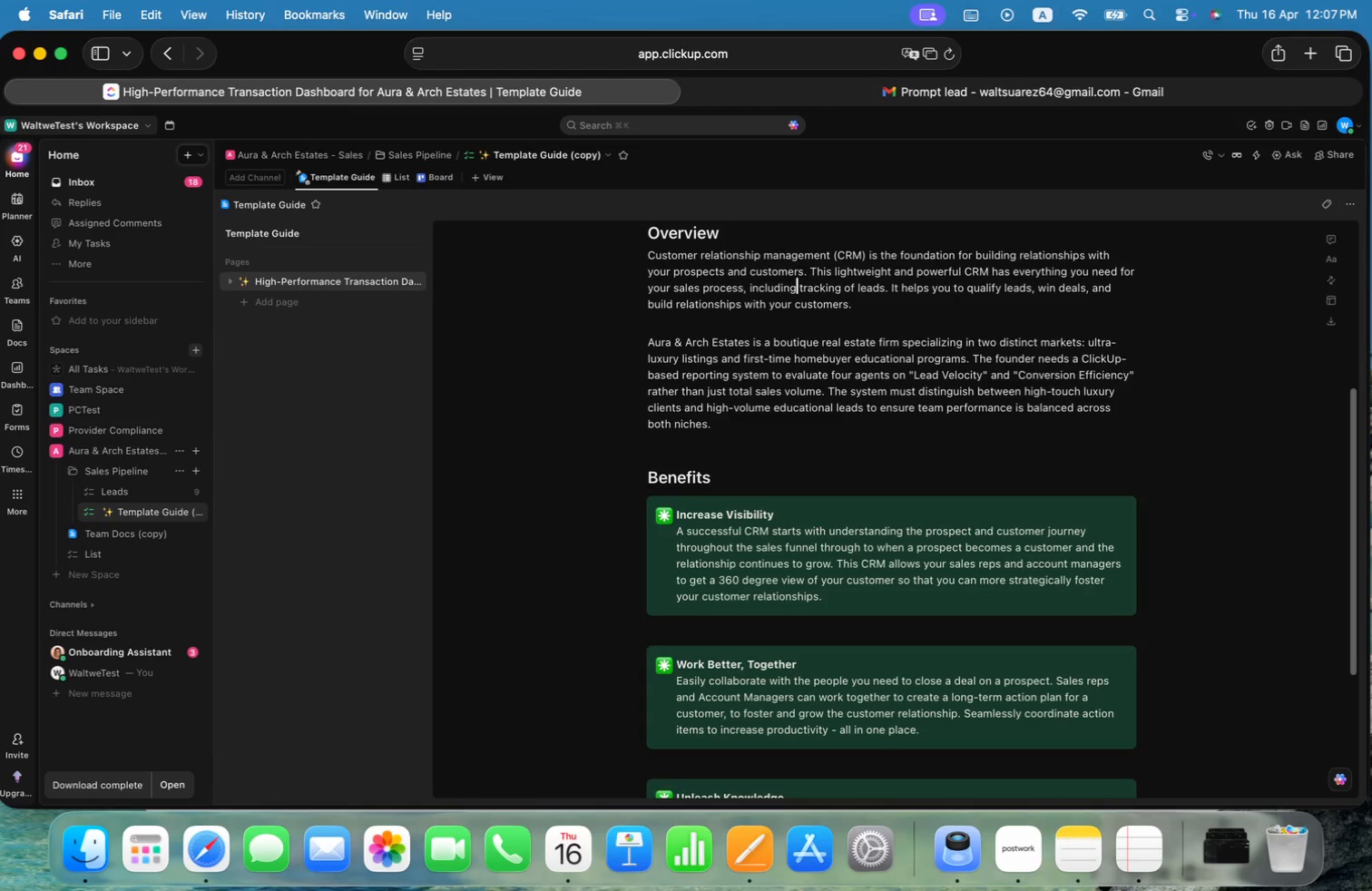 
key(Alt+ArrowRight)
 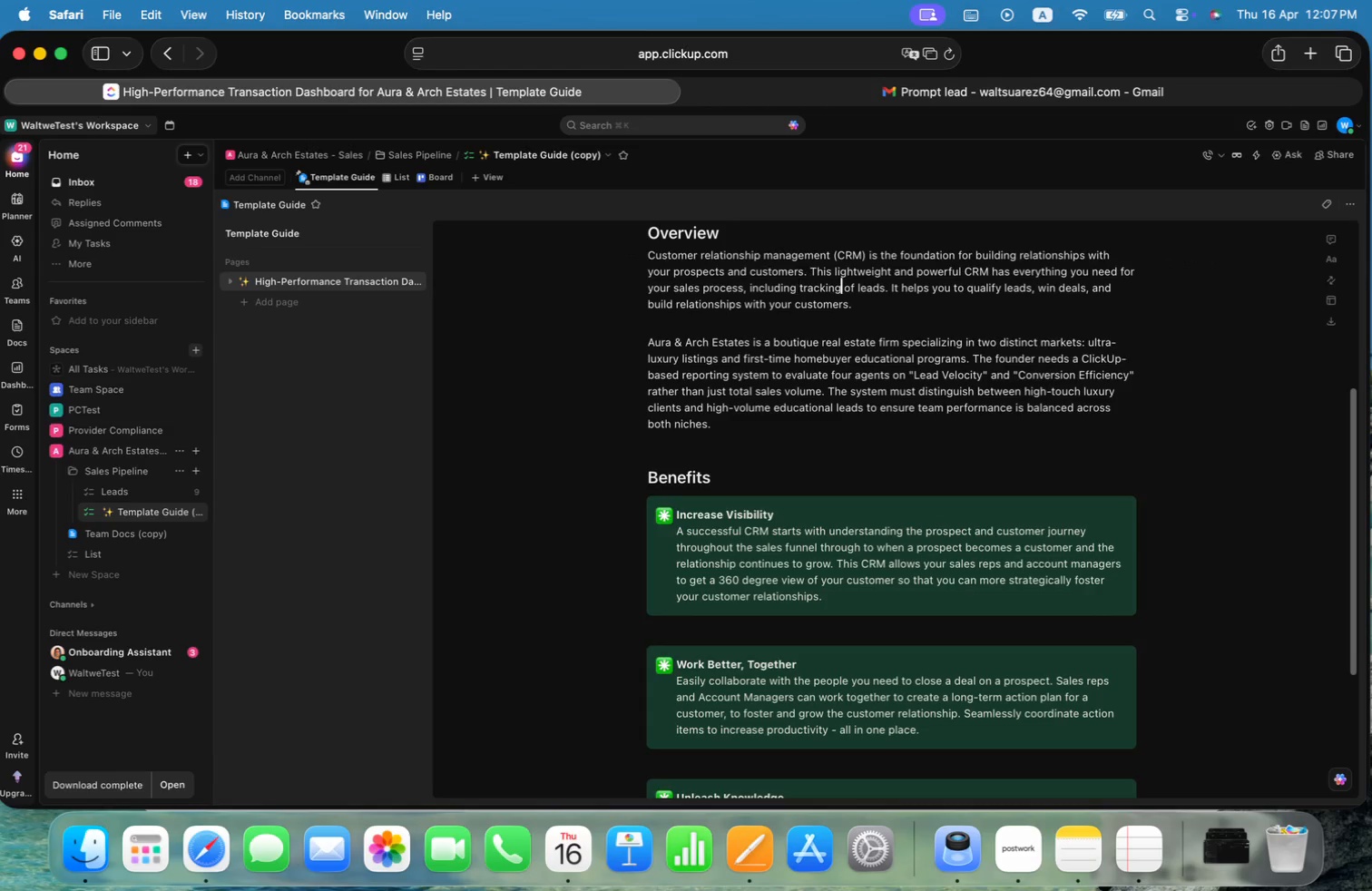 
key(Alt+ArrowRight)
 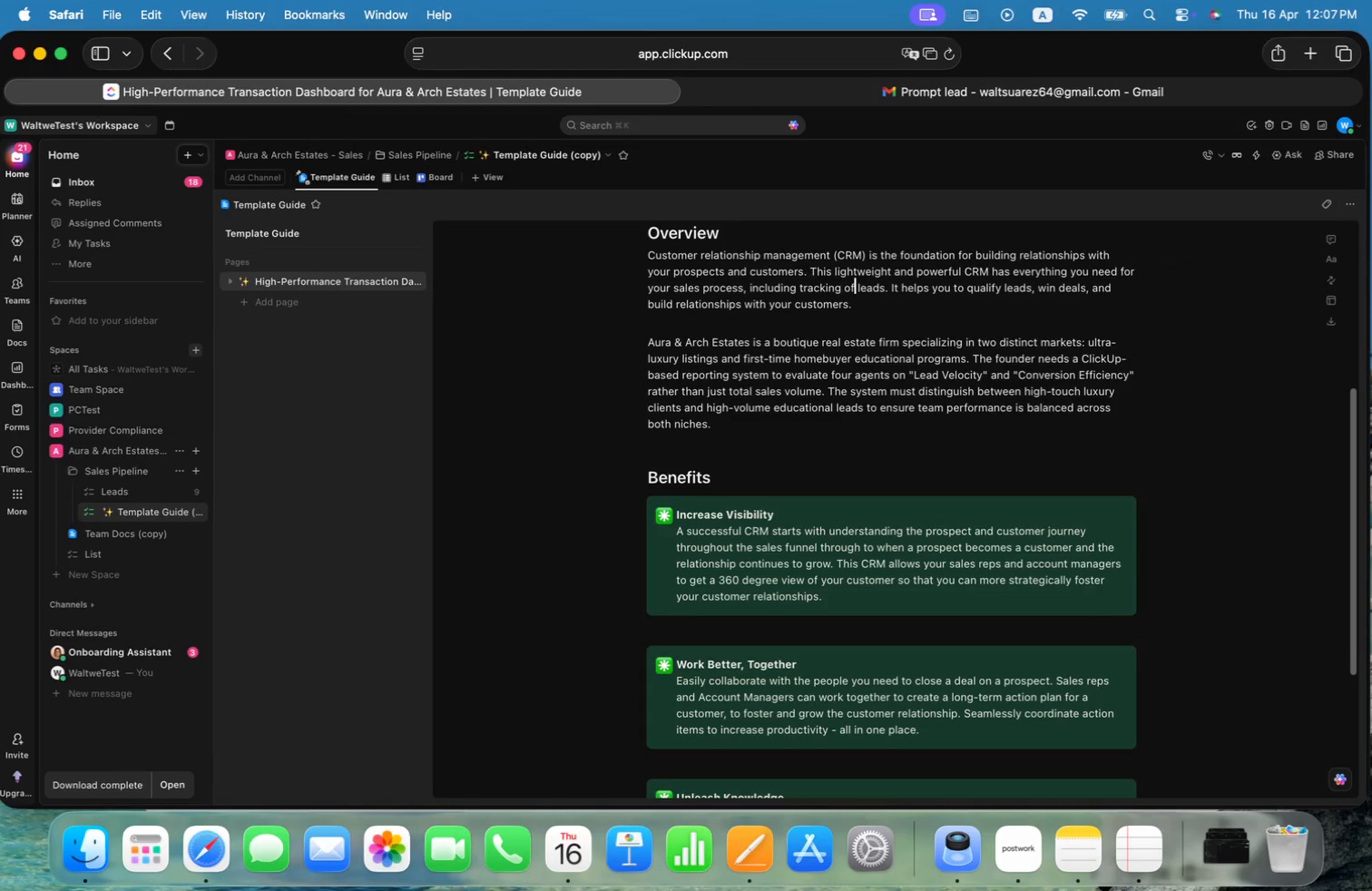 
key(Alt+ArrowRight)
 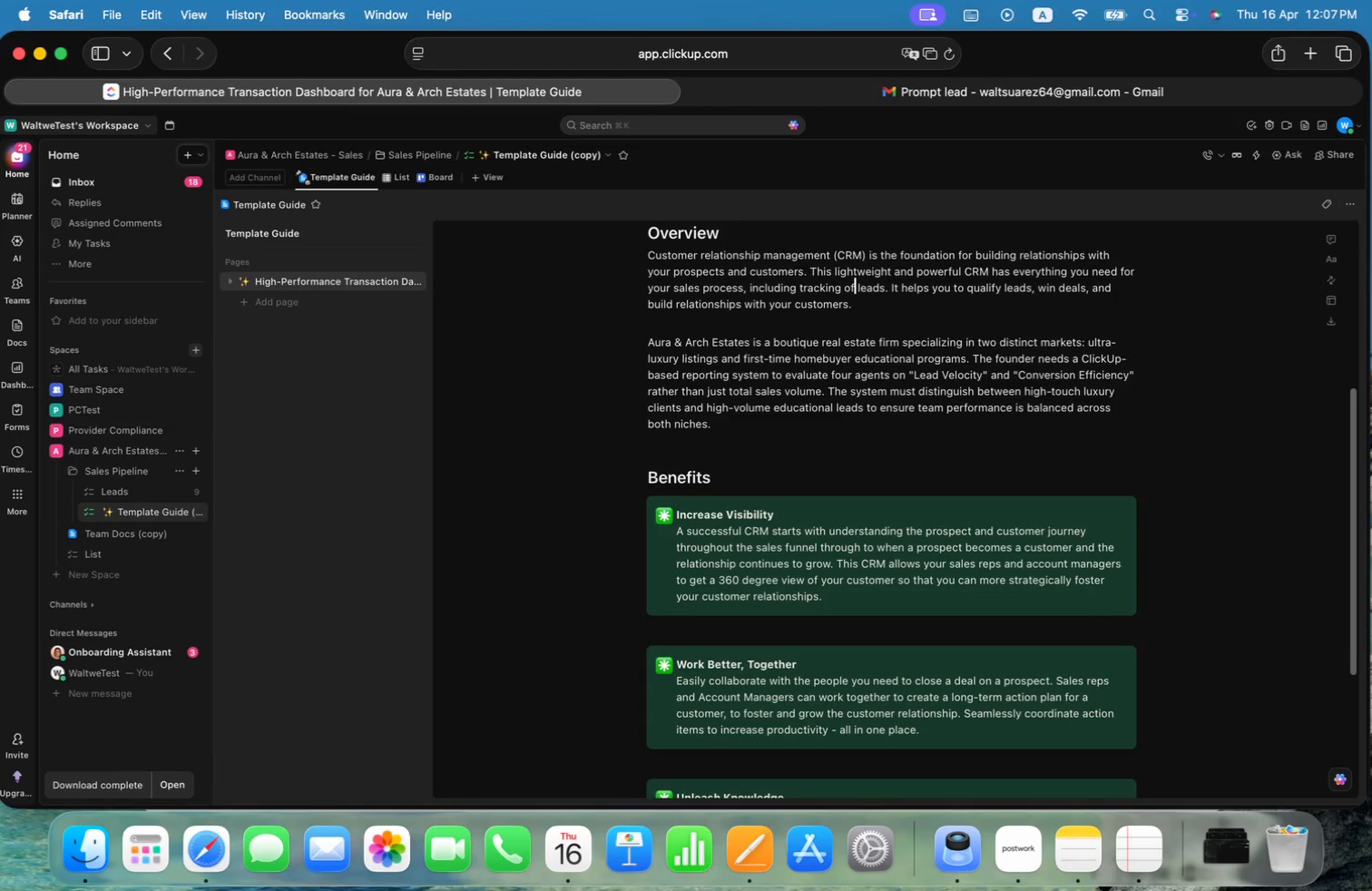 
key(Alt+ArrowRight)
 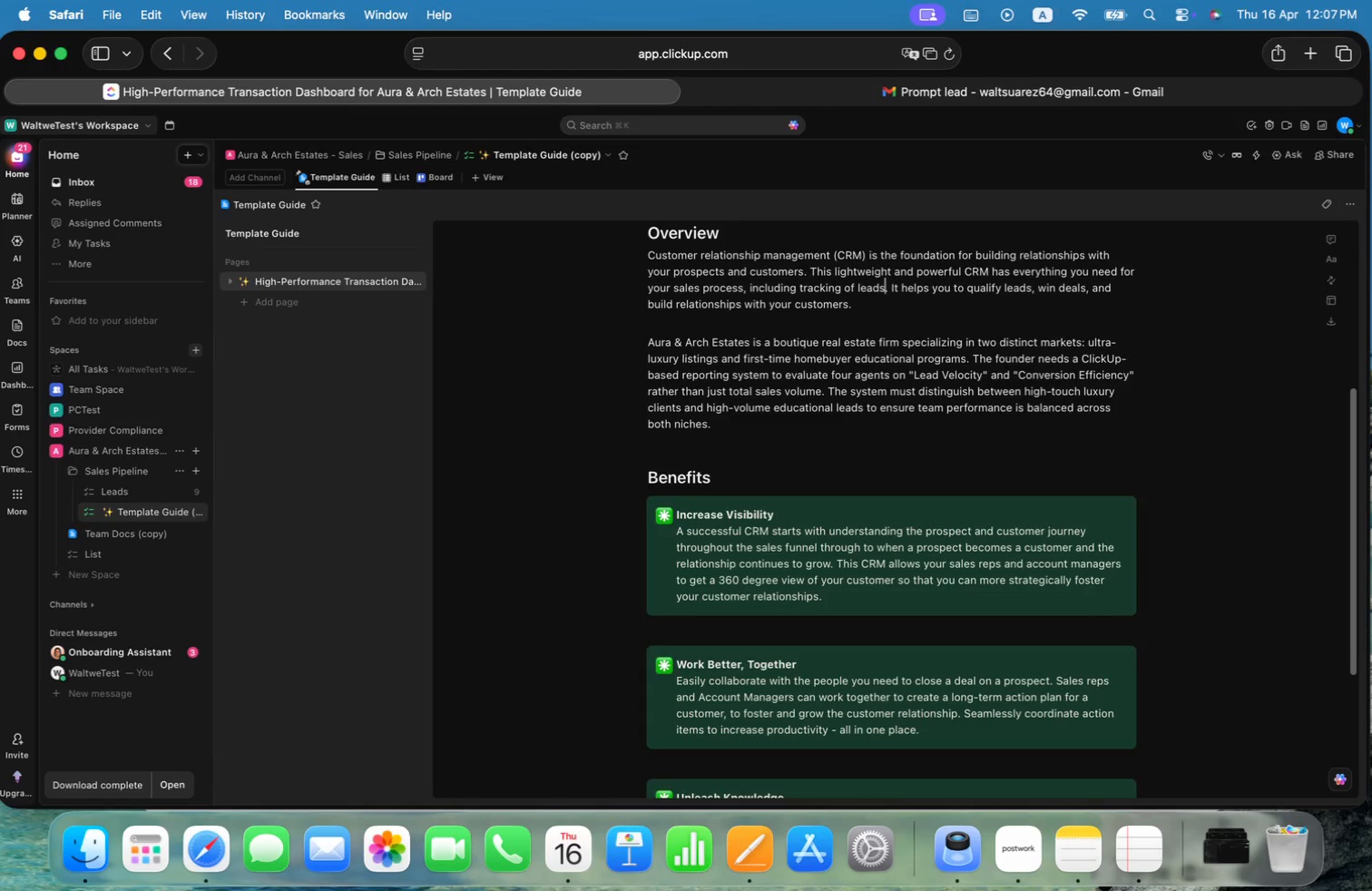 
key(Alt+ArrowRight)
 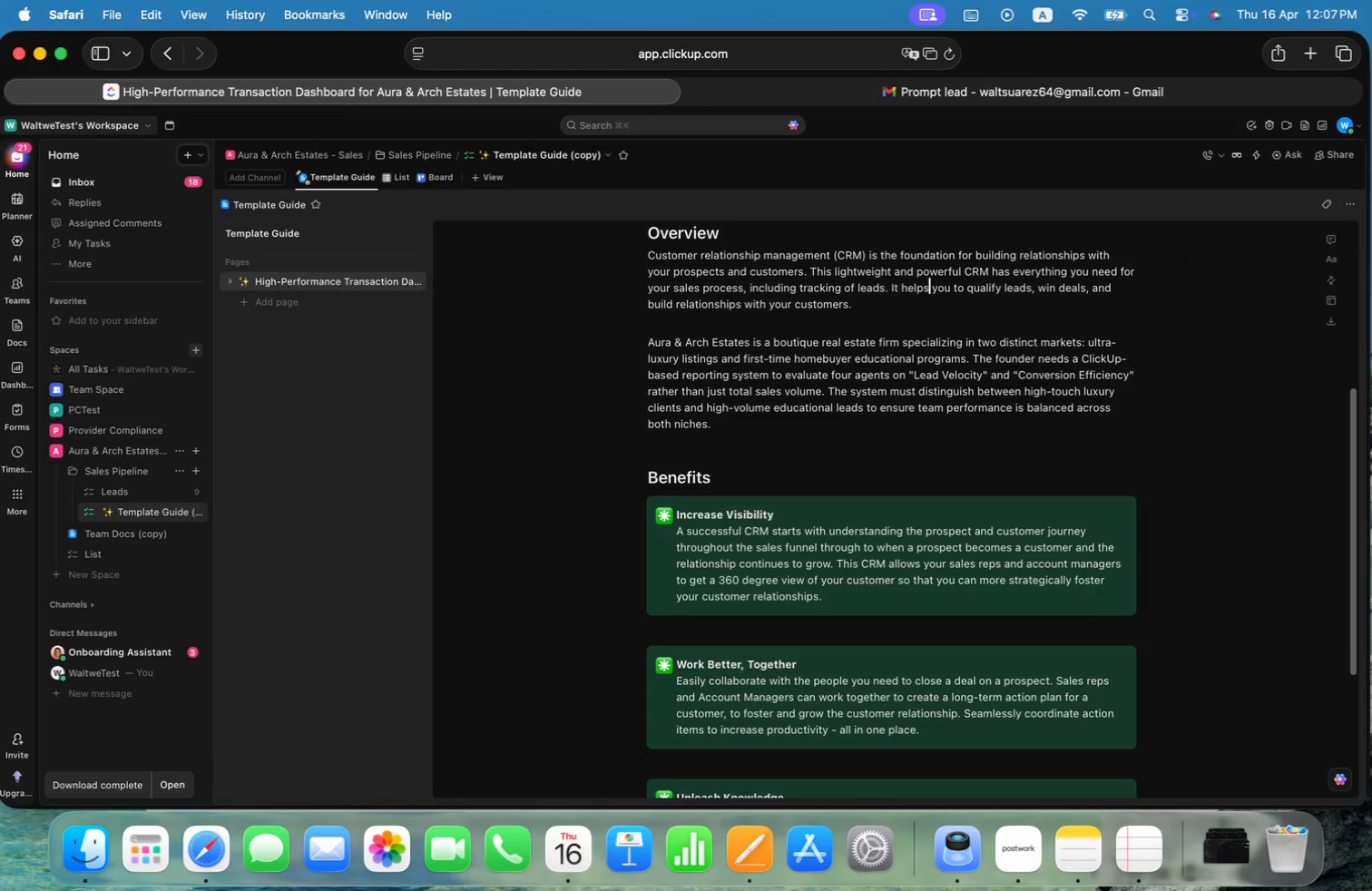 
hold_key(key=ArrowRight, duration=0.66)
 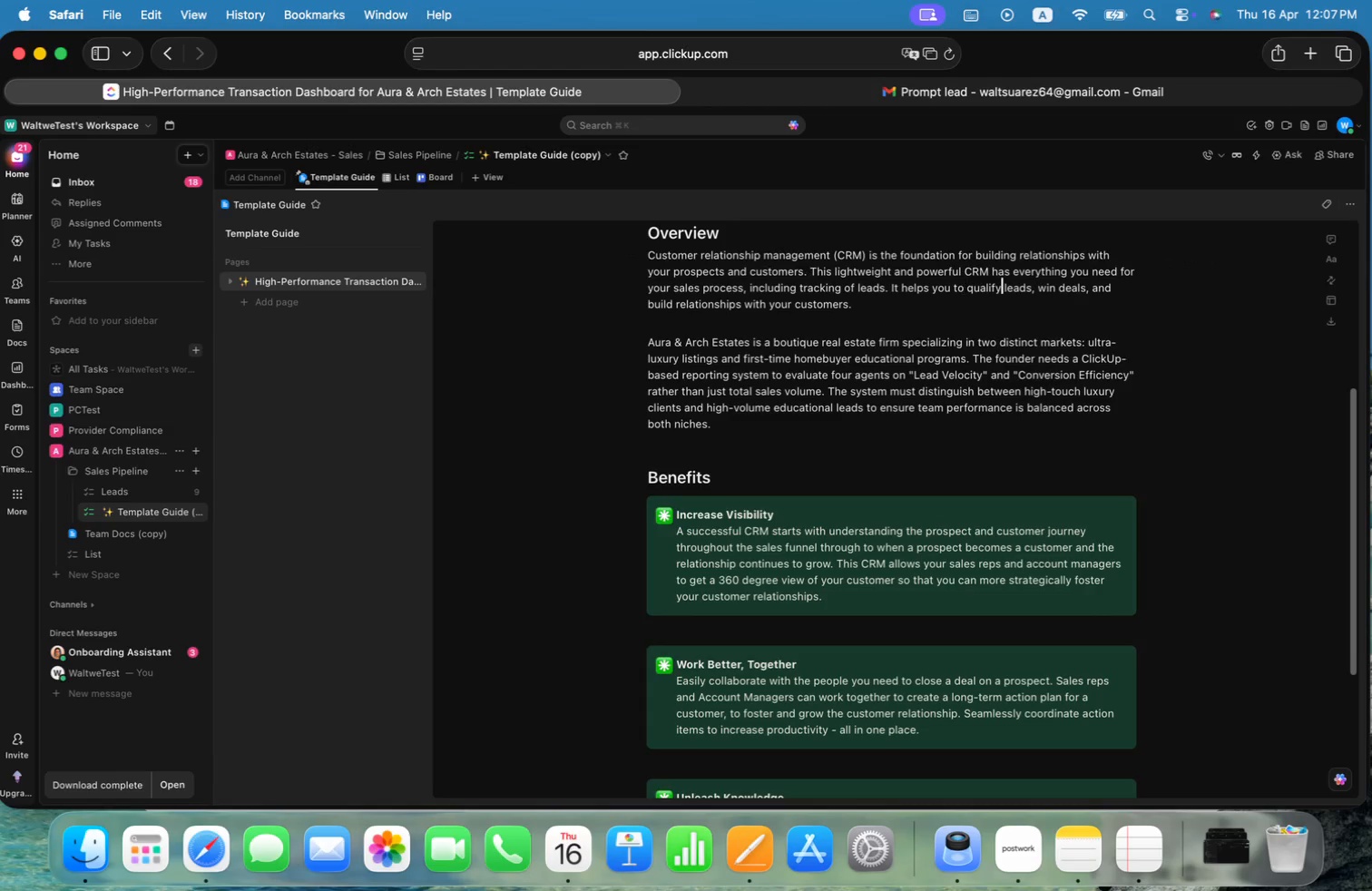 
hold_key(key=OptionLeft, duration=0.72)
 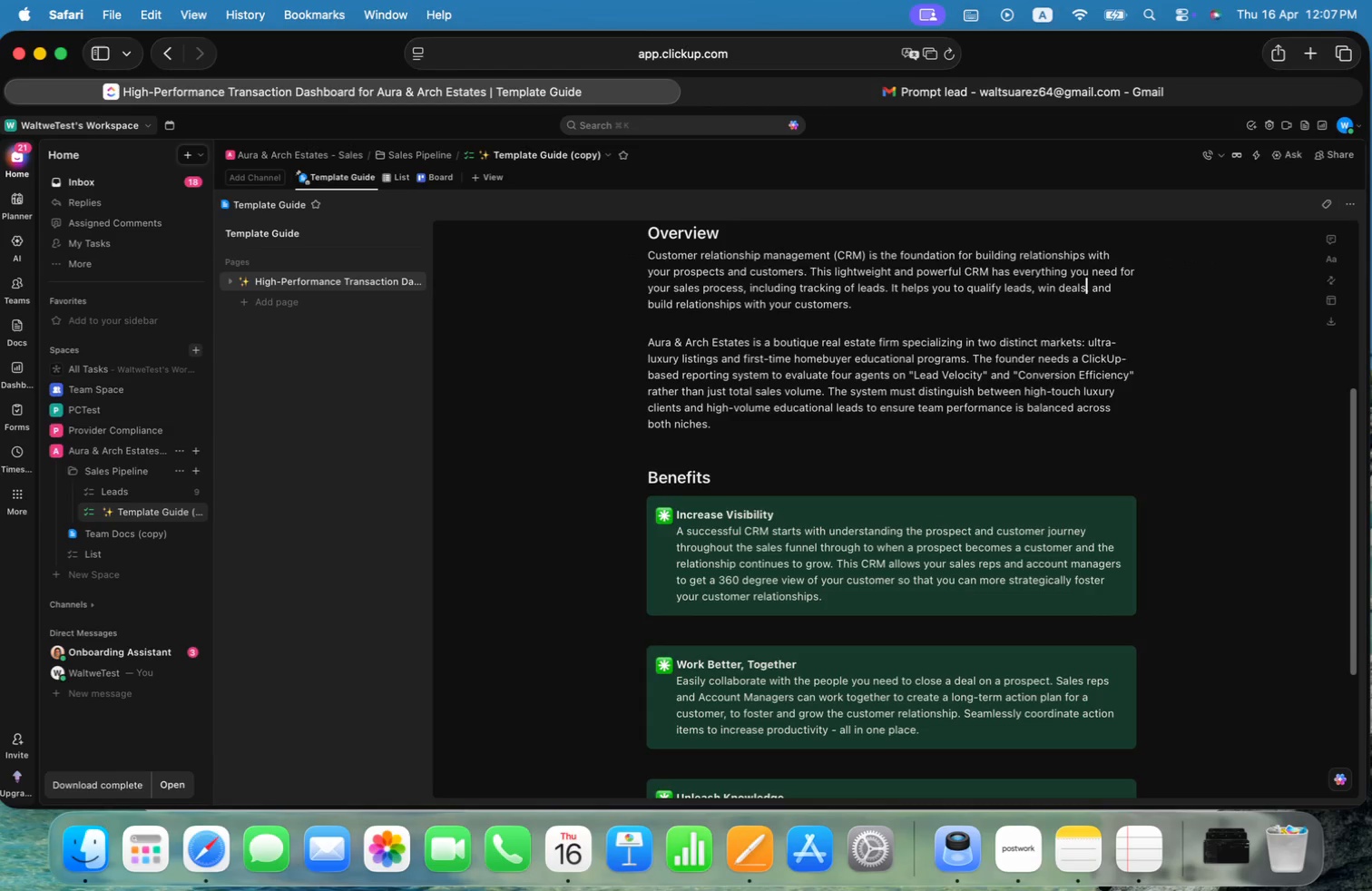 
hold_key(key=ArrowRight, duration=0.7)
 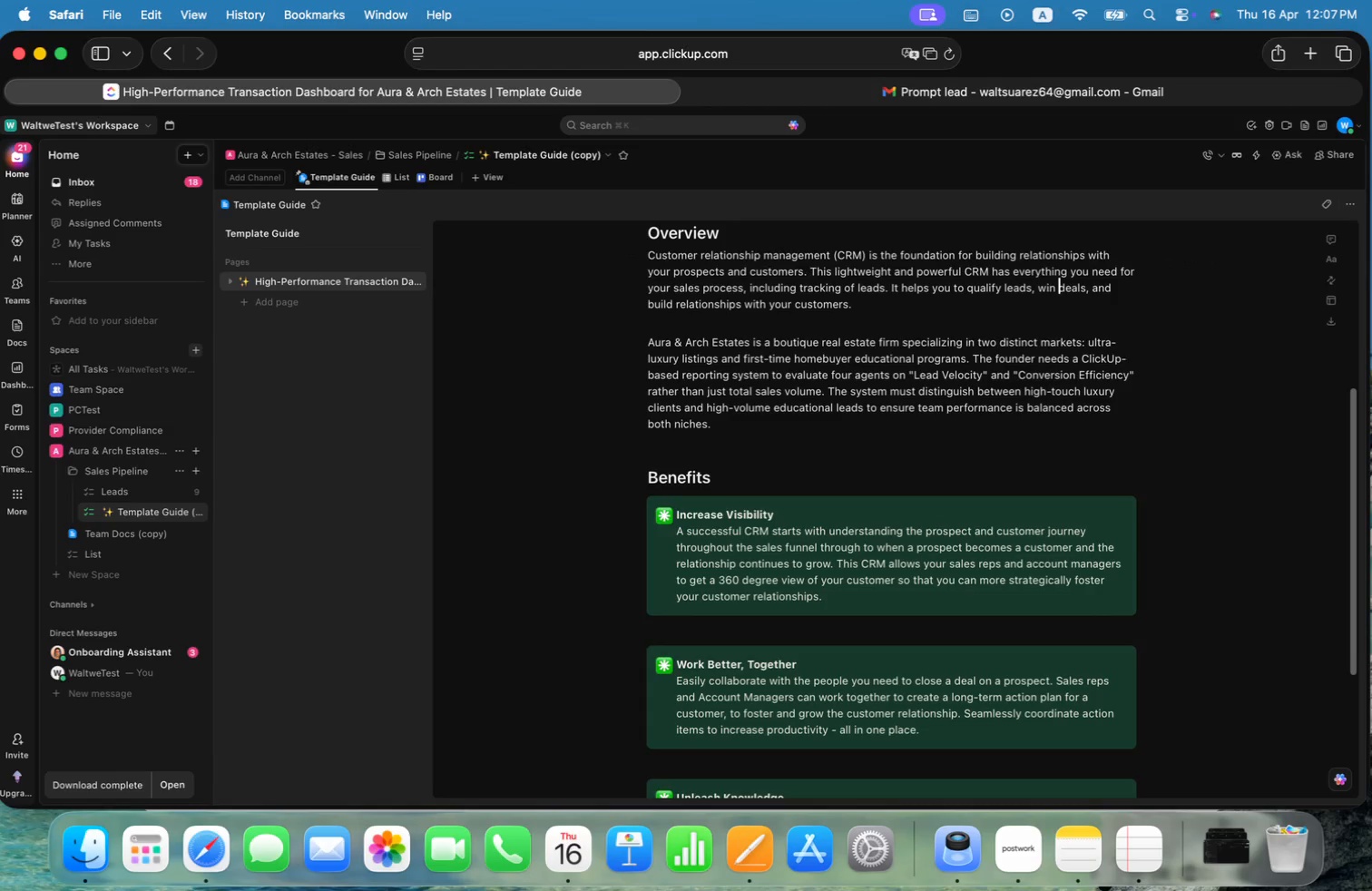 
hold_key(key=OptionLeft, duration=0.74)
 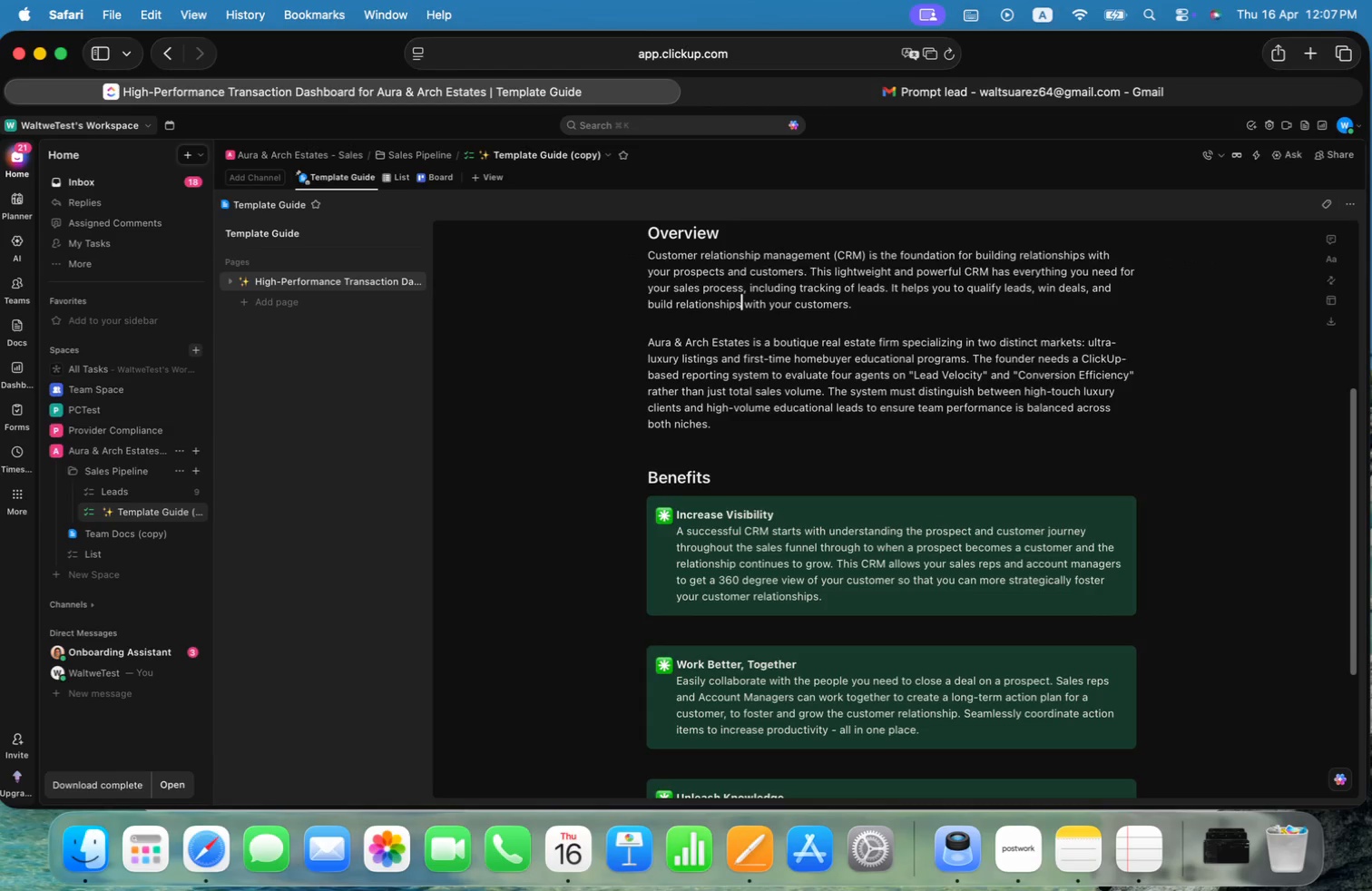 
hold_key(key=ArrowRight, duration=0.63)
 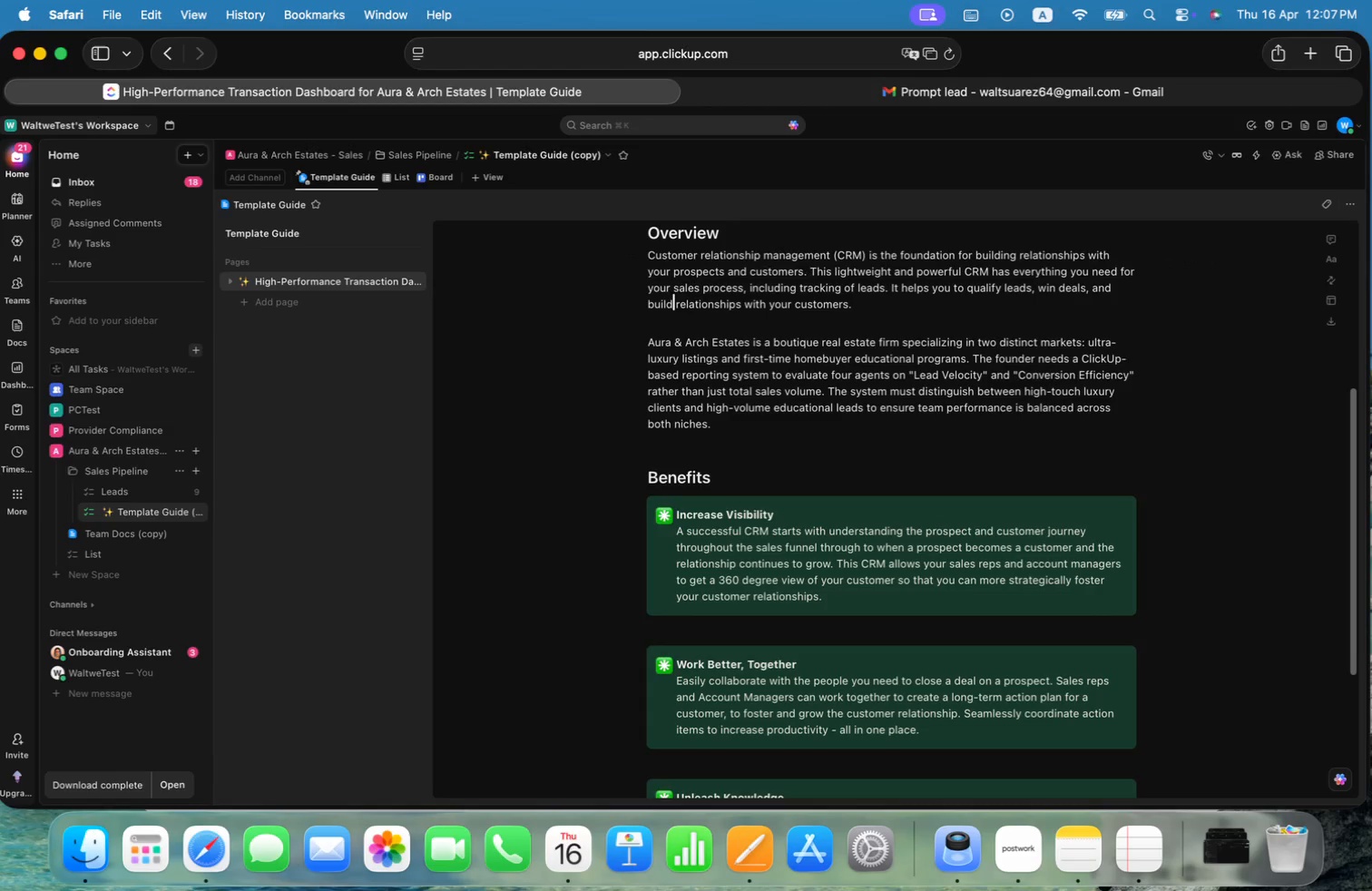 
hold_key(key=OptionLeft, duration=0.77)
 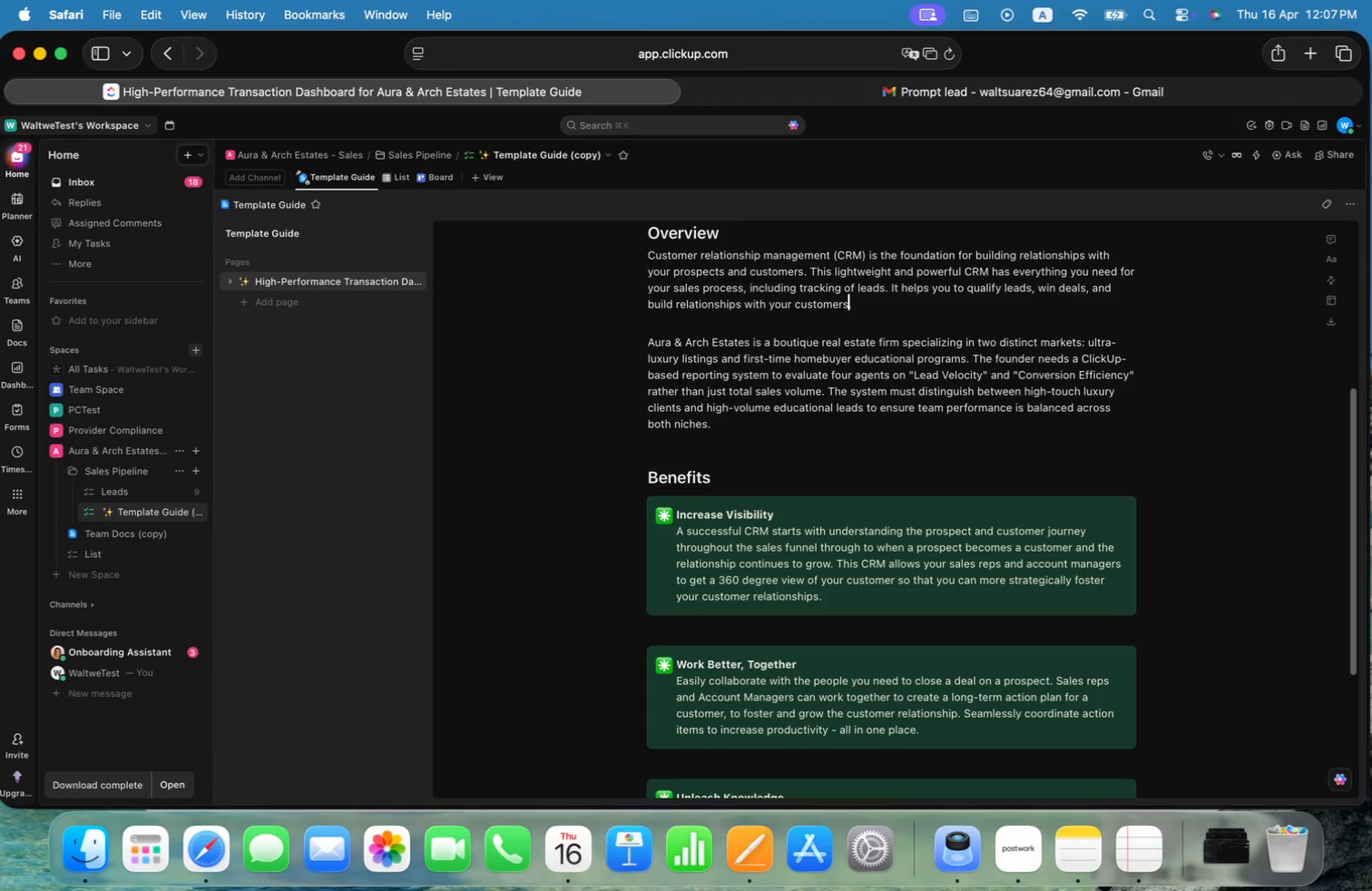 
hold_key(key=ArrowRight, duration=0.64)
 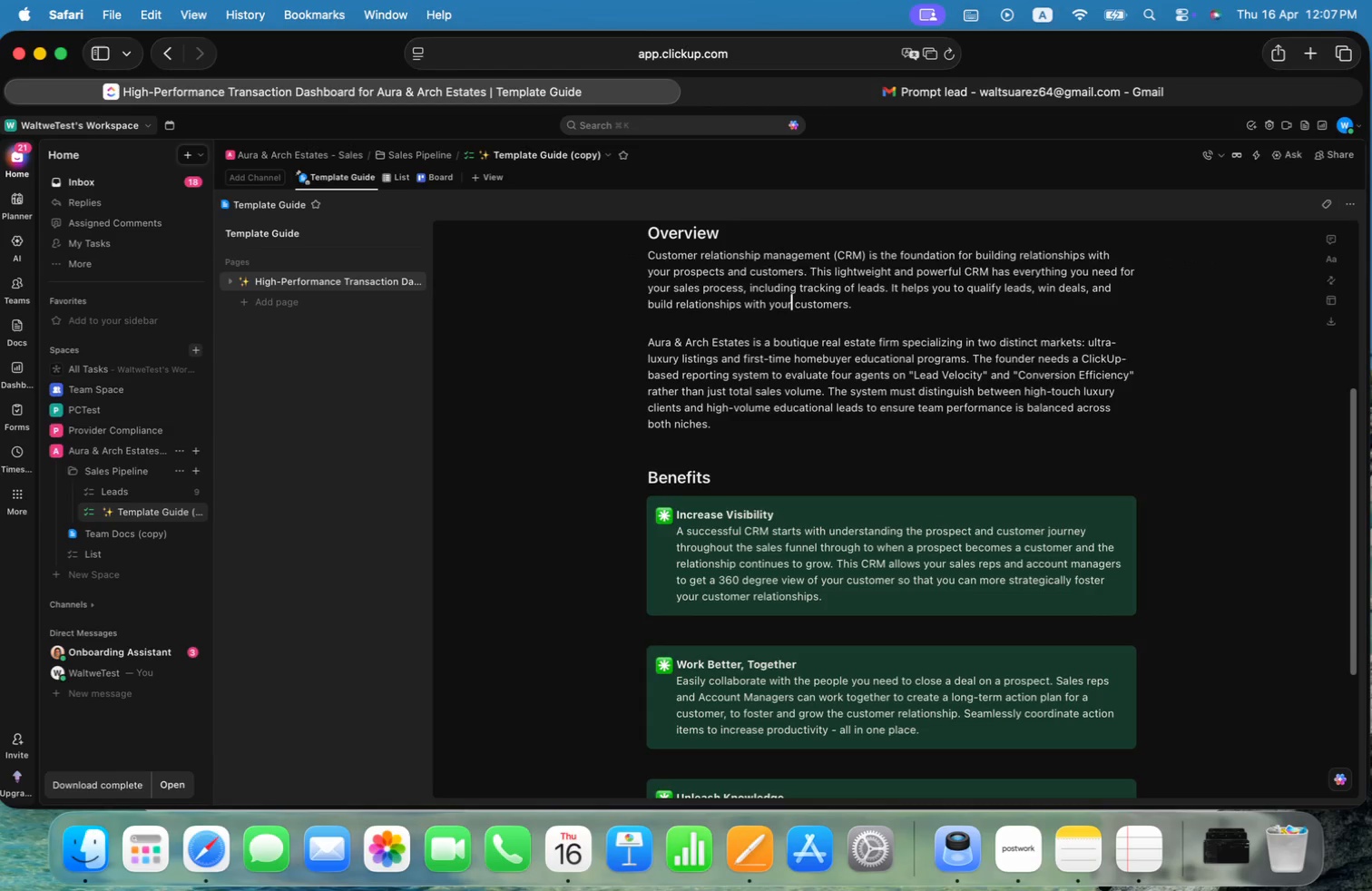 
key(Alt+ArrowRight)
 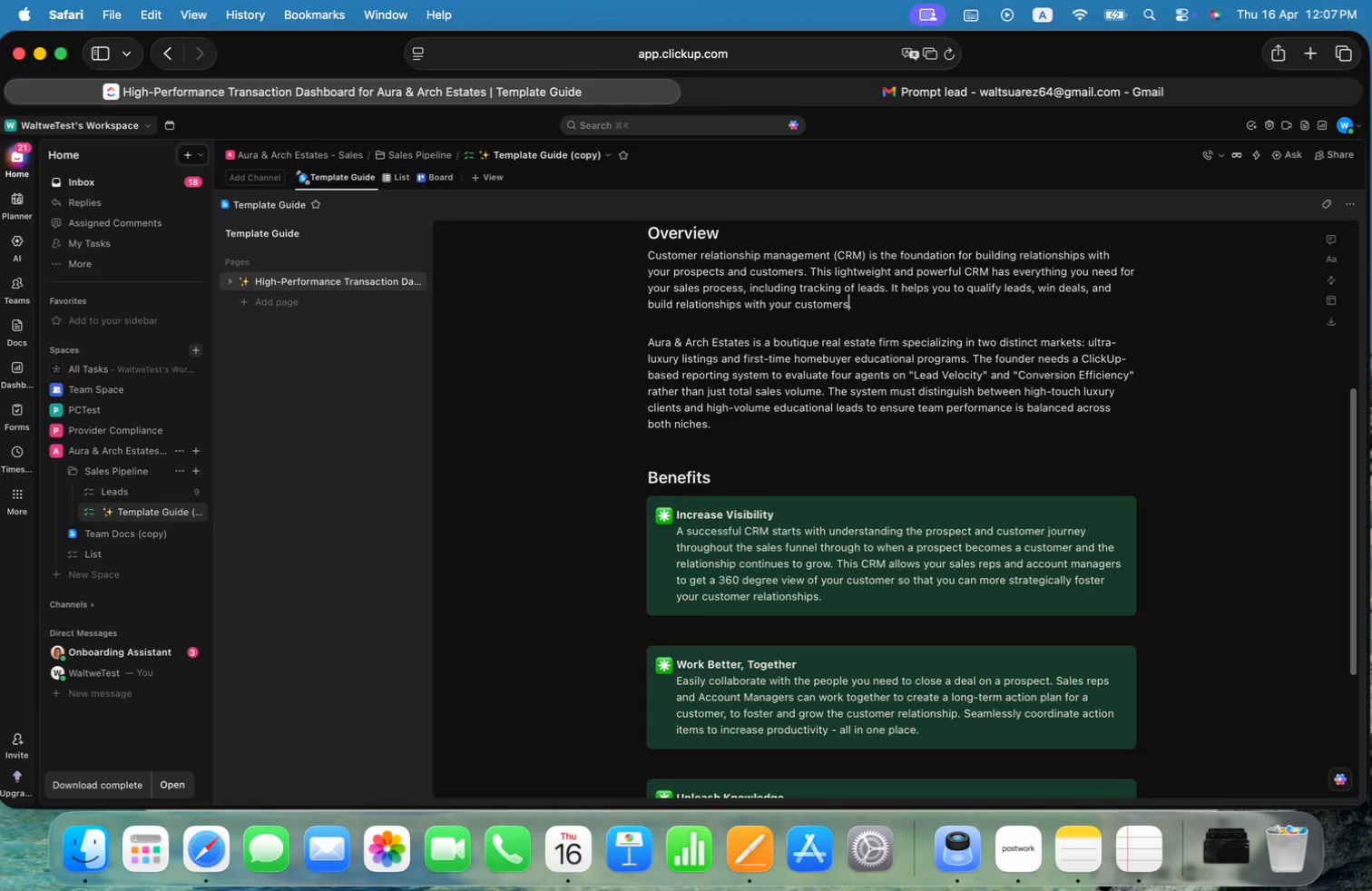 
key(ArrowRight)
 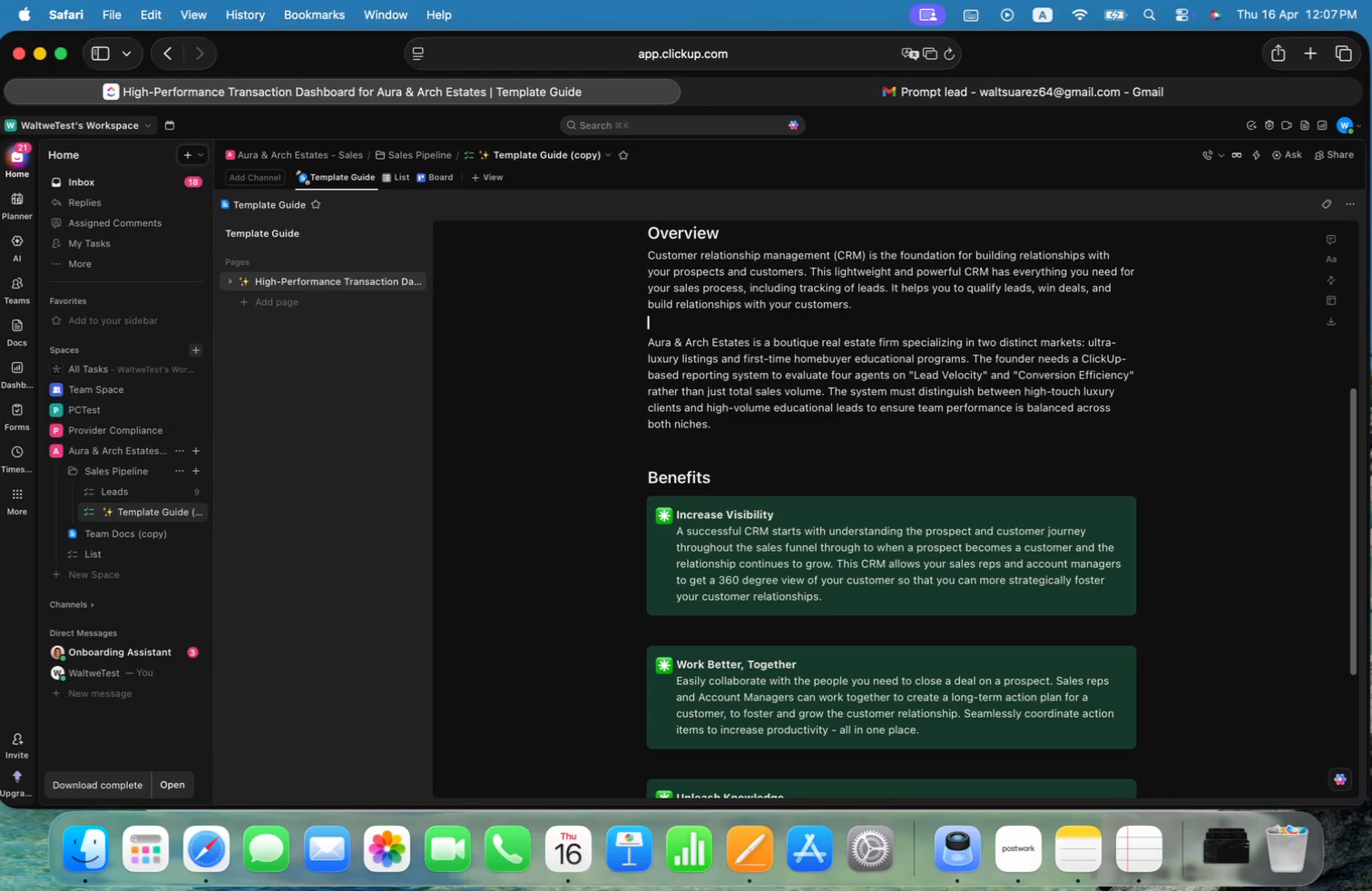 
key(ArrowDown)
 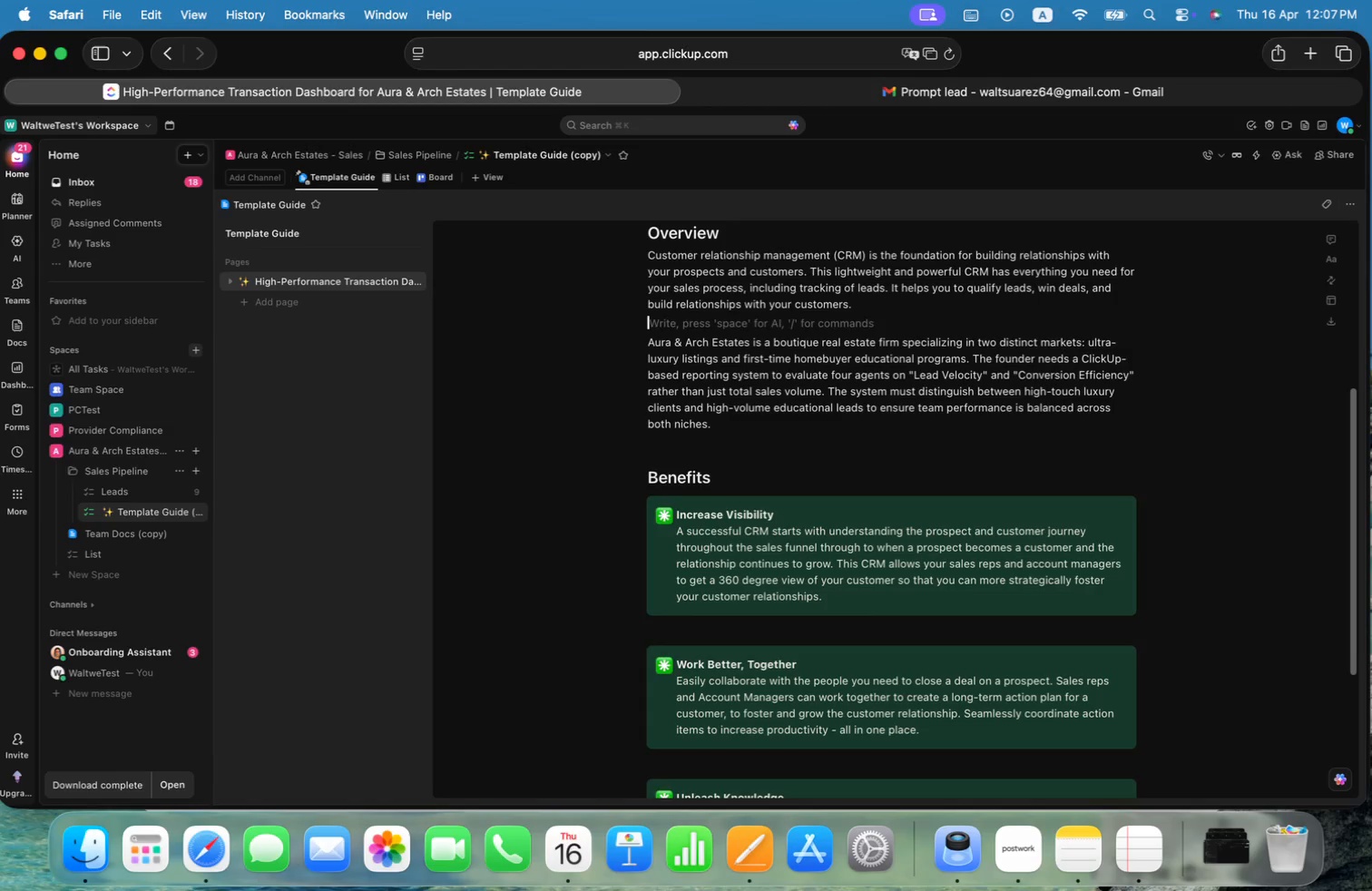 
key(Shift+ArrowDown)
 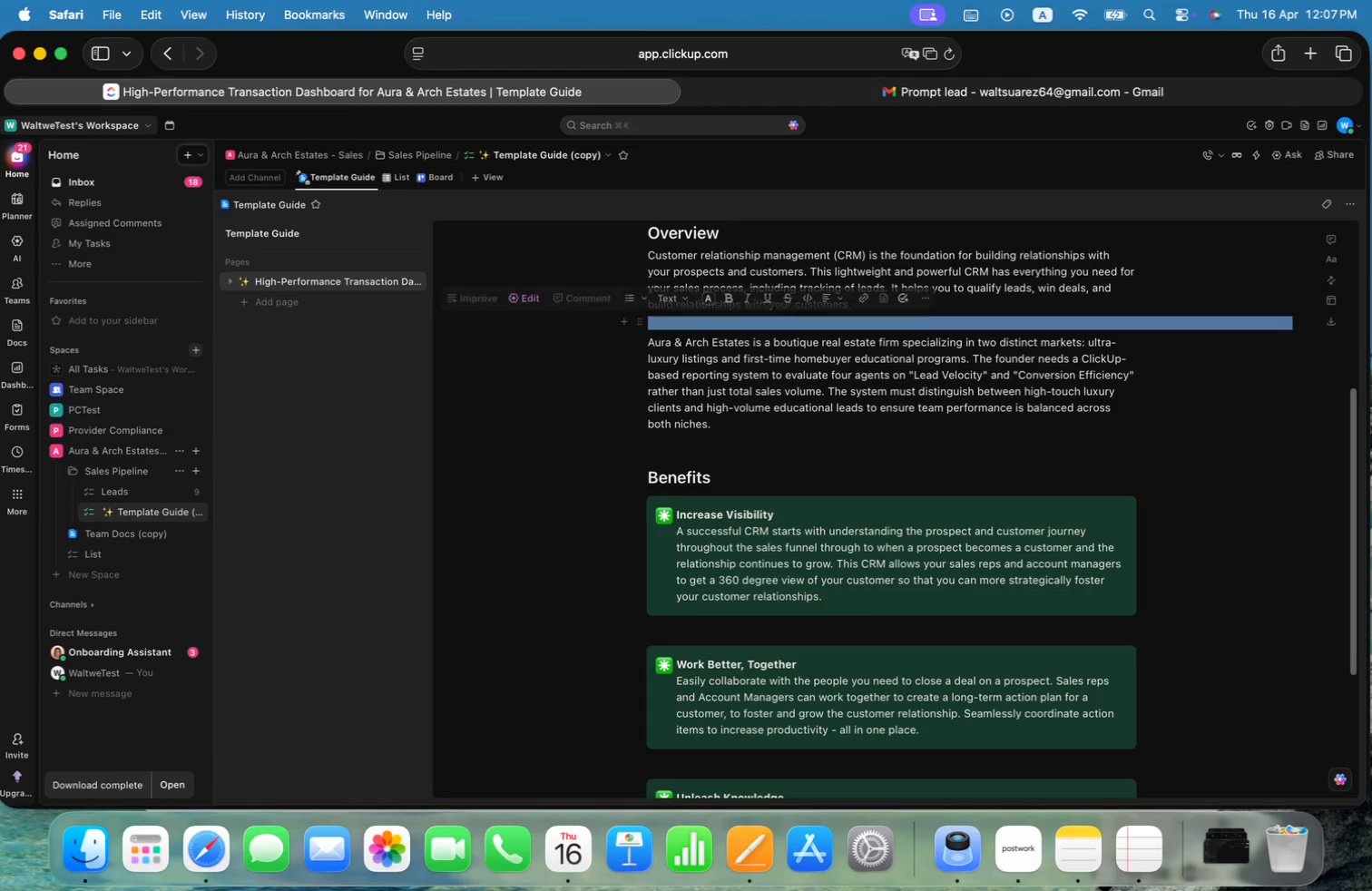 
key(Shift+ArrowDown)
 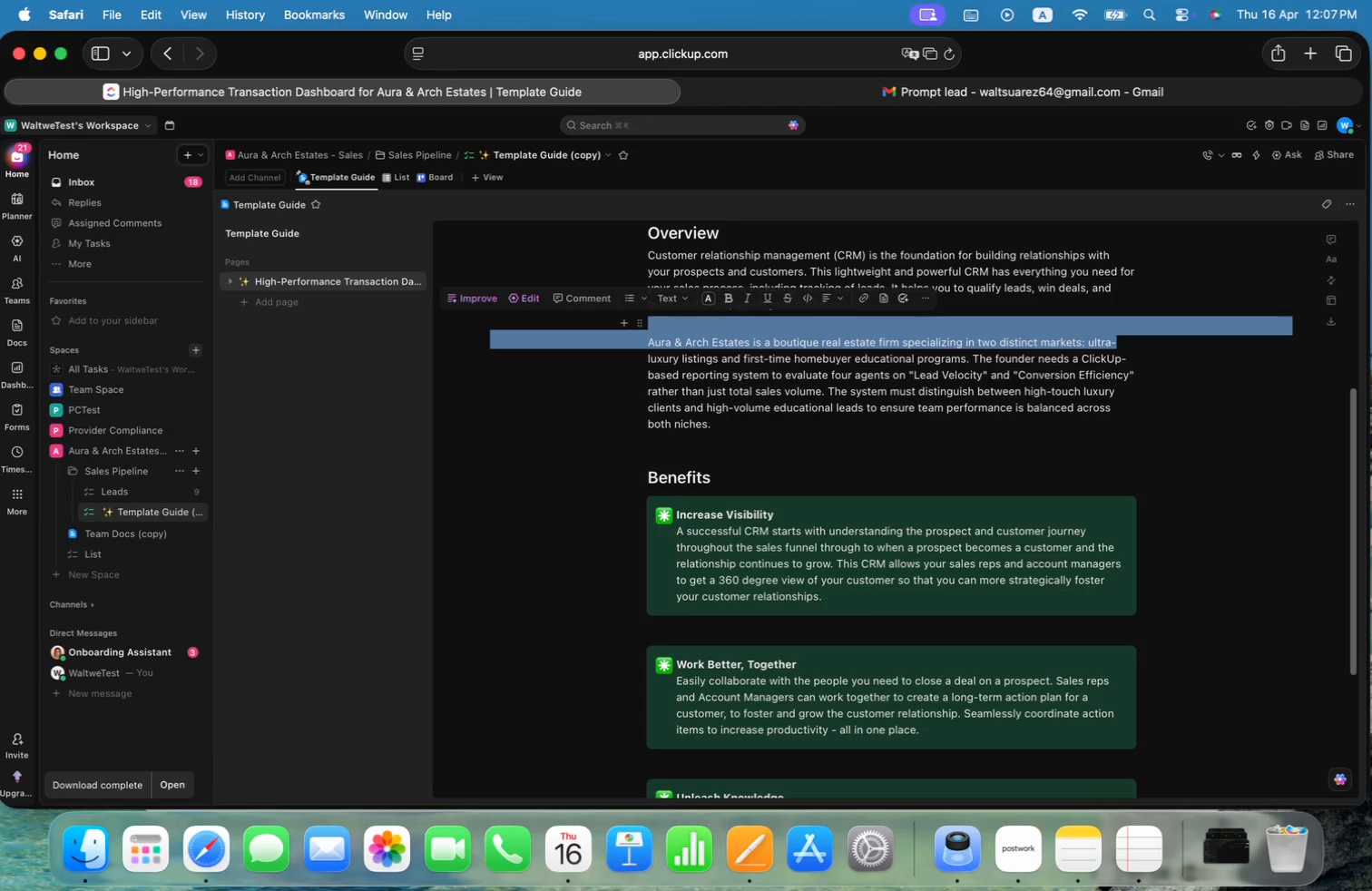 
key(Shift+ArrowDown)
 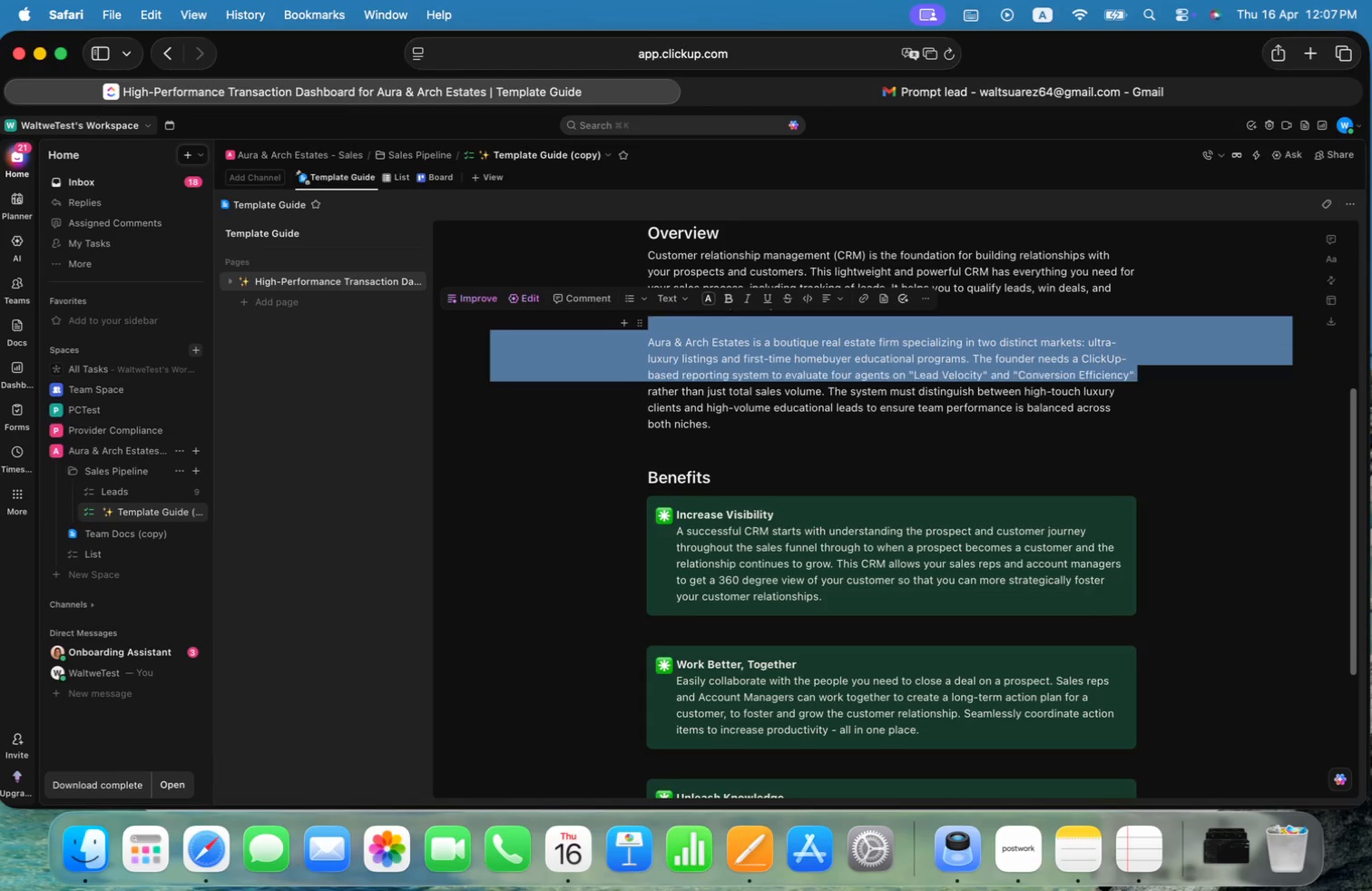 
key(Shift+ArrowDown)
 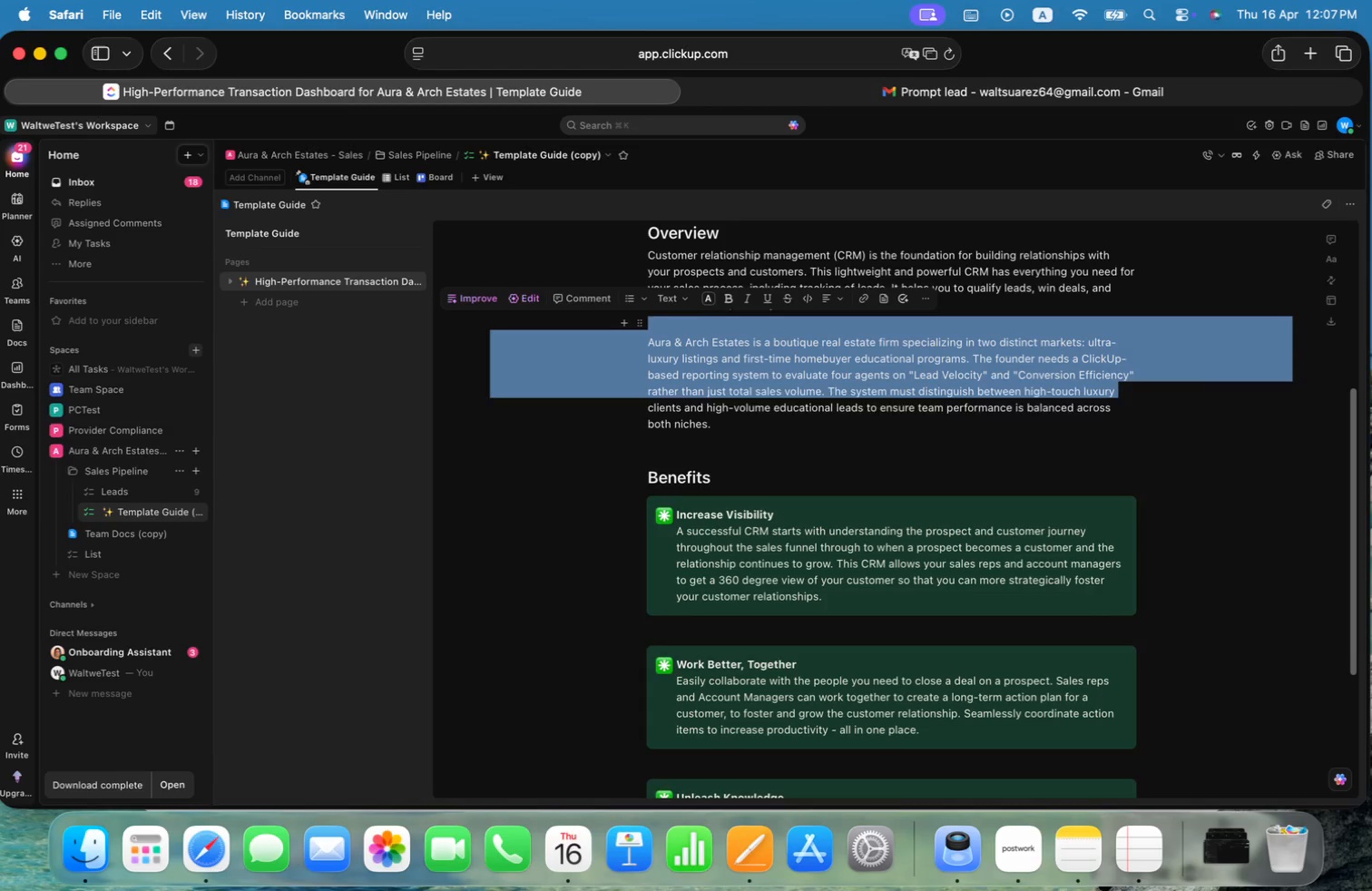 
key(Shift+ArrowDown)
 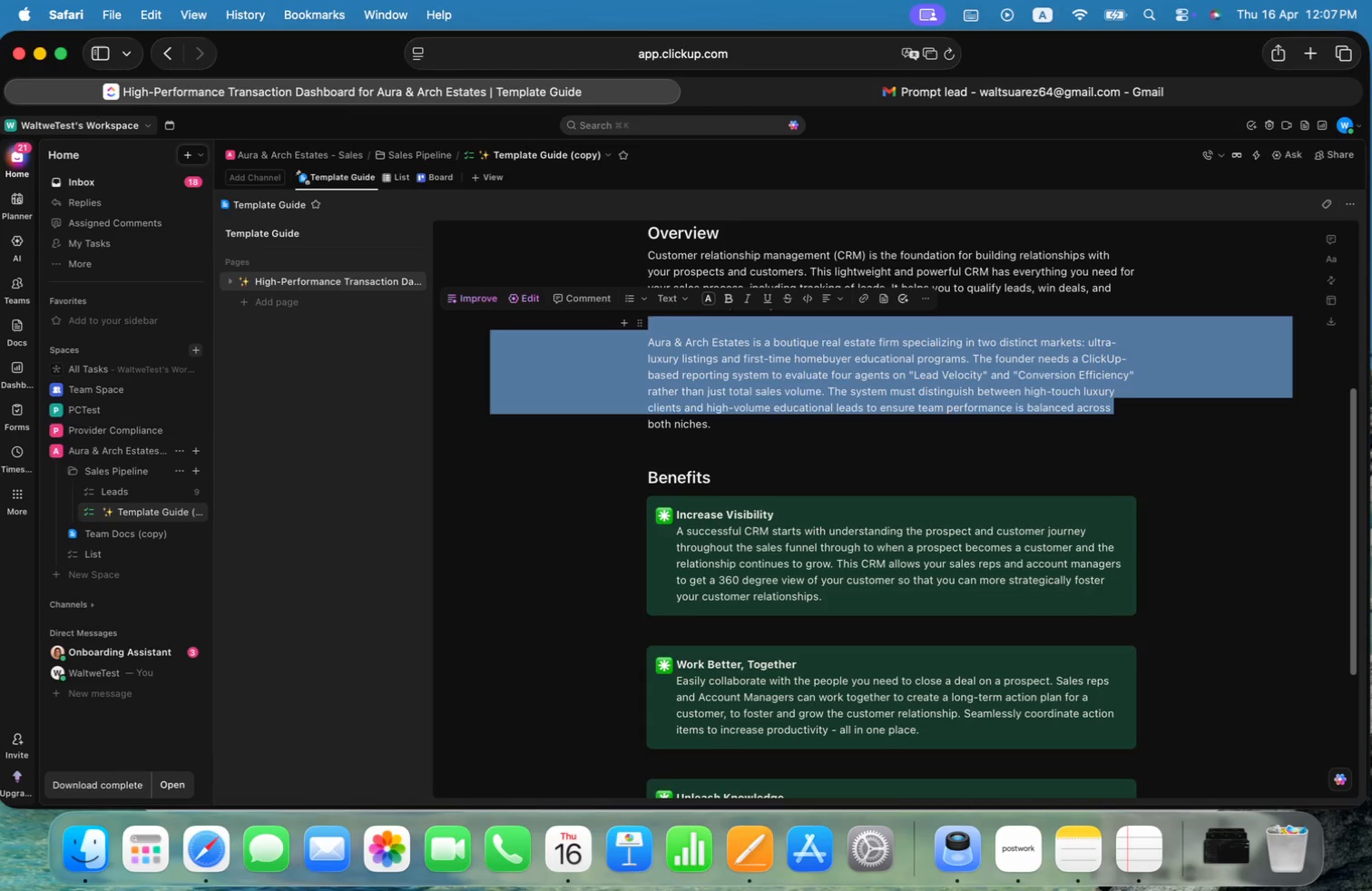 
key(Shift+ArrowDown)
 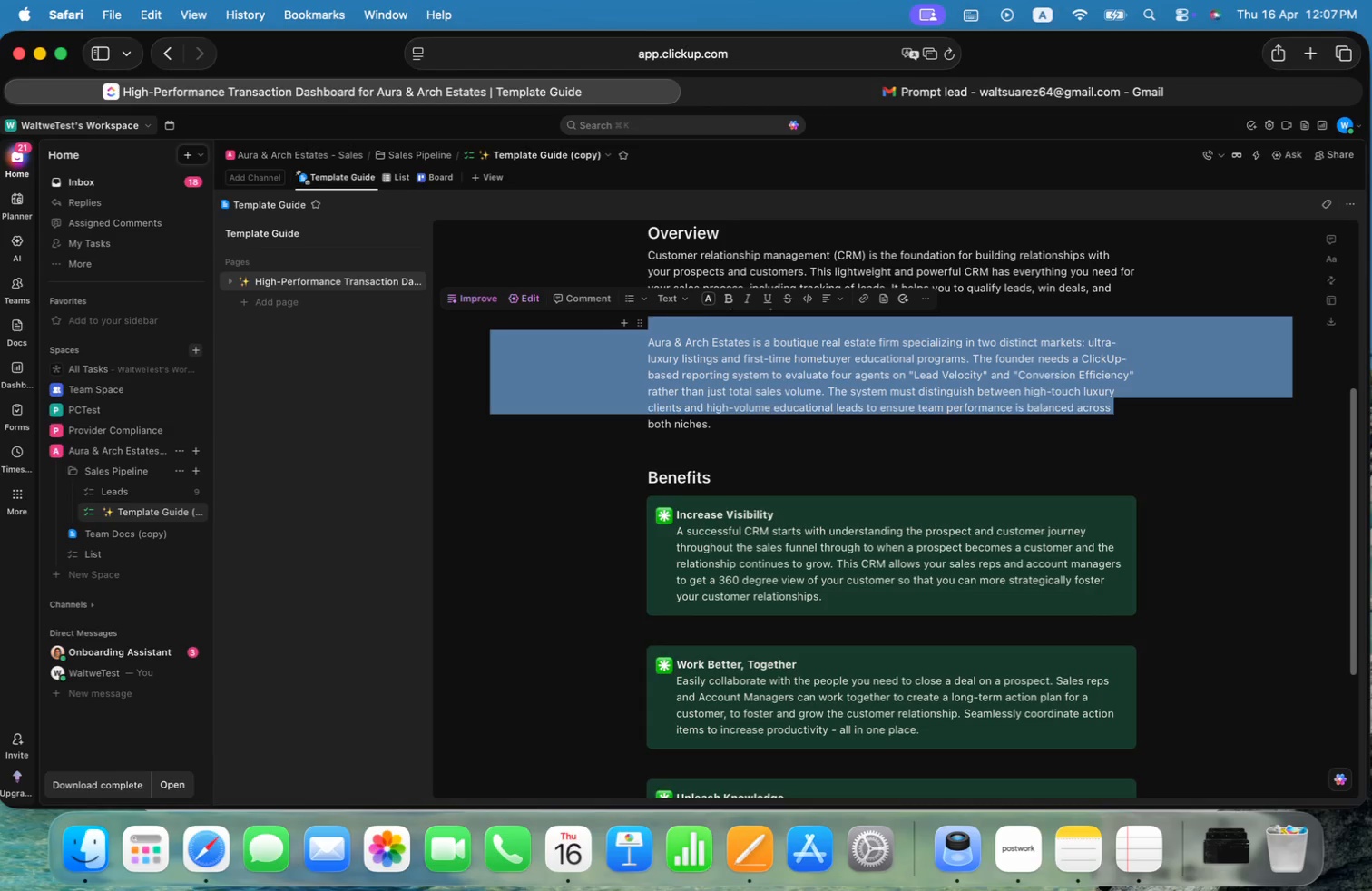 
key(Shift+ArrowDown)
 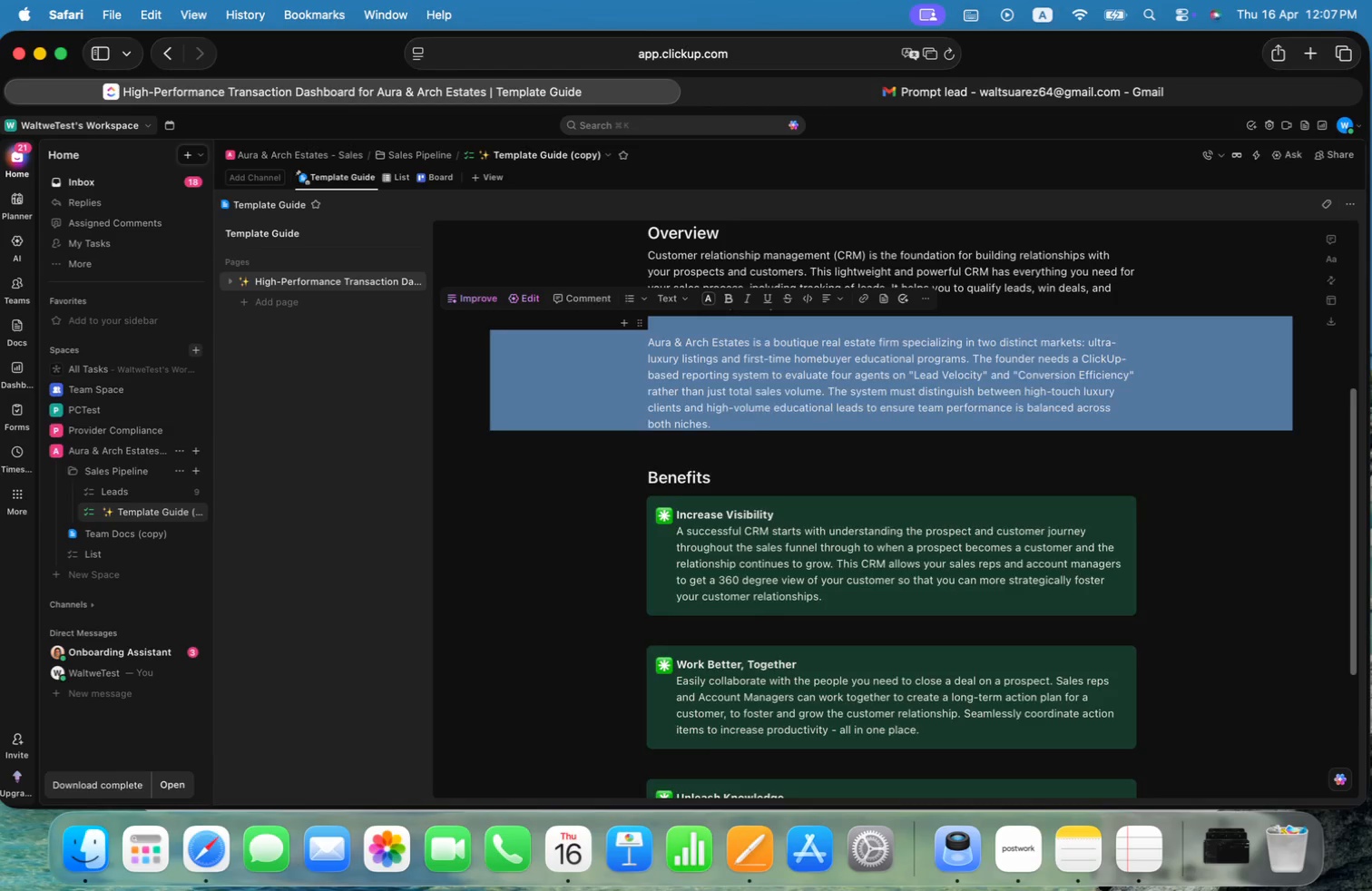 
key(Backspace)
 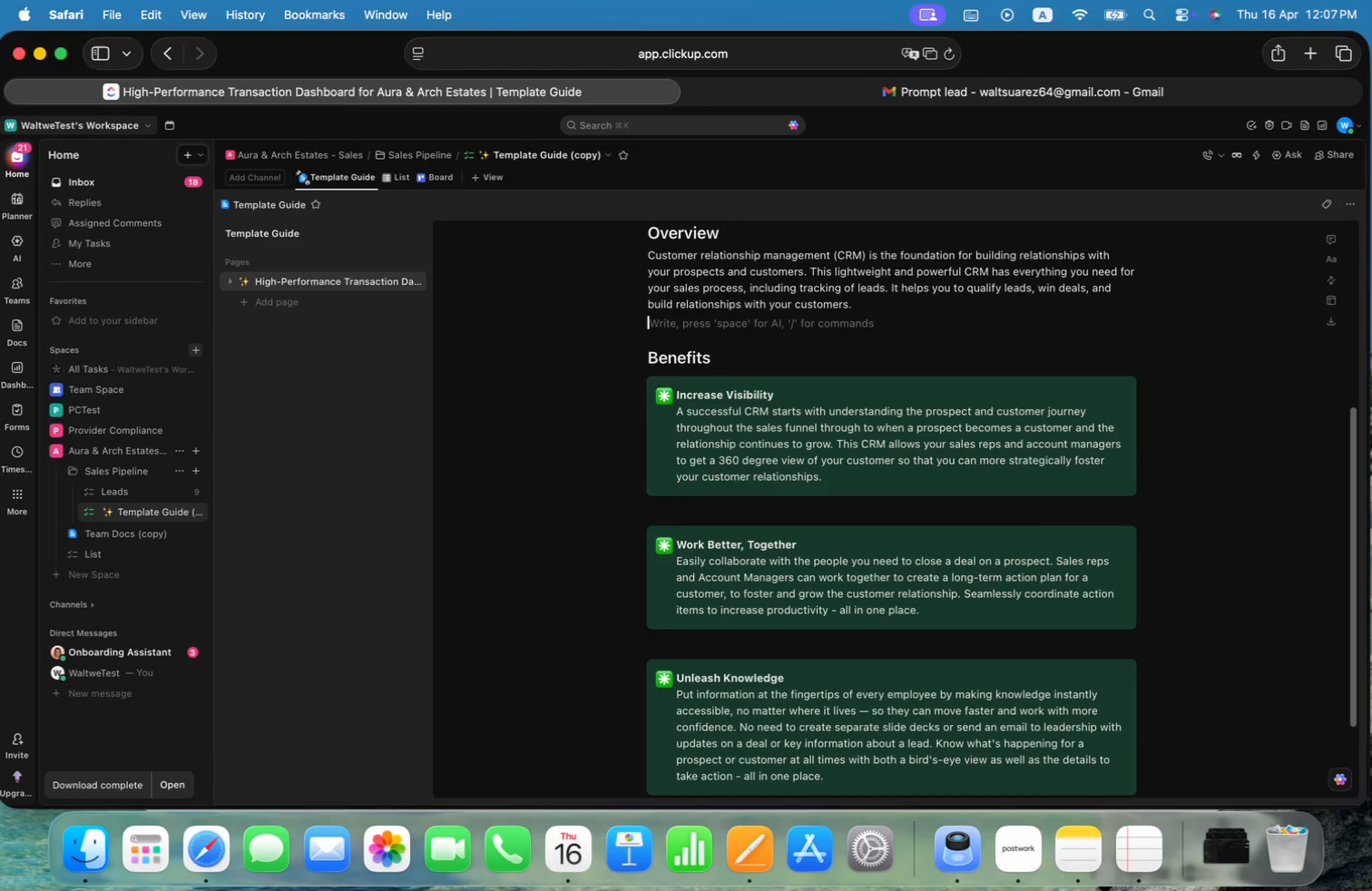 
key(ArrowLeft)
 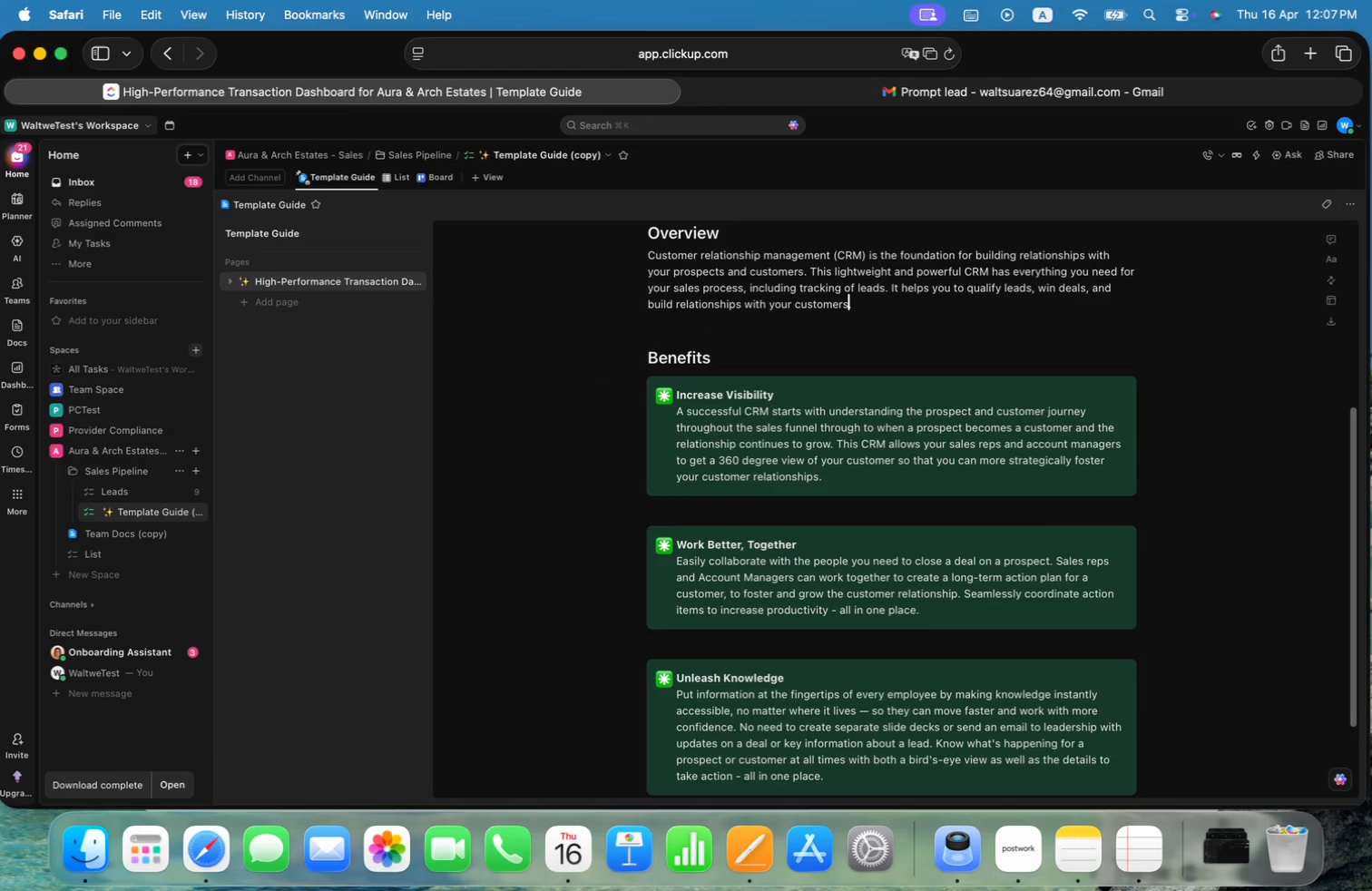 
key(ArrowLeft)
 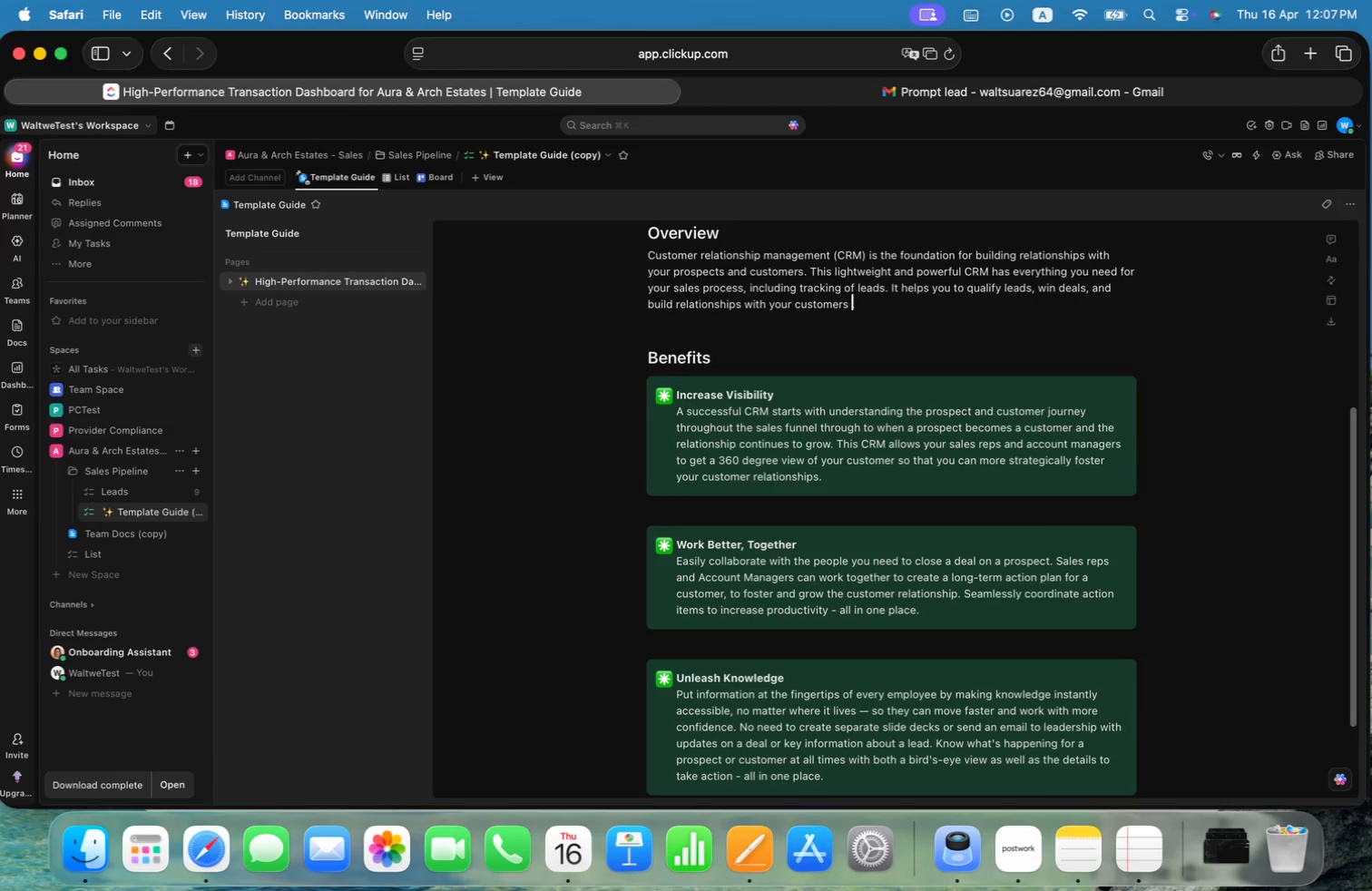 
type( per agent)
 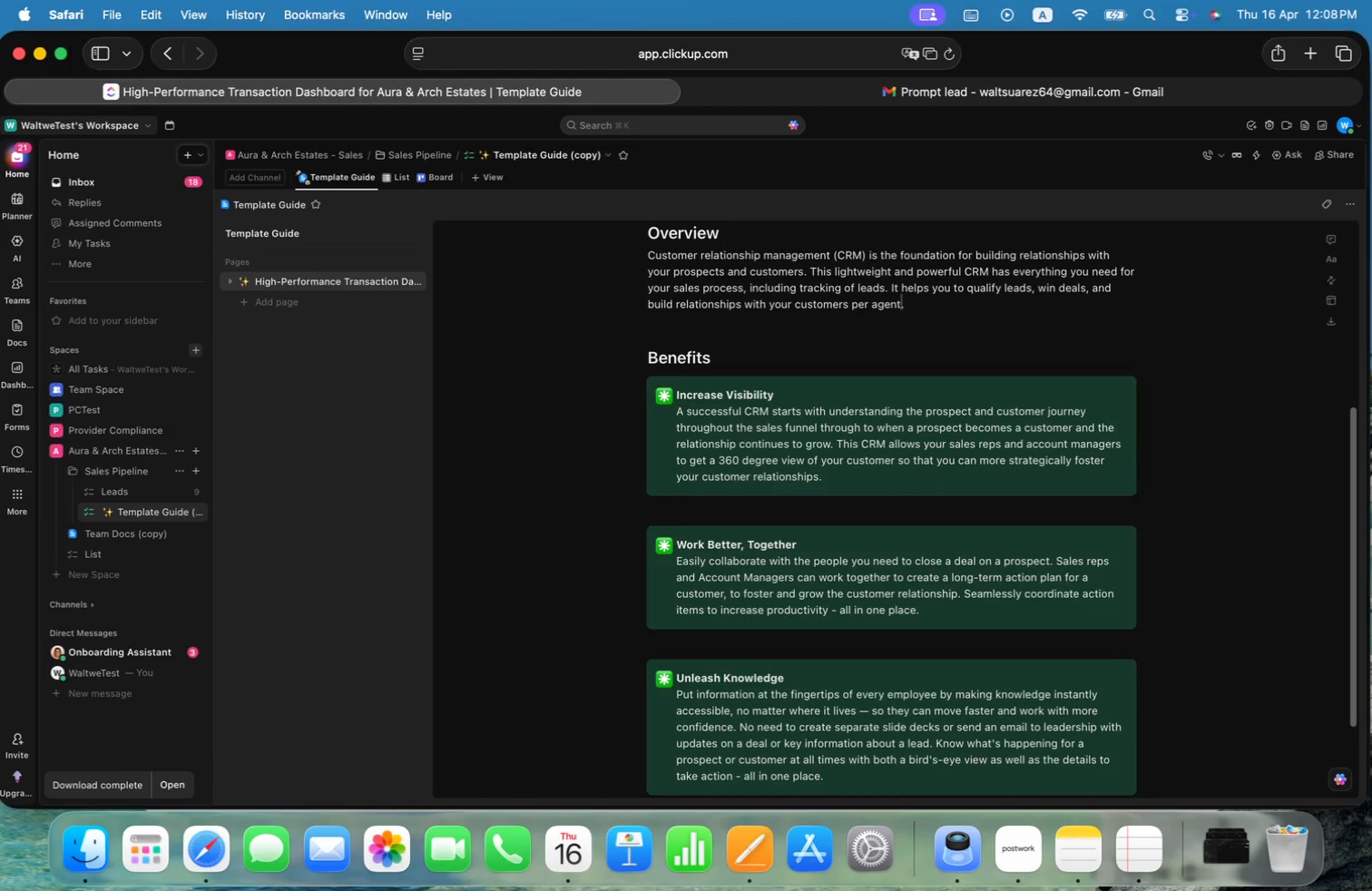 
key(ArrowDown)
 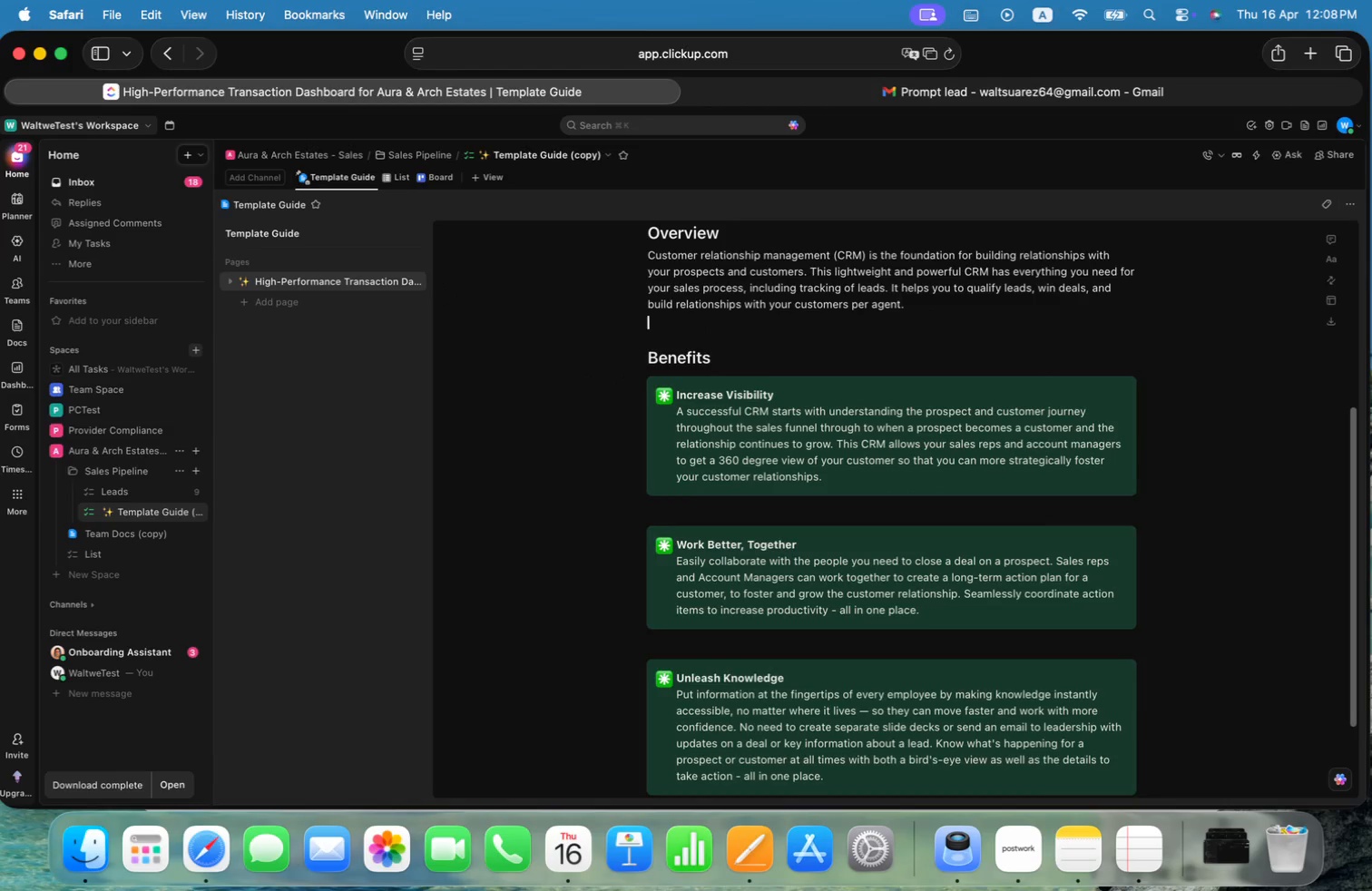 
key(ArrowRight)
 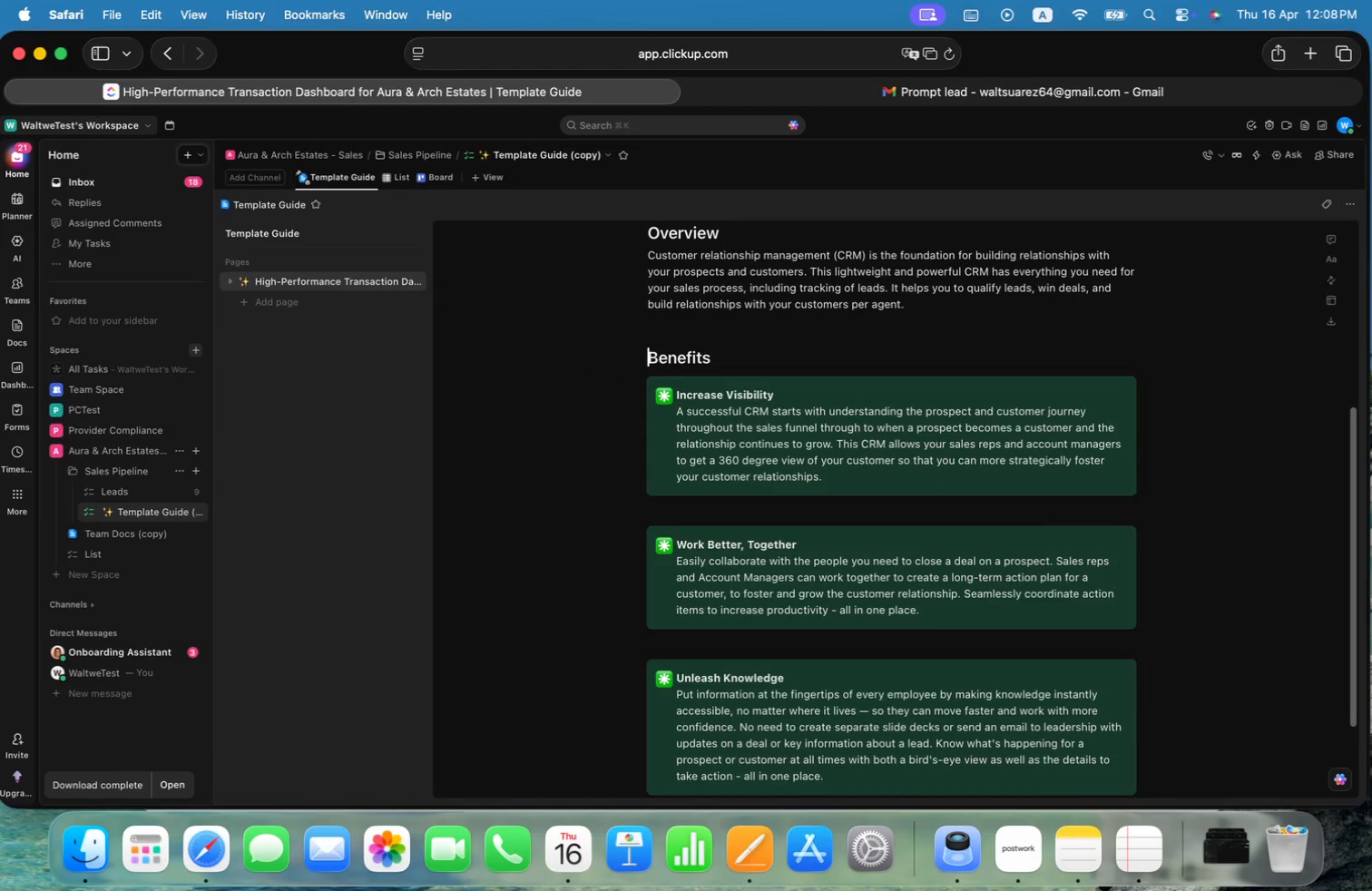 
key(Shift+ArrowDown)
 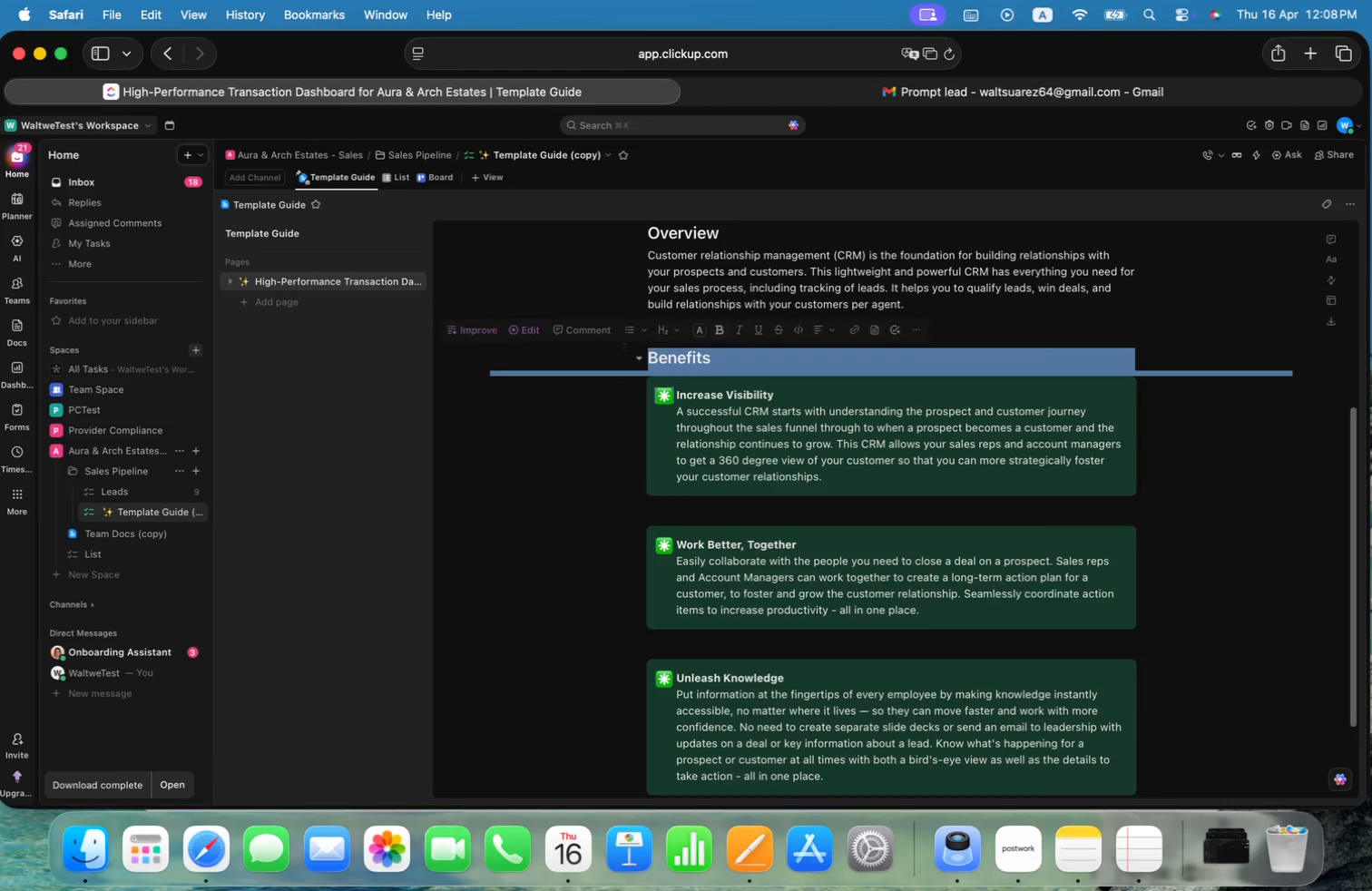 
key(Shift+ArrowDown)
 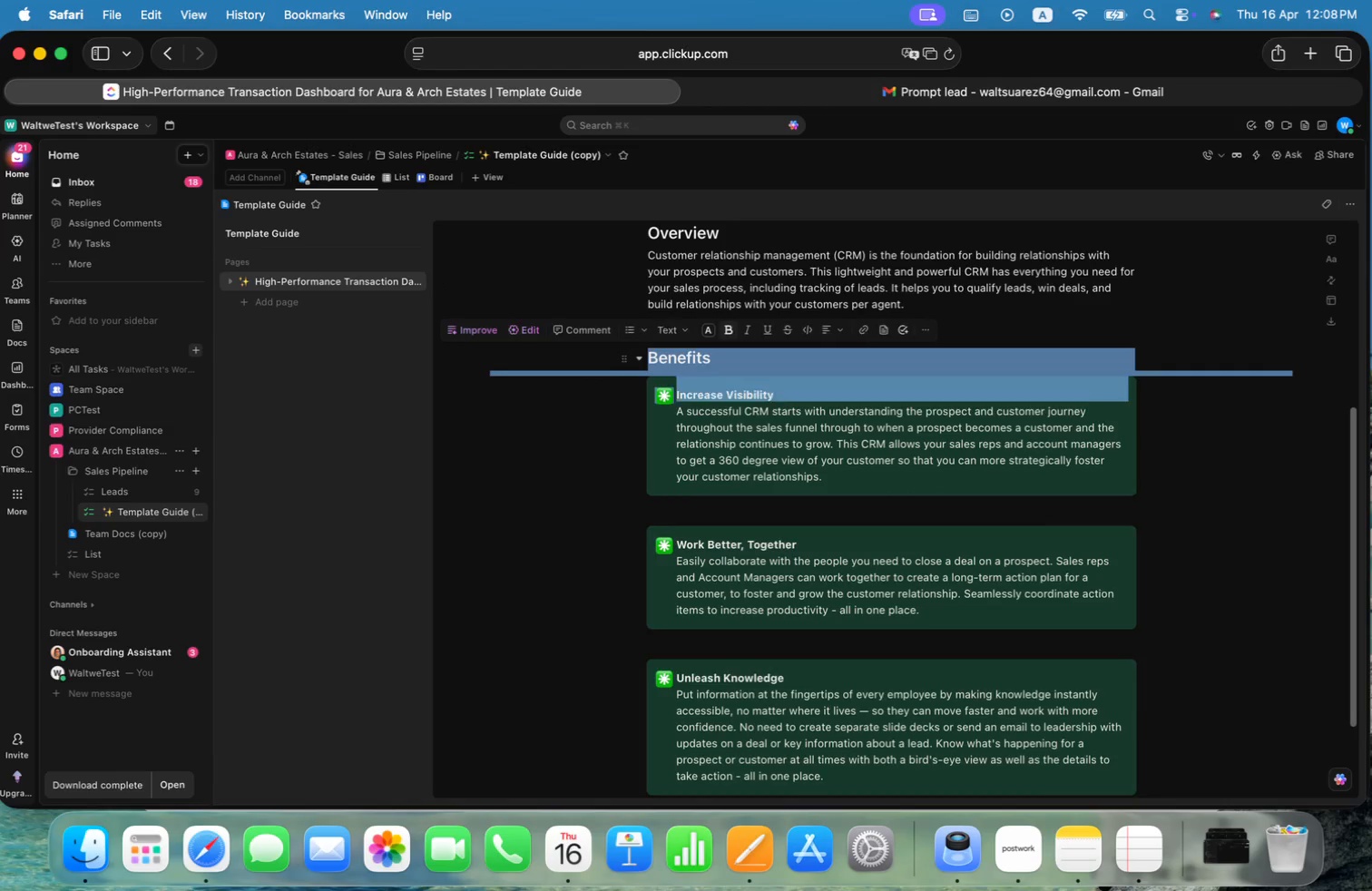 
key(Shift+ArrowDown)
 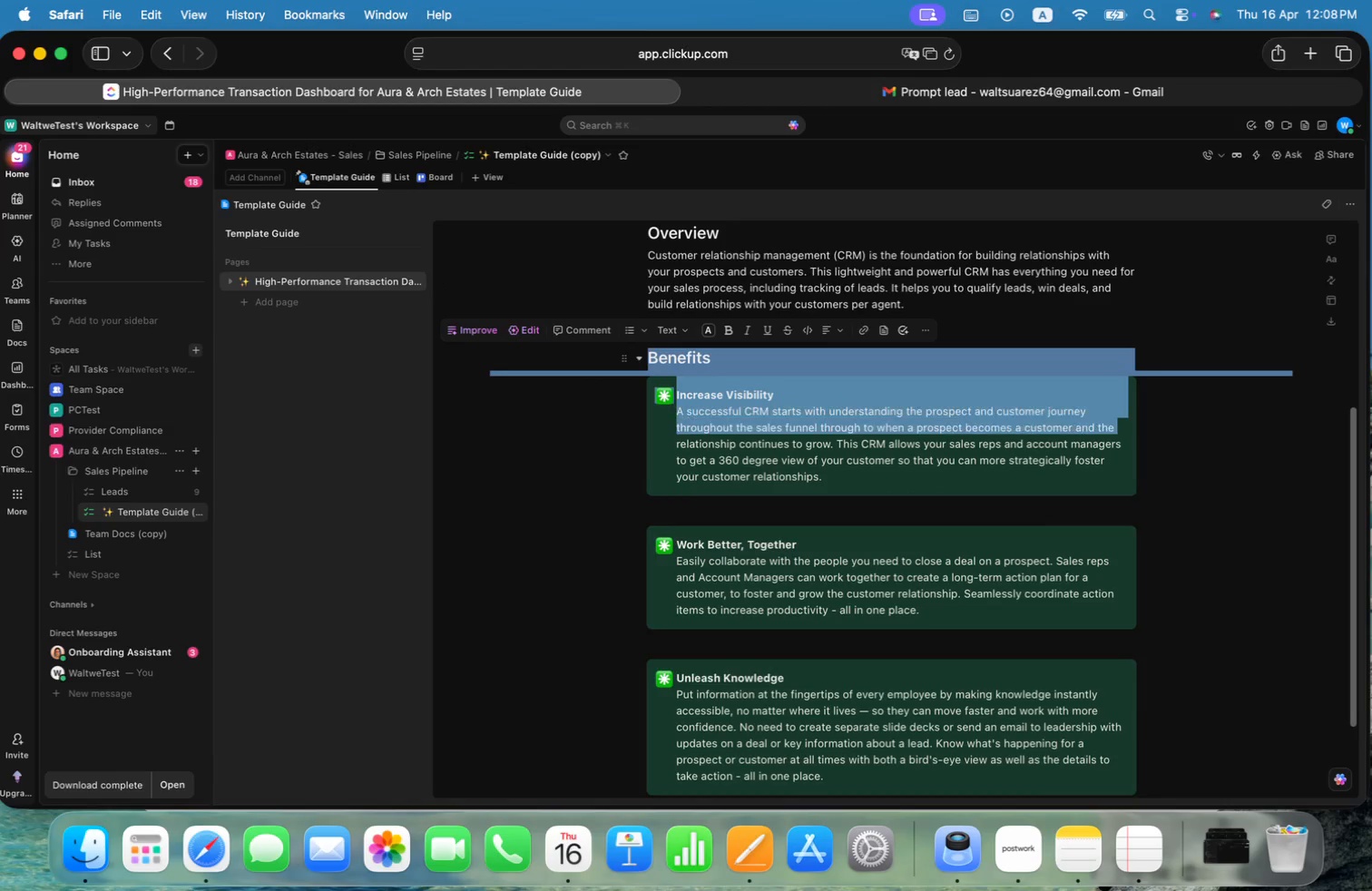 
key(Shift+ArrowDown)
 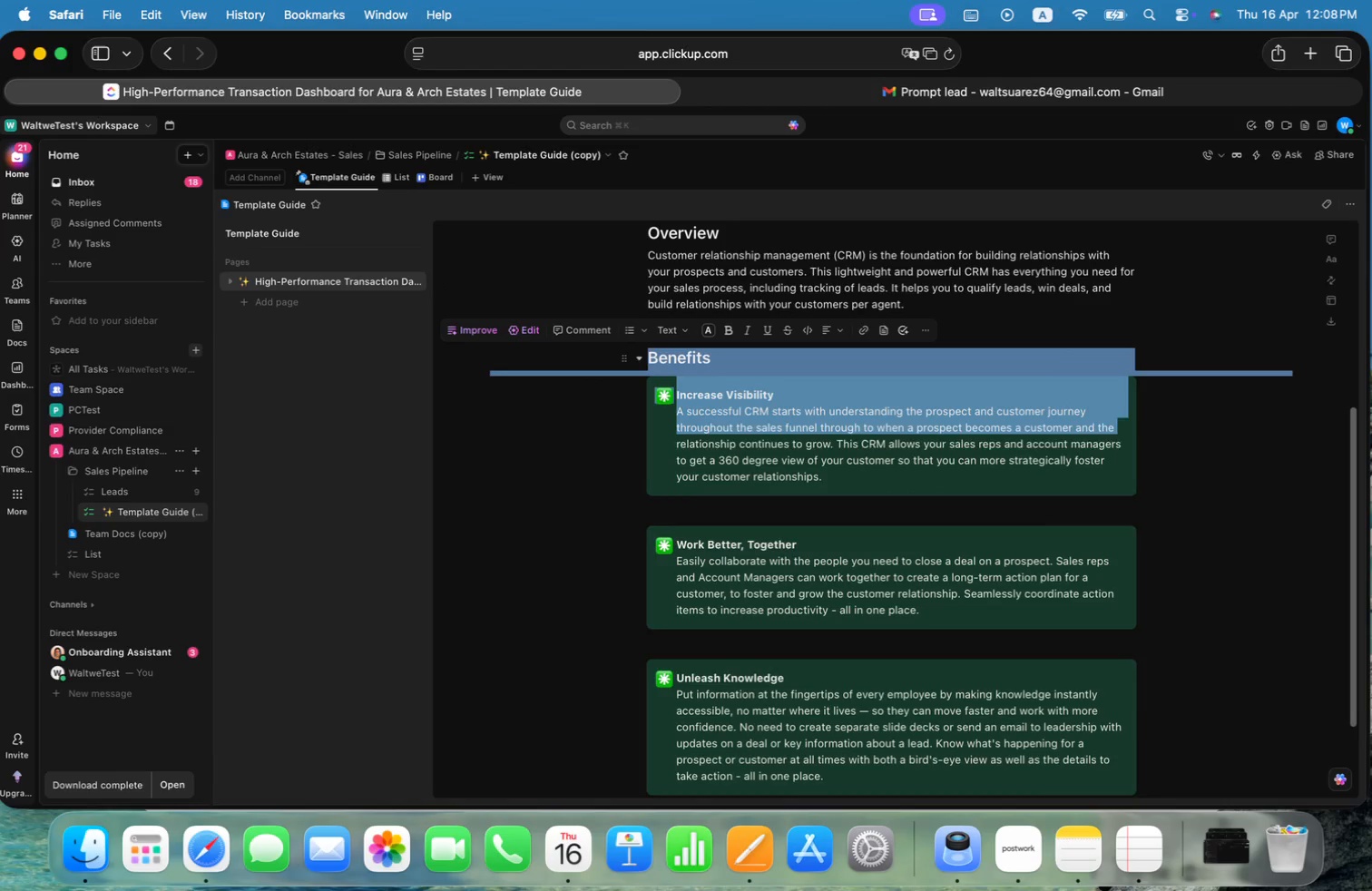 
key(Shift+ArrowDown)
 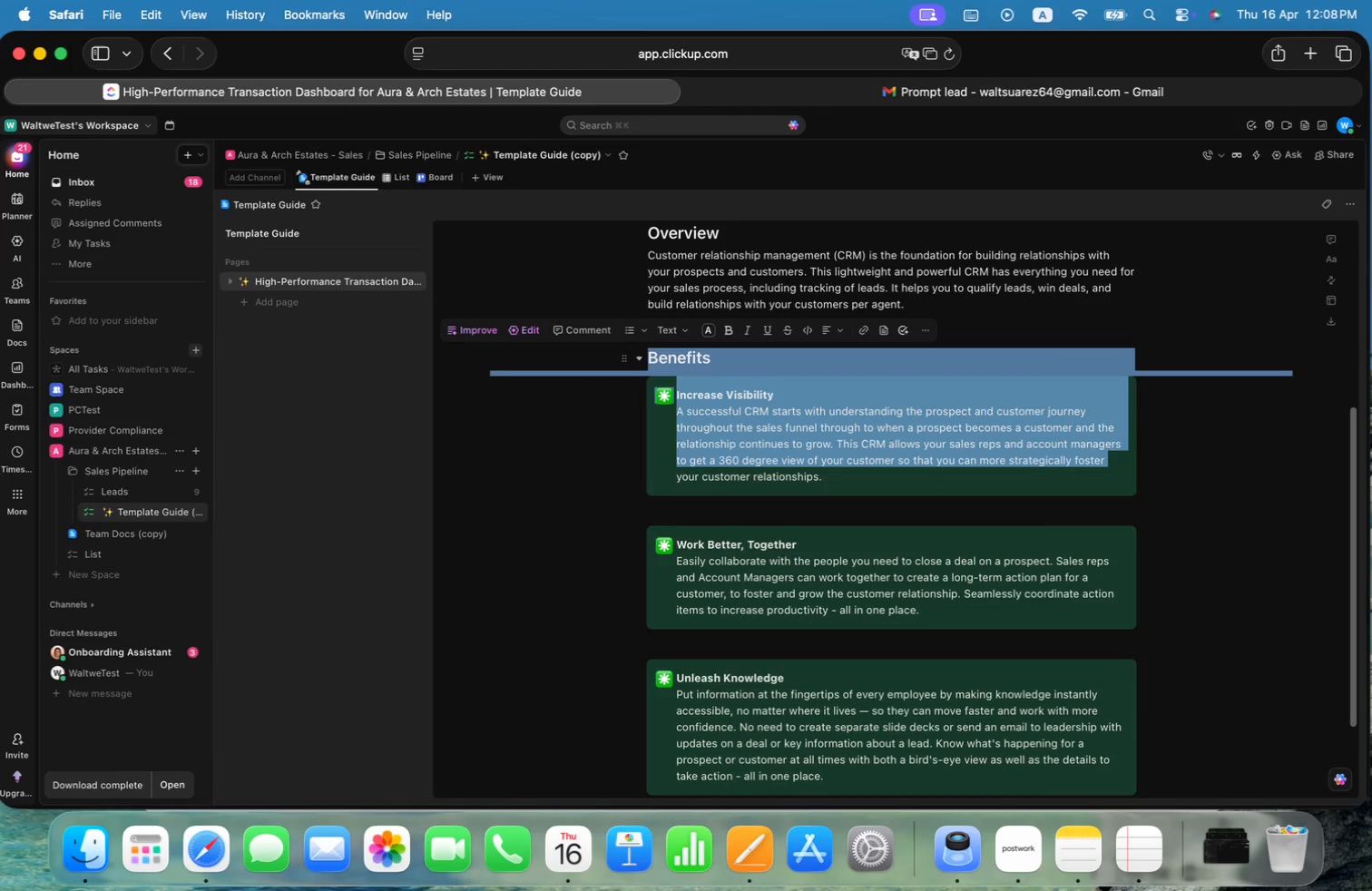 
key(Shift+ArrowDown)
 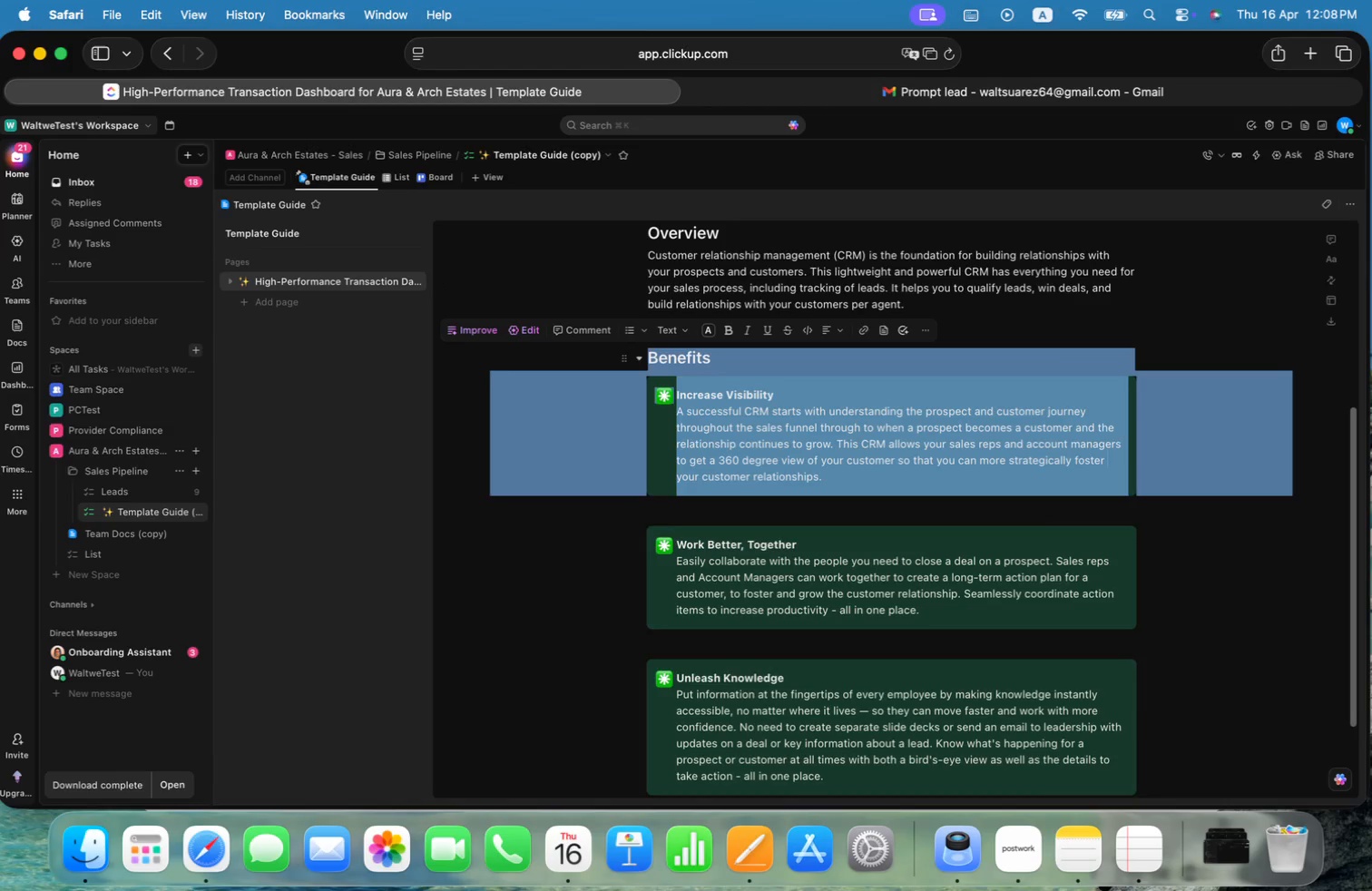 
key(Shift+ArrowDown)
 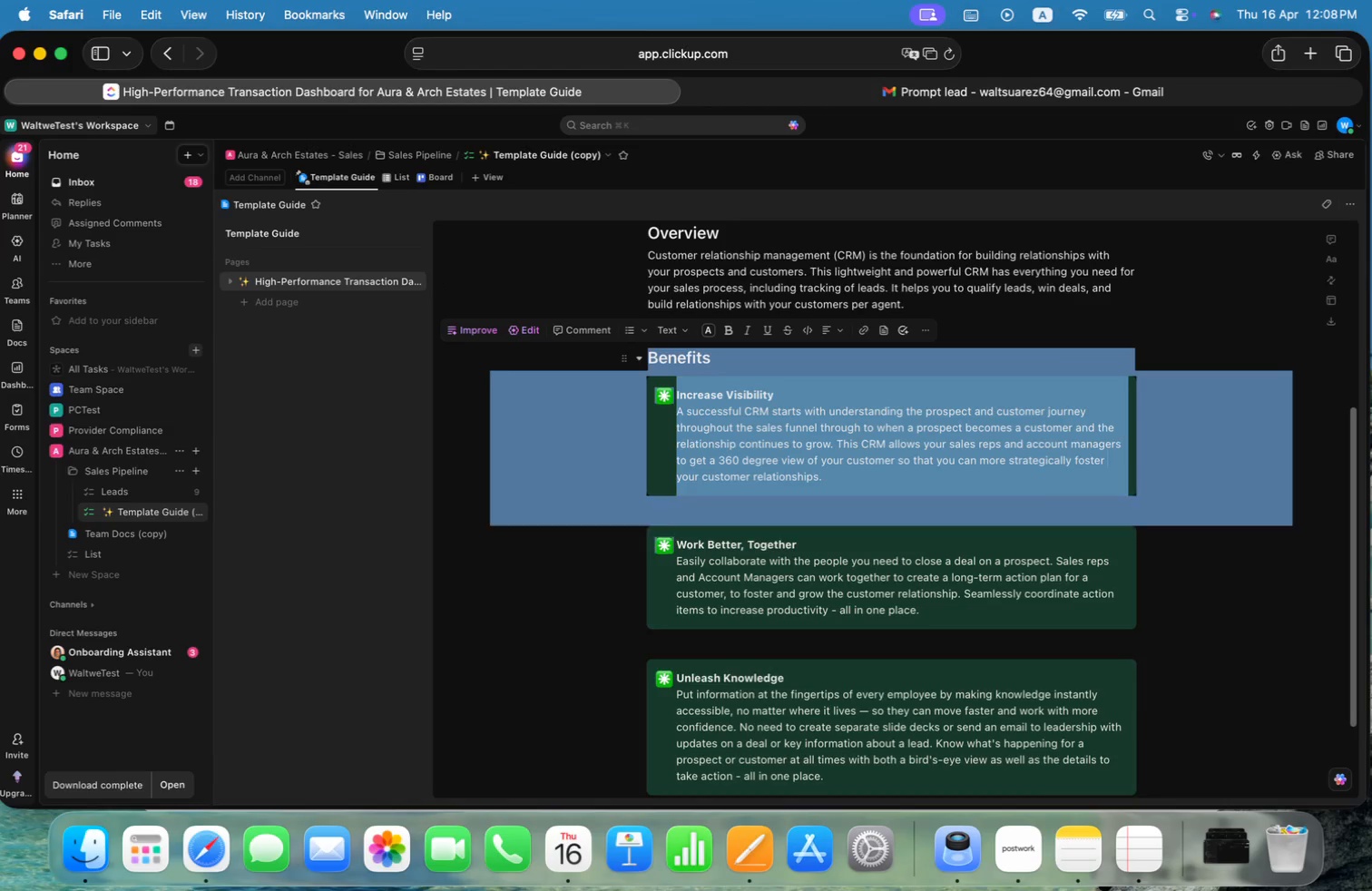 
key(Shift+ArrowDown)
 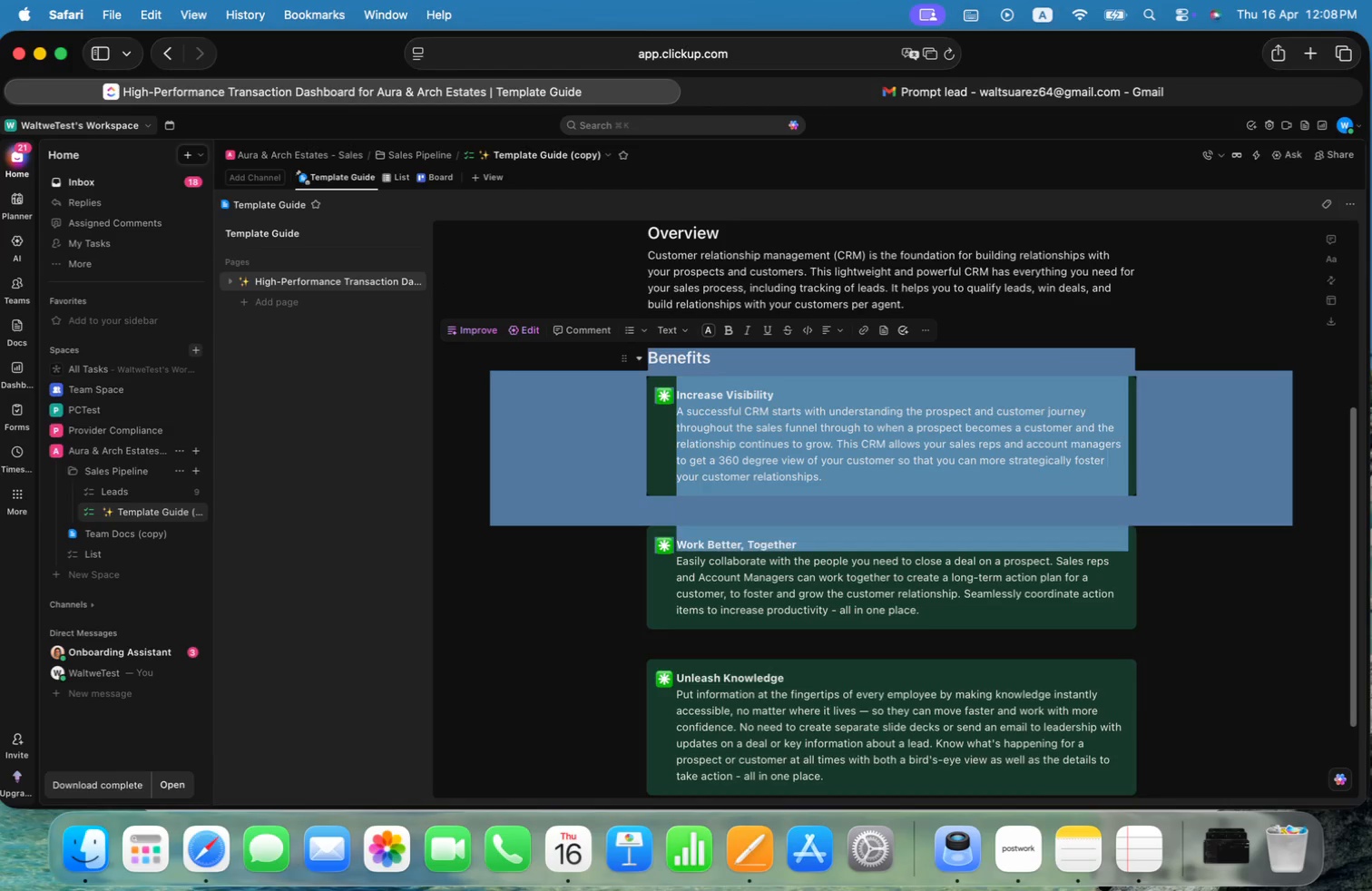 
key(Shift+ArrowDown)
 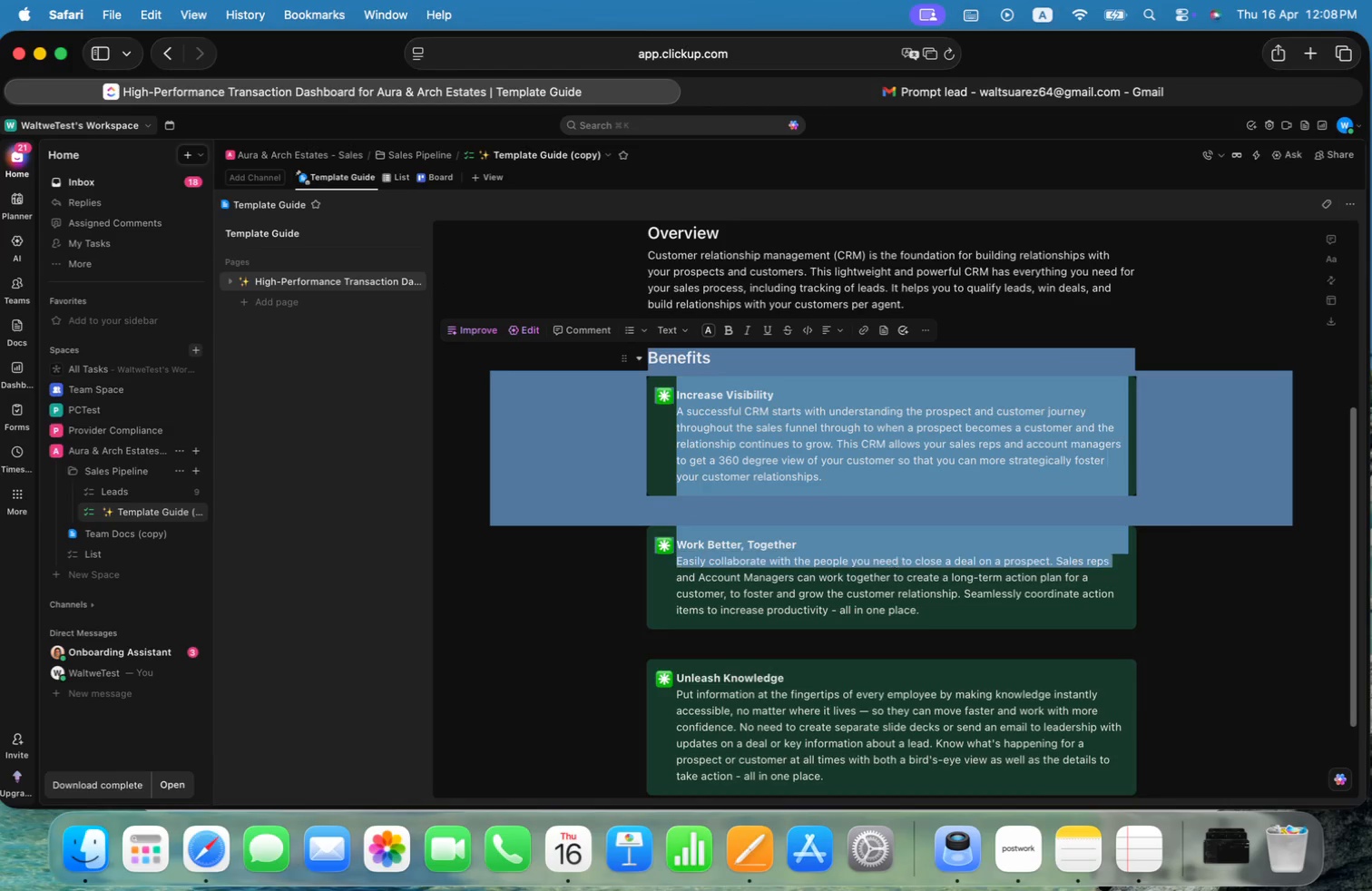 
key(Shift+ArrowDown)
 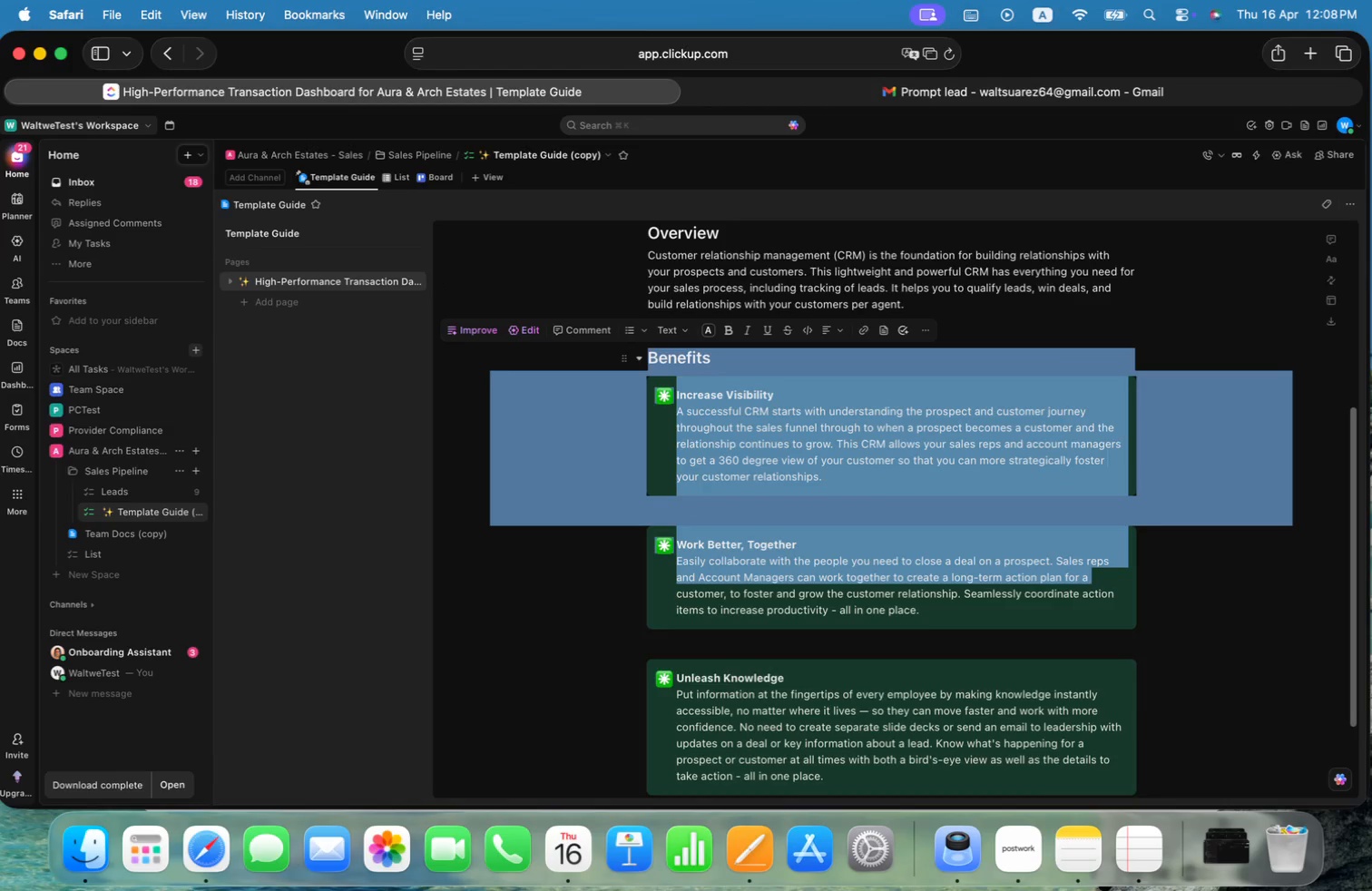 
key(Shift+ArrowDown)
 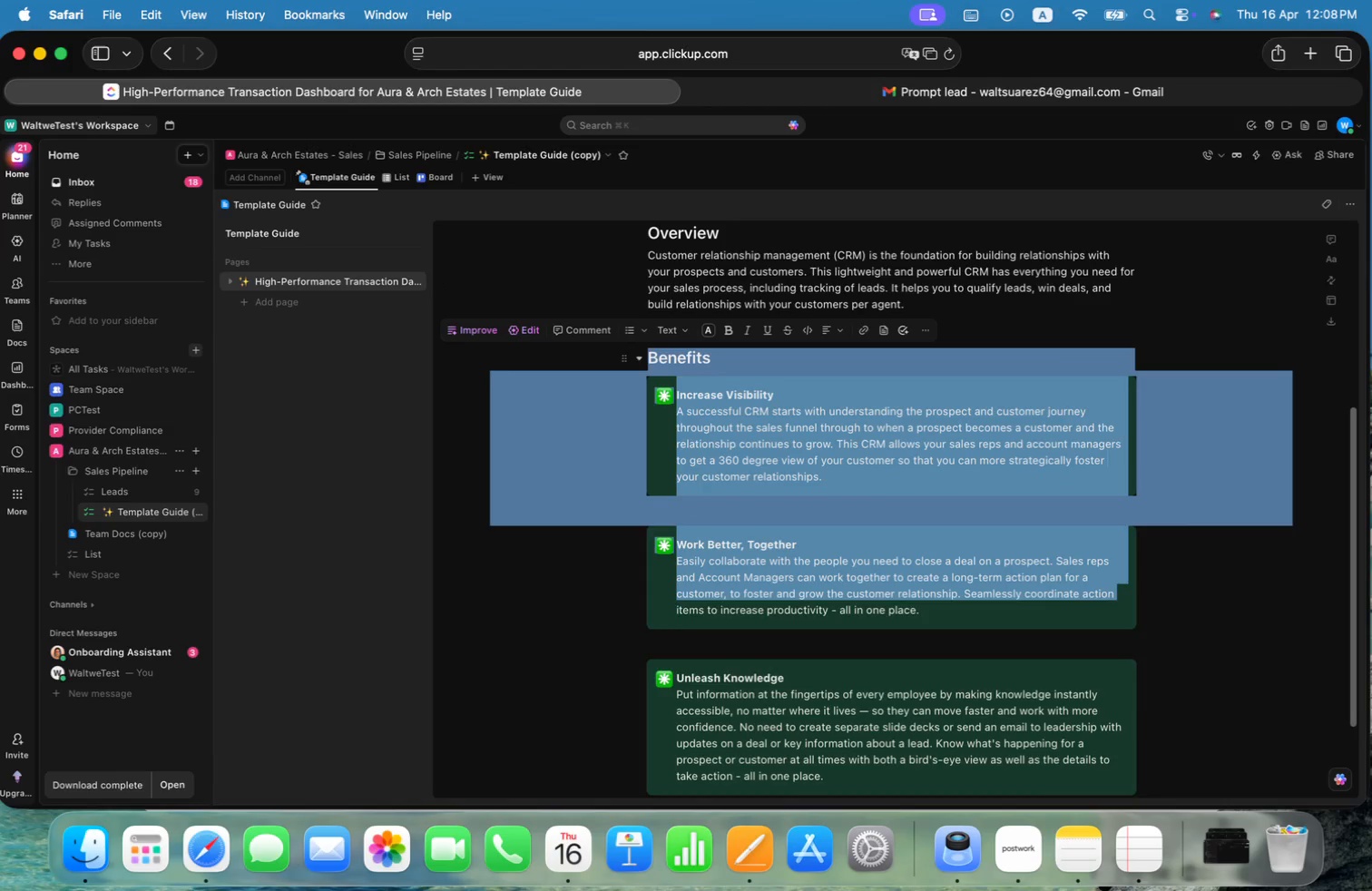 
key(Shift+ArrowDown)
 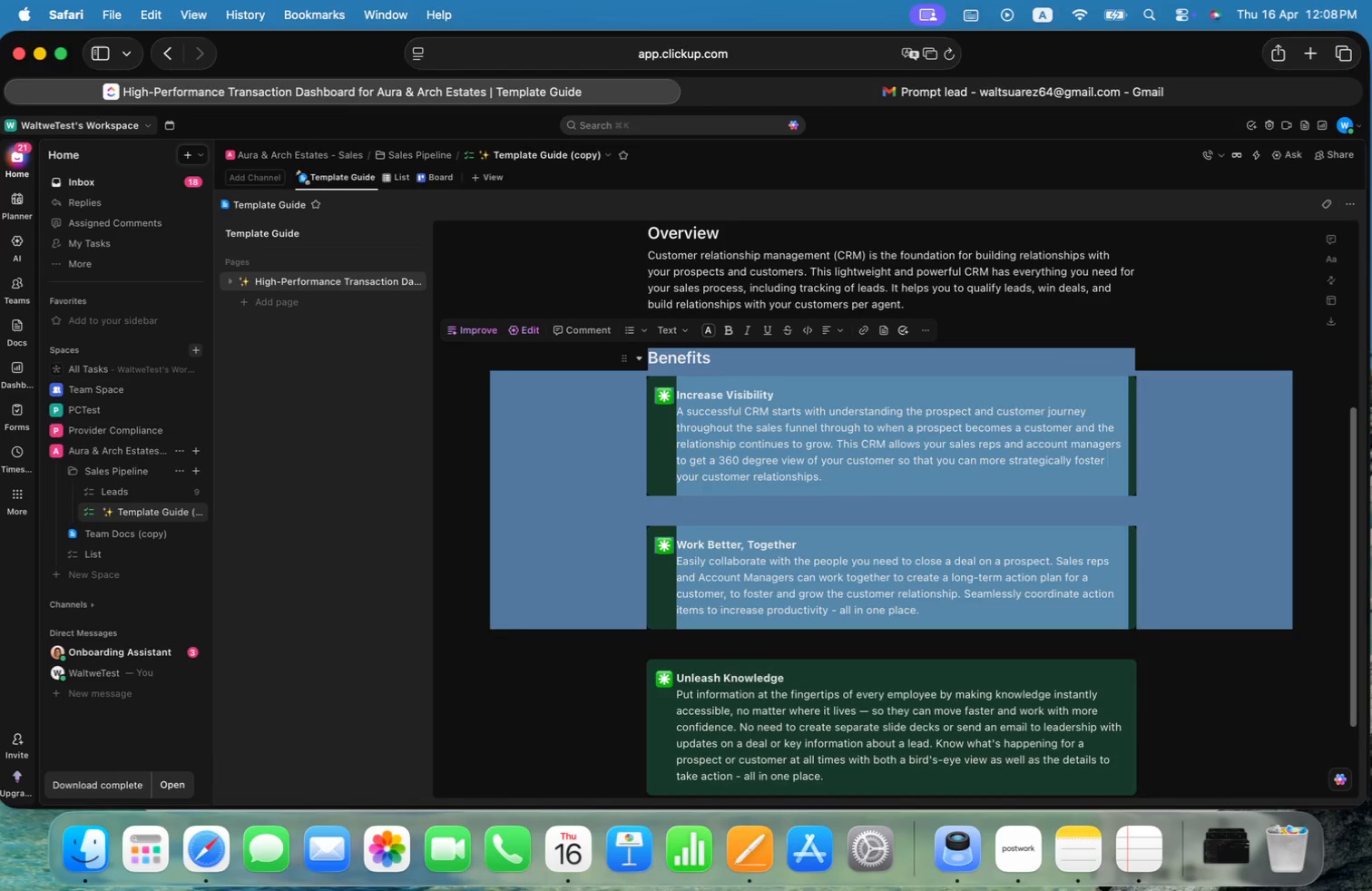 
key(Shift+ArrowDown)
 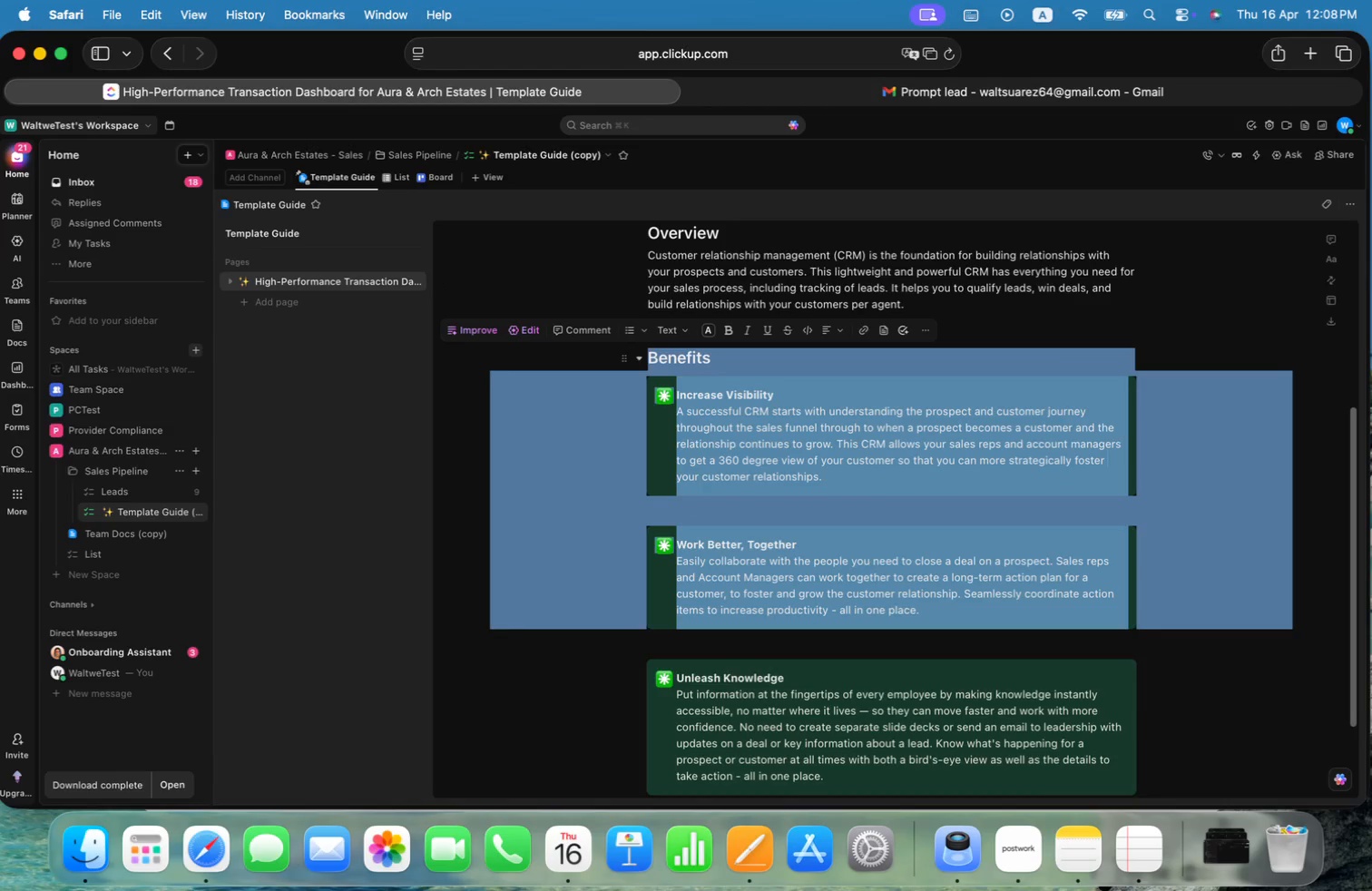 
key(Shift+ArrowDown)
 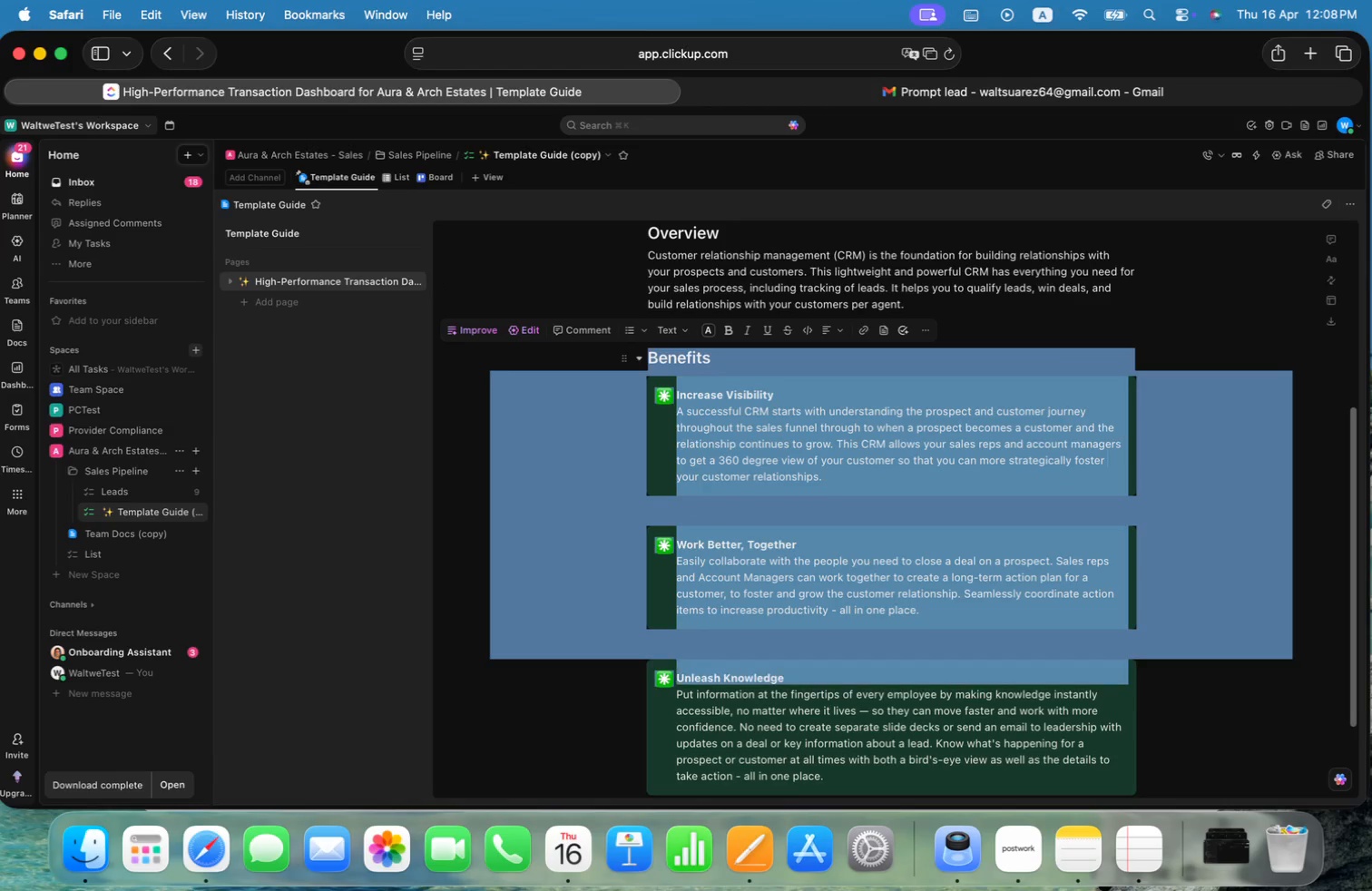 
key(Shift+ArrowDown)
 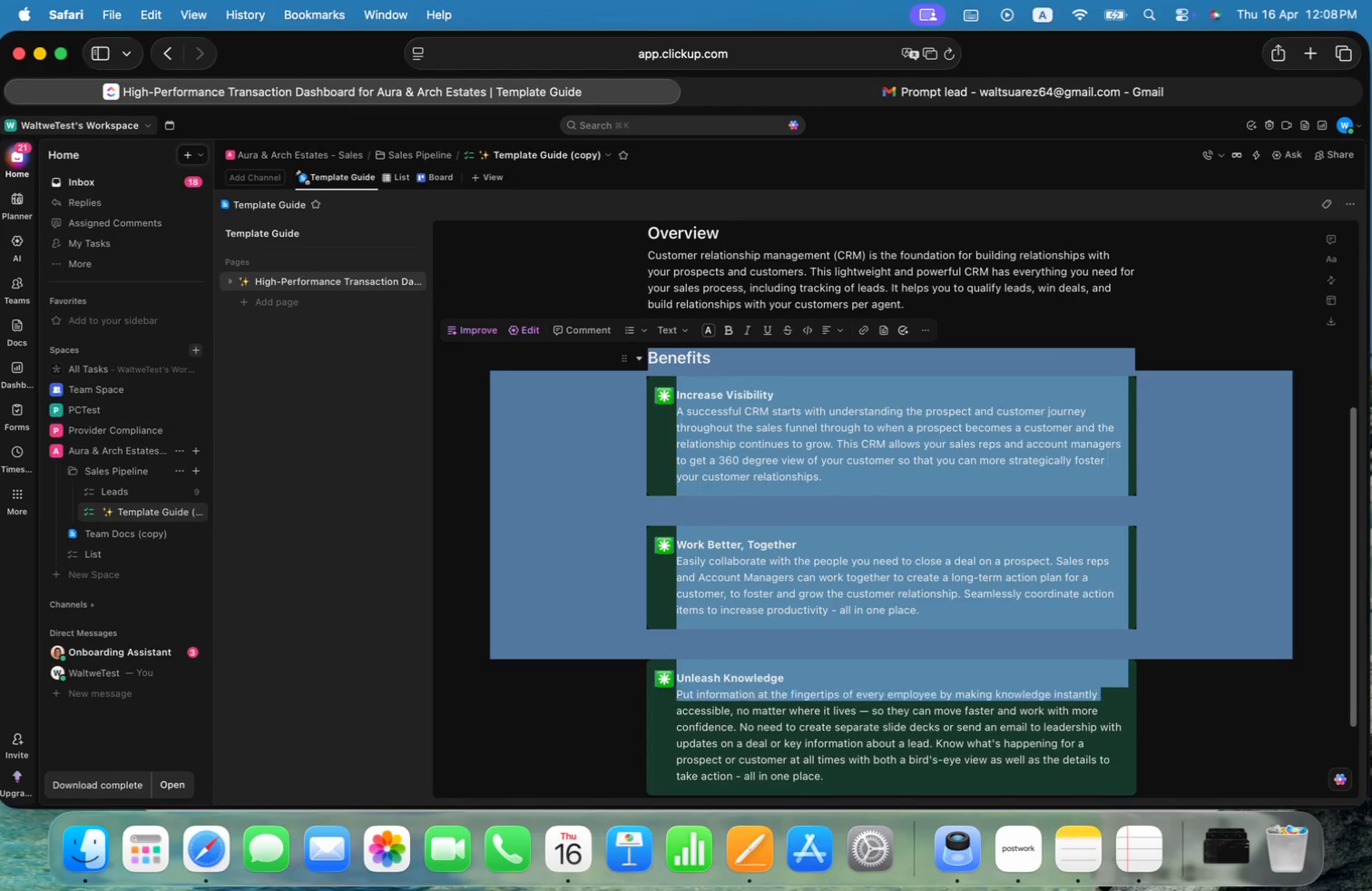 
key(Shift+ArrowDown)
 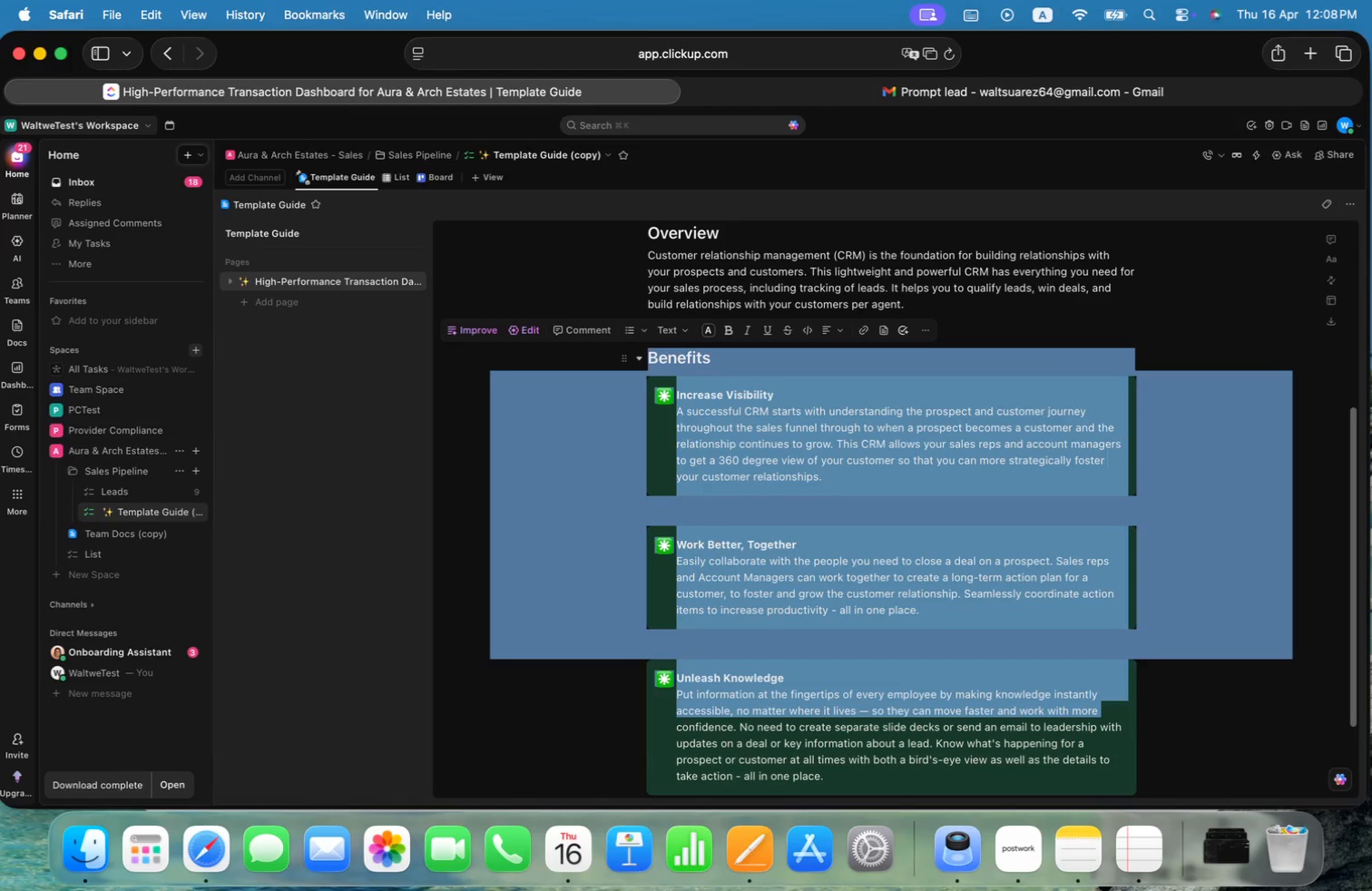 
key(Shift+ArrowDown)
 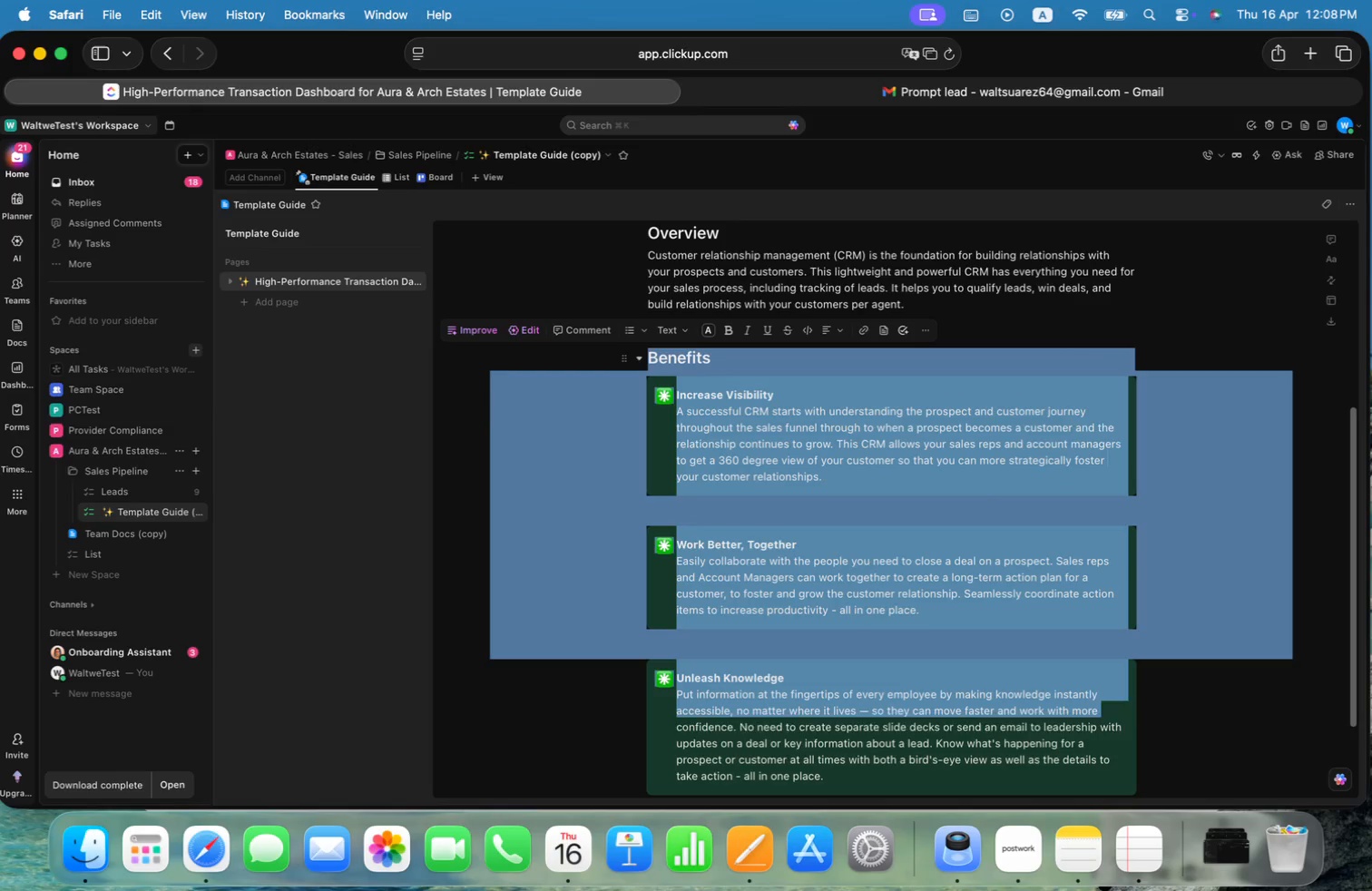 
key(Shift+ArrowDown)
 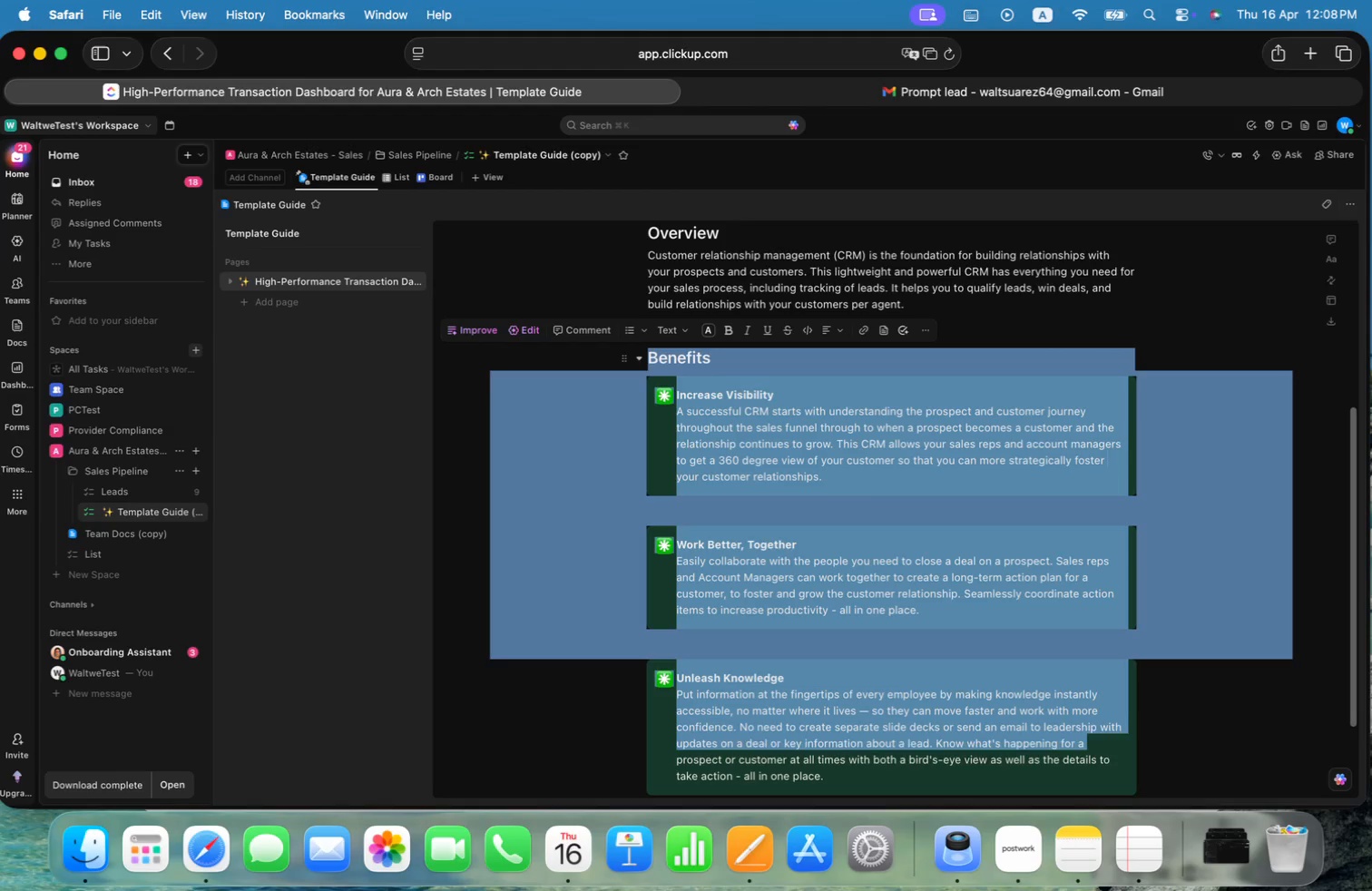 
key(Shift+ArrowDown)
 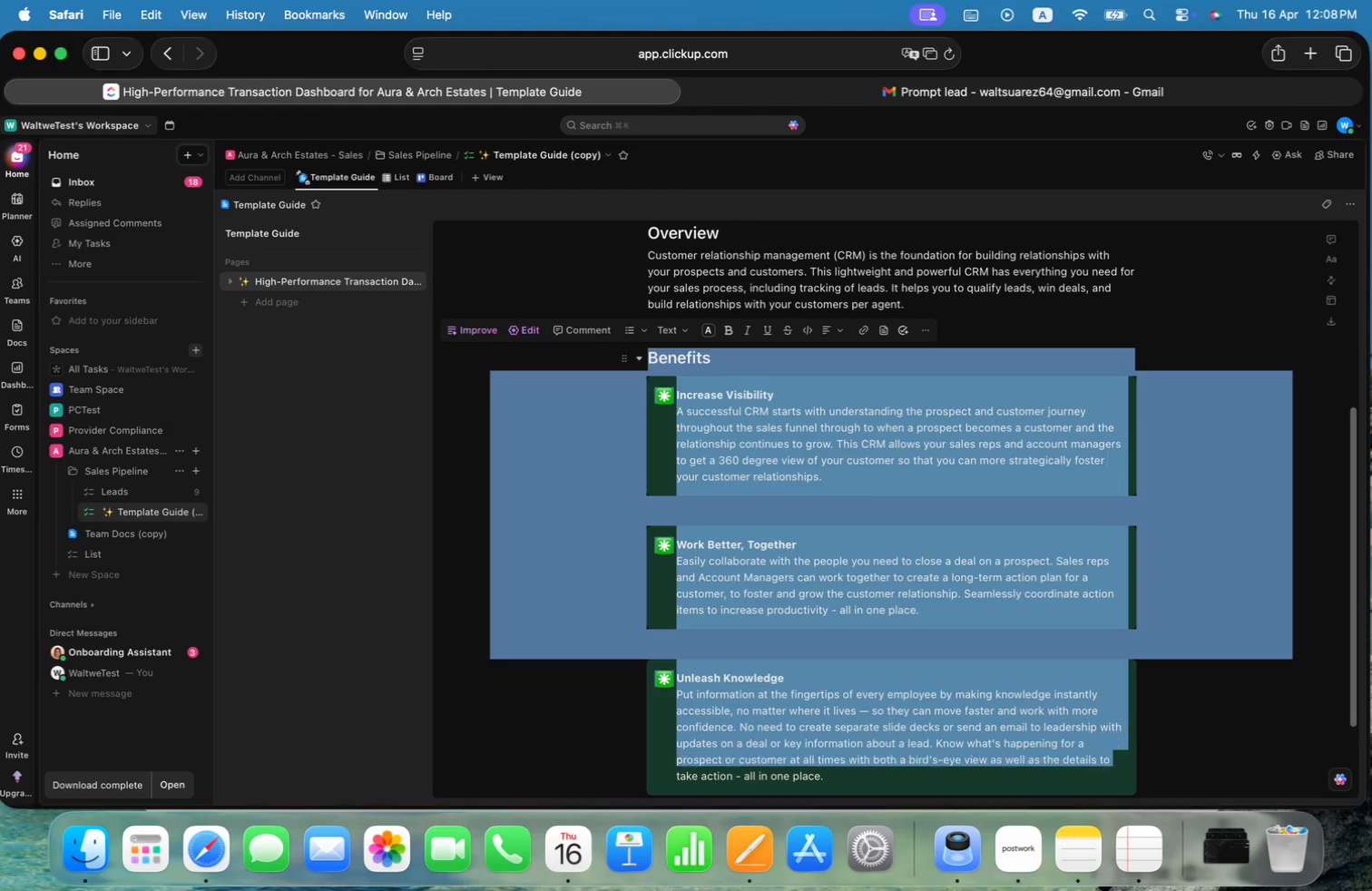 
key(Shift+ArrowDown)
 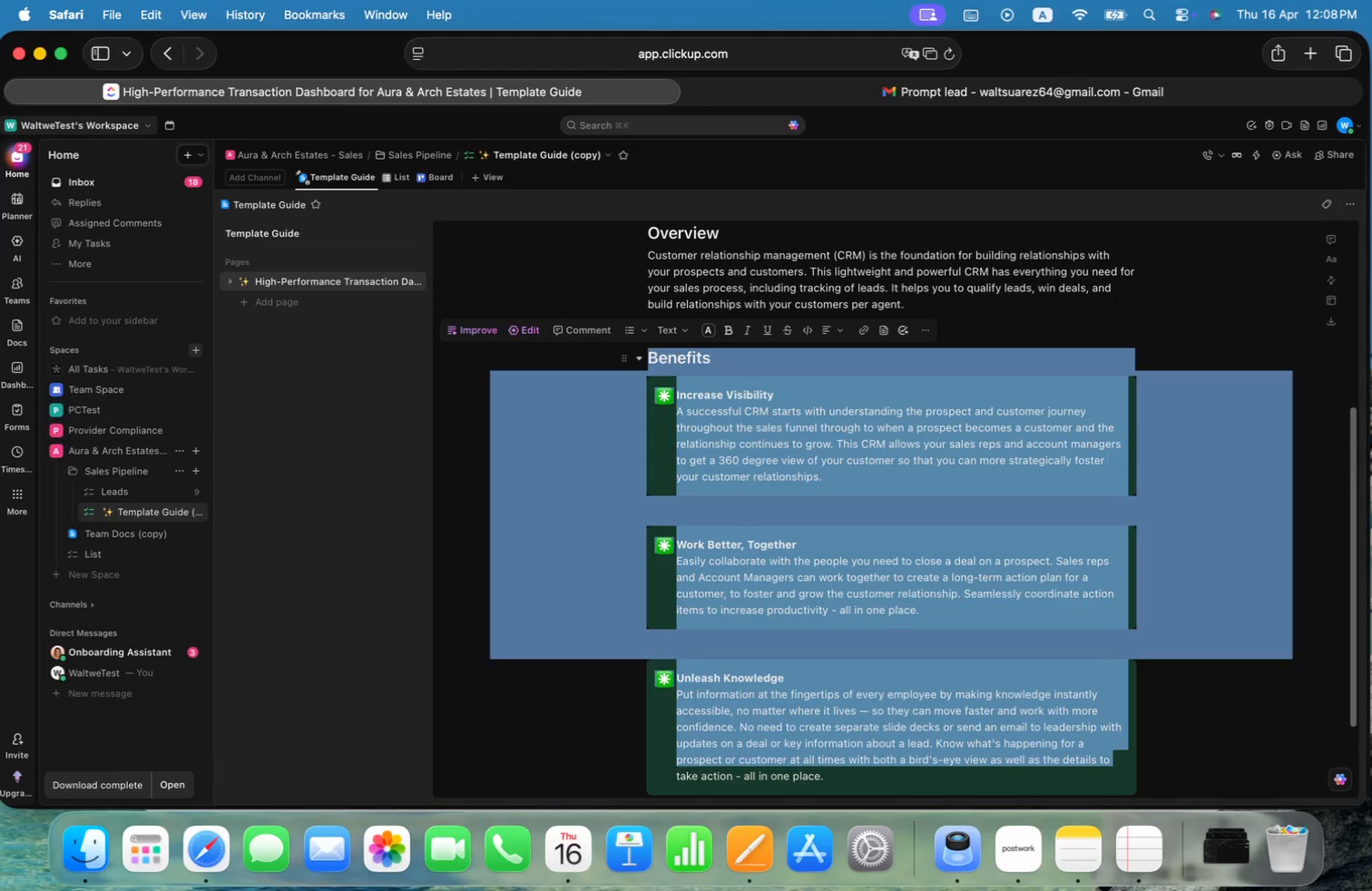 
key(Shift+ArrowDown)
 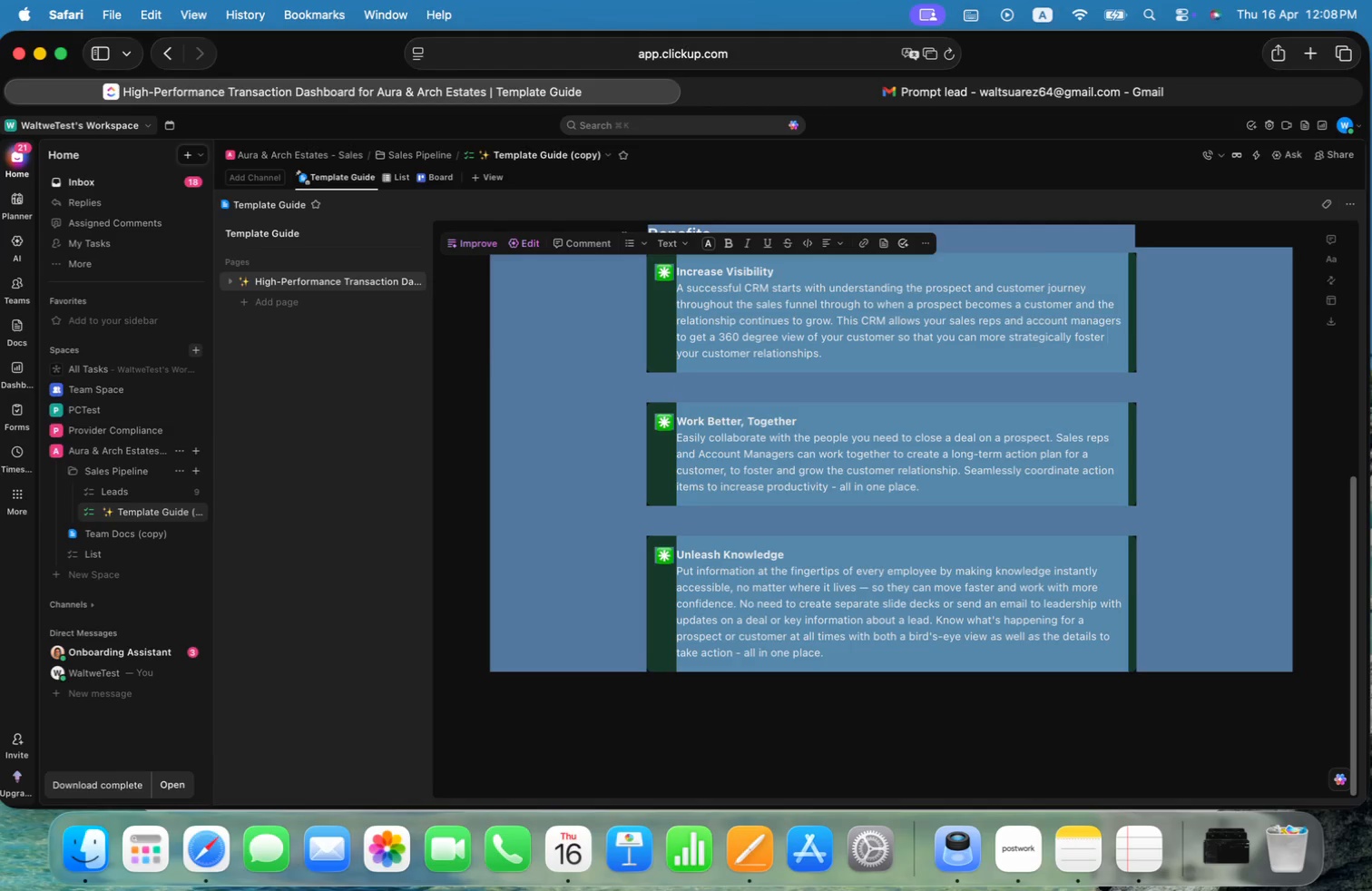 
key(Shift+ArrowDown)
 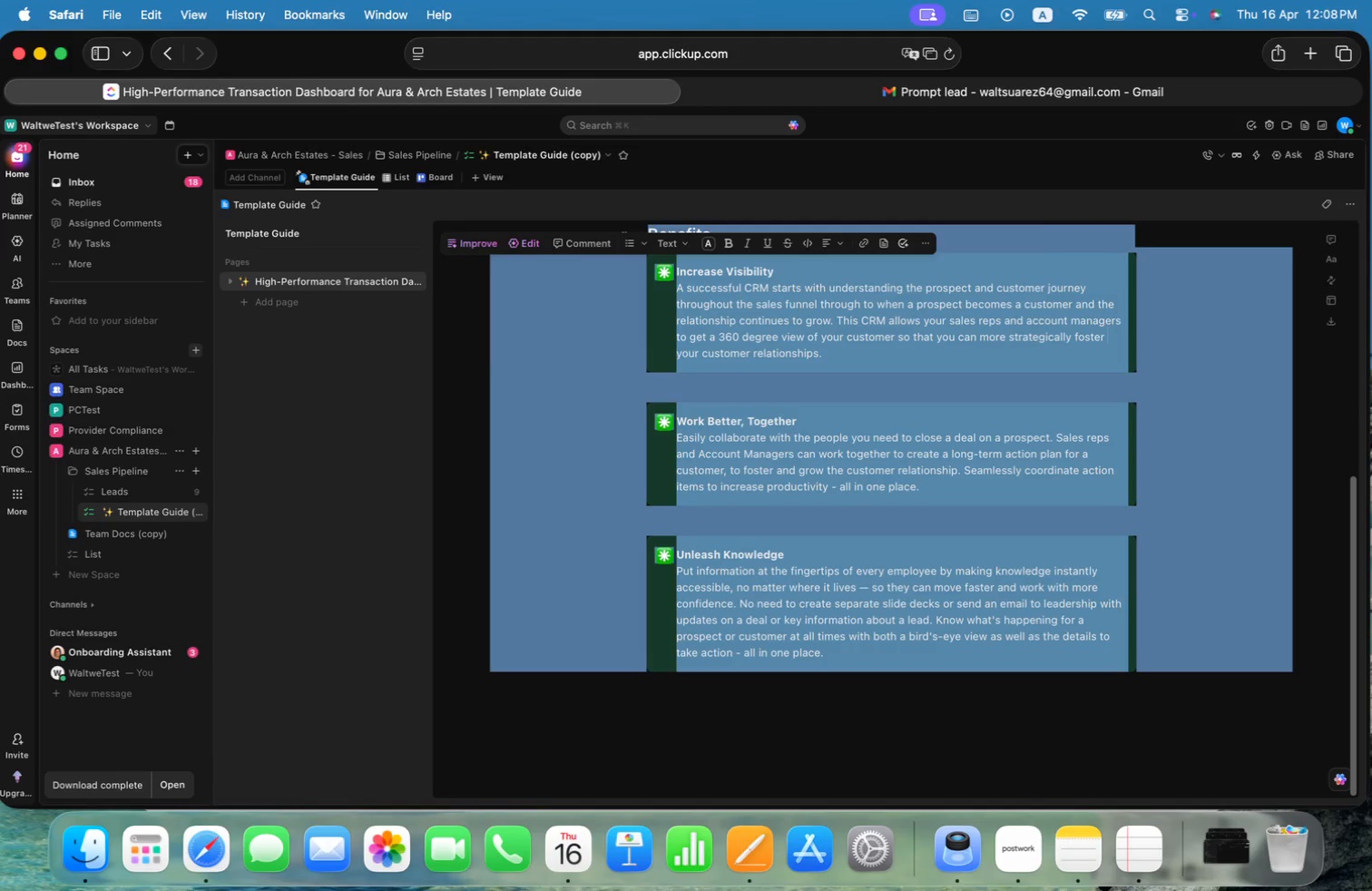 
key(Shift+ArrowDown)
 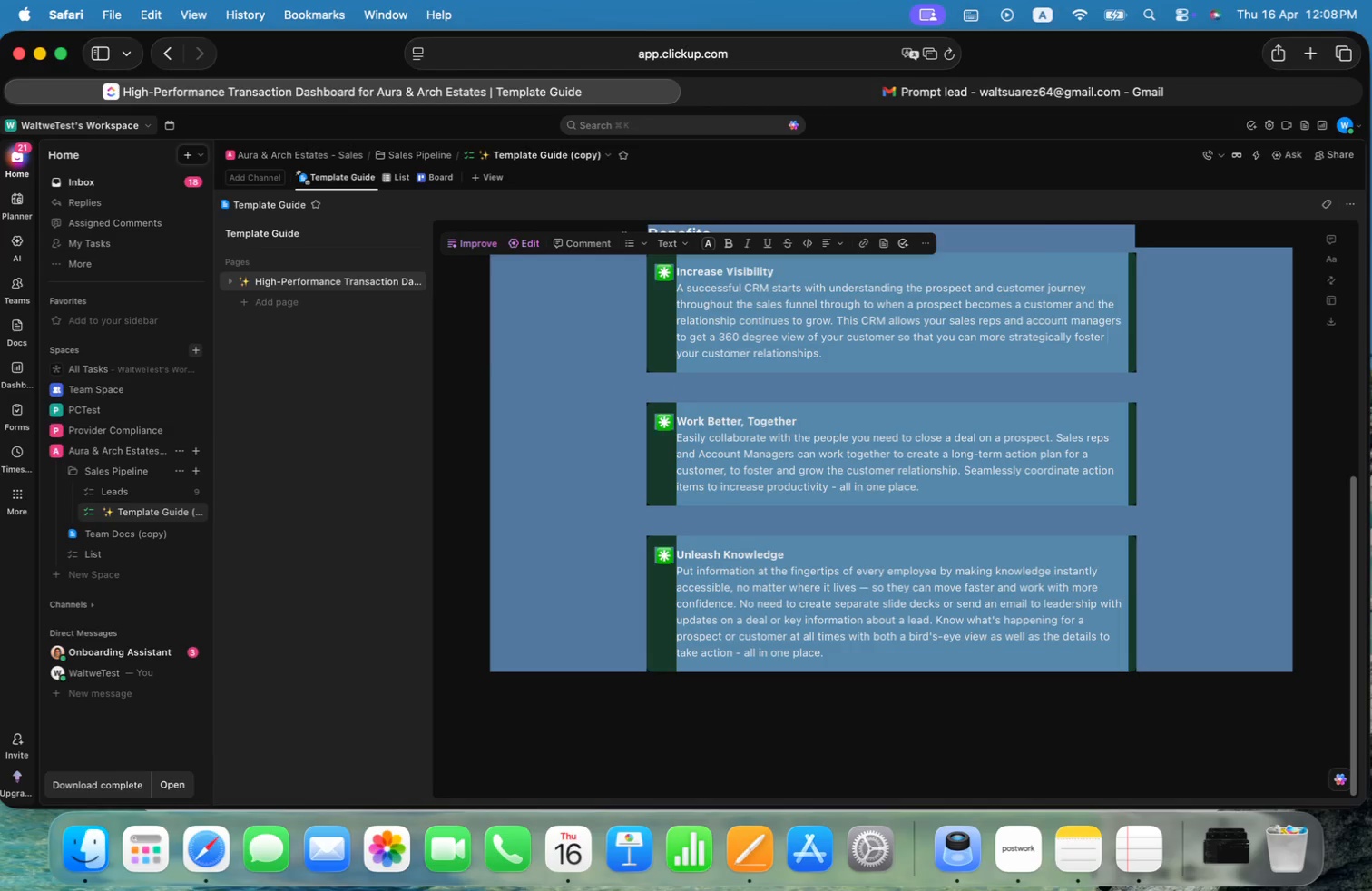 
key(Backspace)
 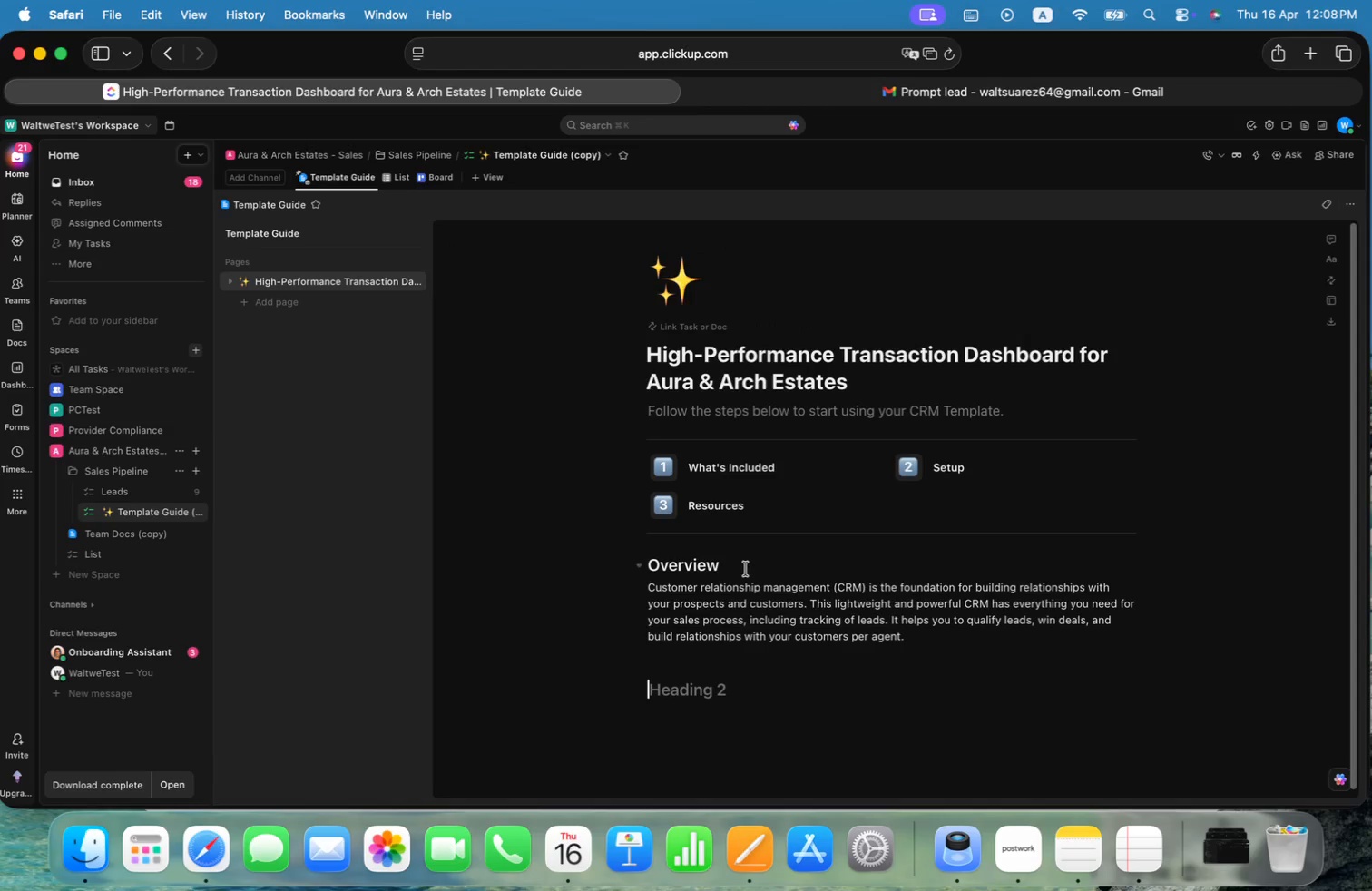 
left_click([141, 532])
 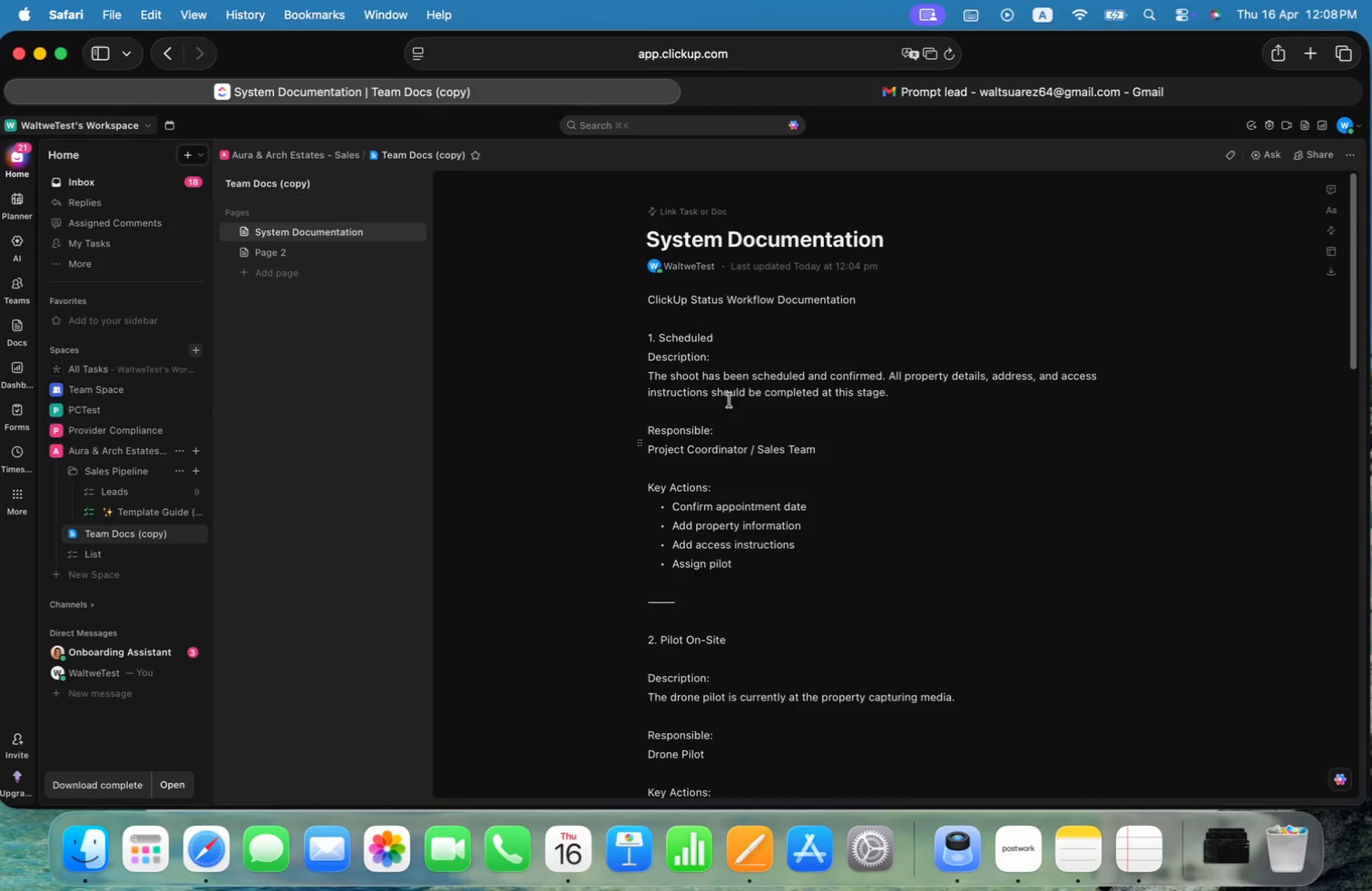 
scroll: coordinate [897, 381], scroll_direction: down, amount: 43.0
 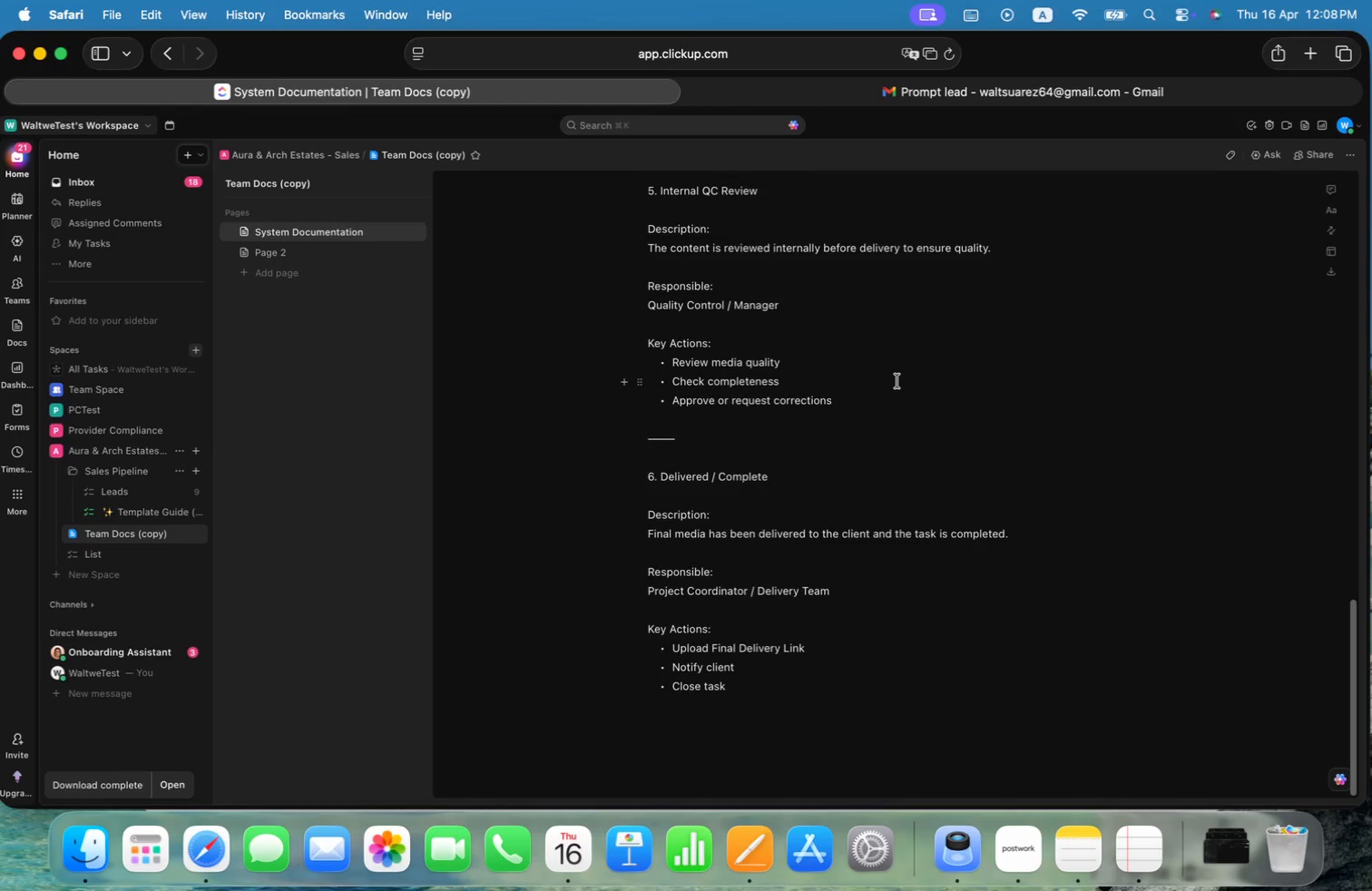 
scroll: coordinate [897, 381], scroll_direction: down, amount: 18.0
 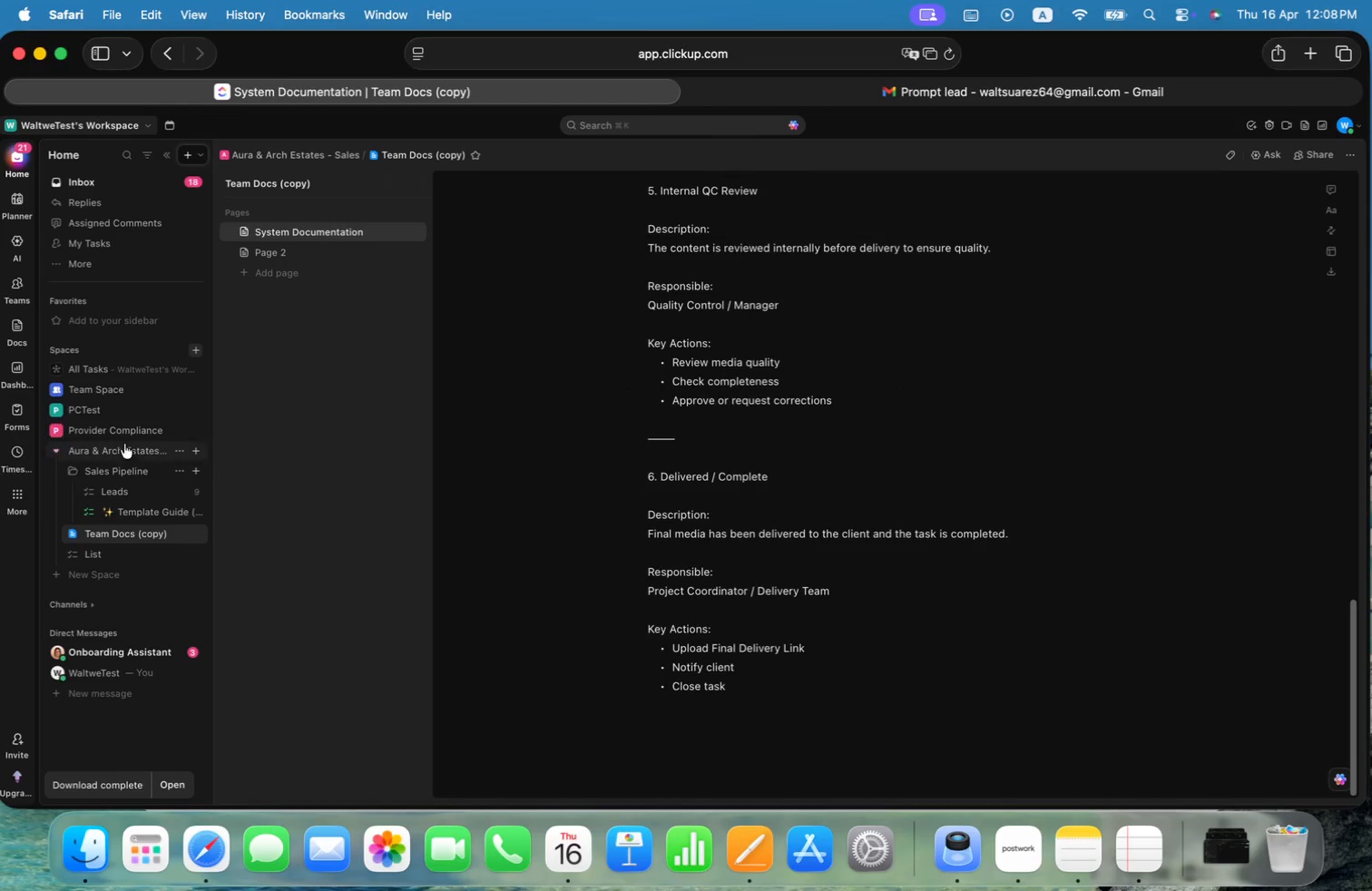 
left_click([127, 507])
 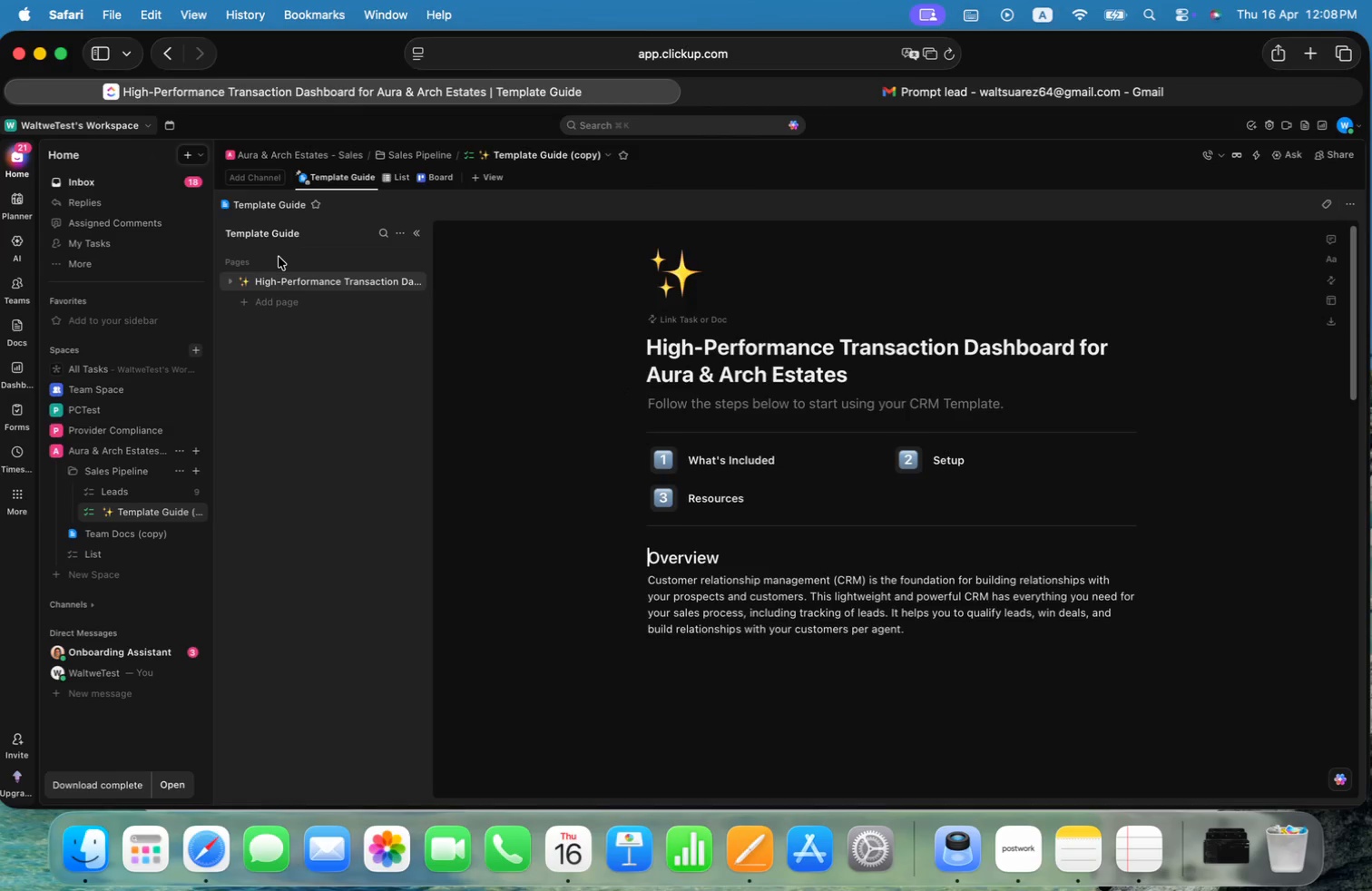 
left_click([255, 232])
 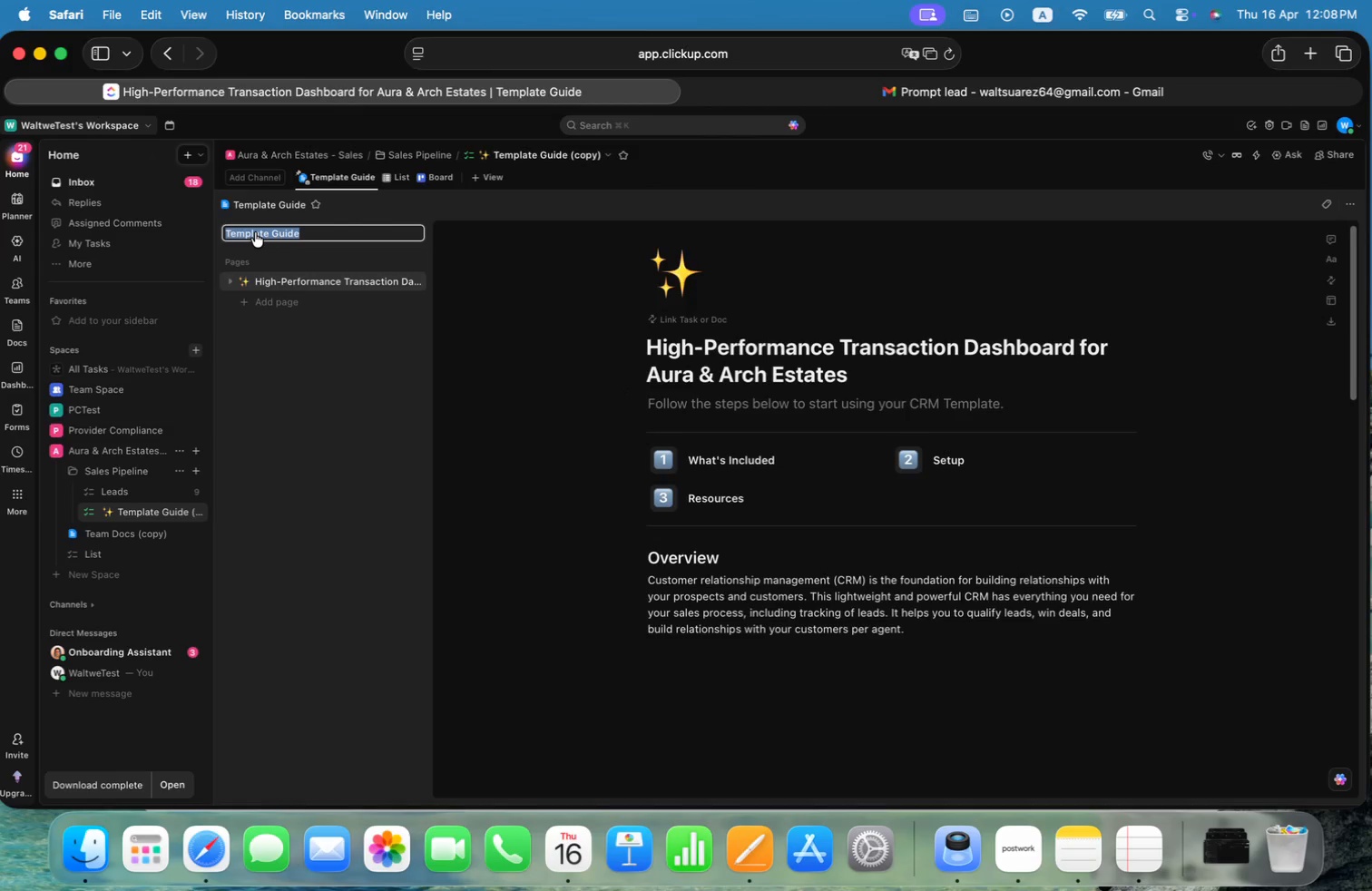 
type(Guide Line)
 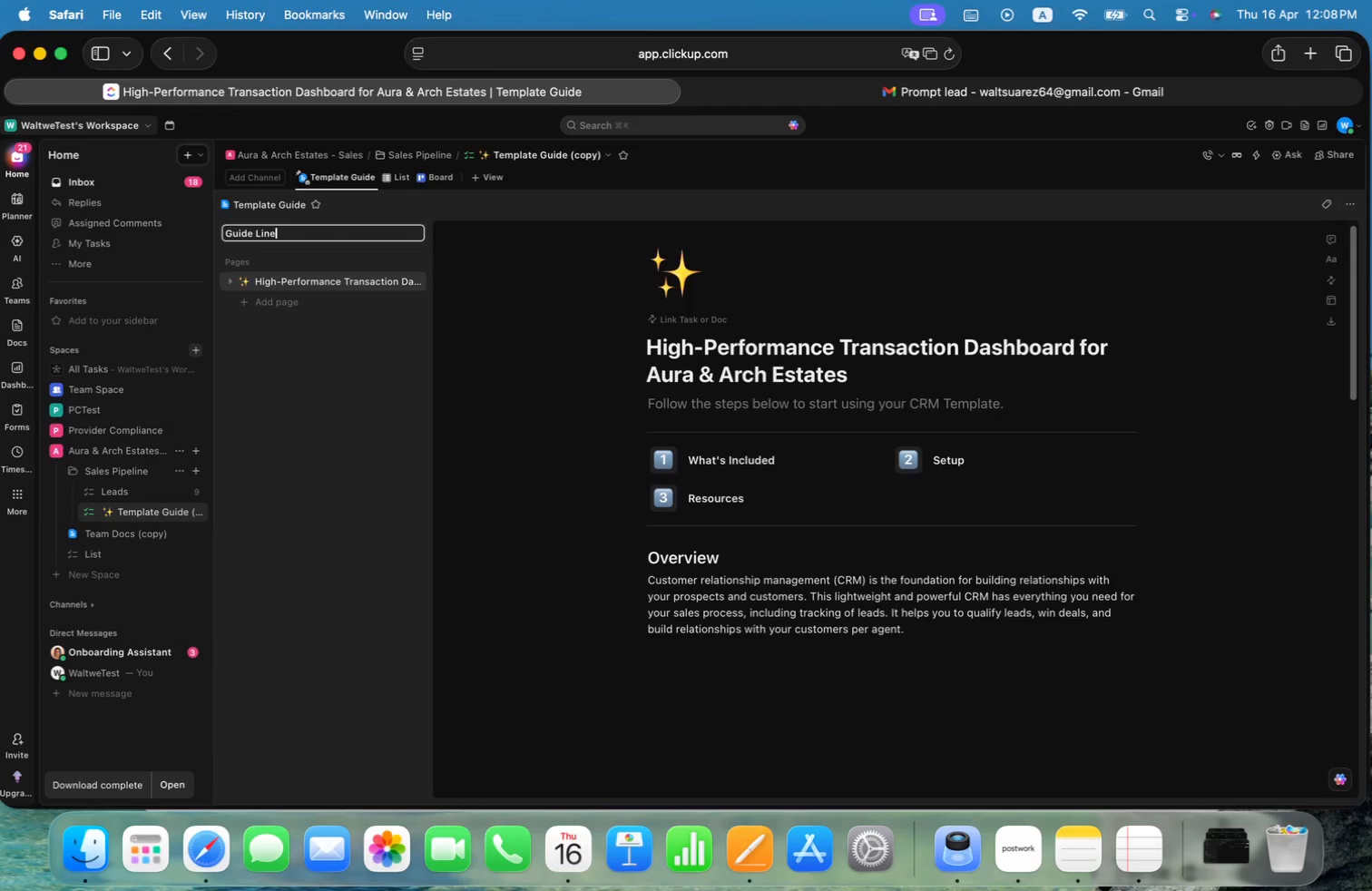 
key(Enter)
 